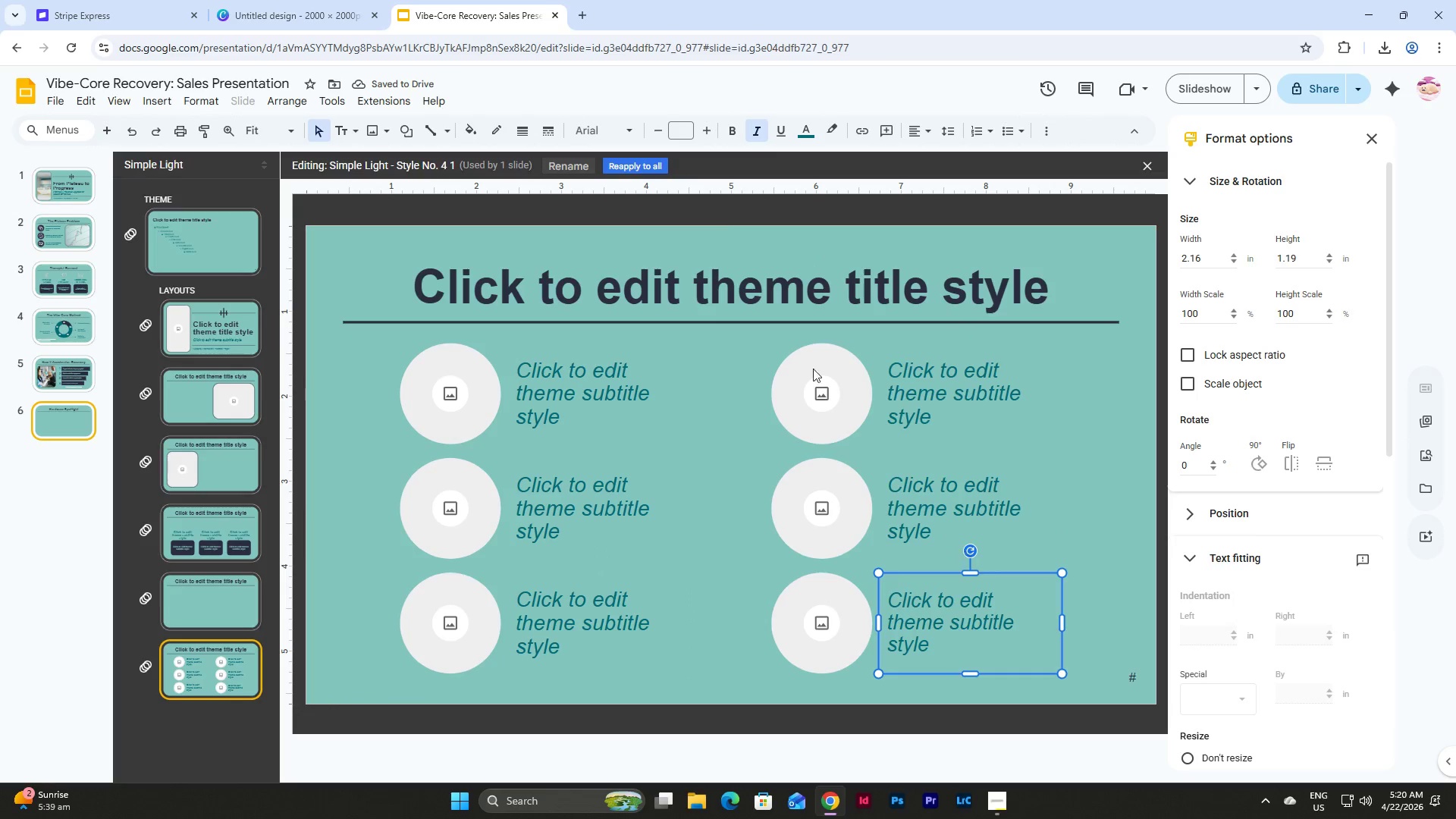 
left_click([682, 129])
 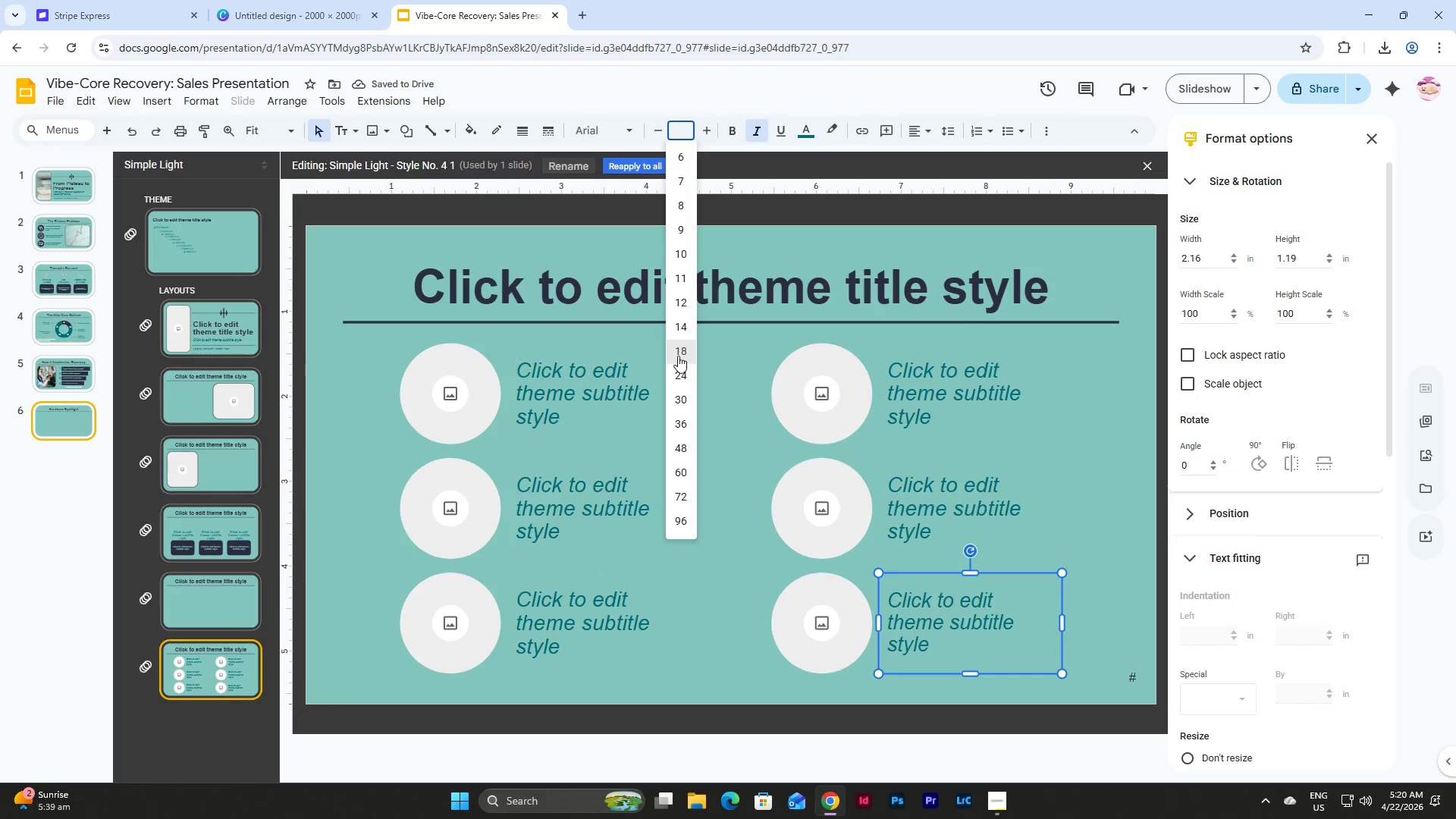 
left_click([678, 357])
 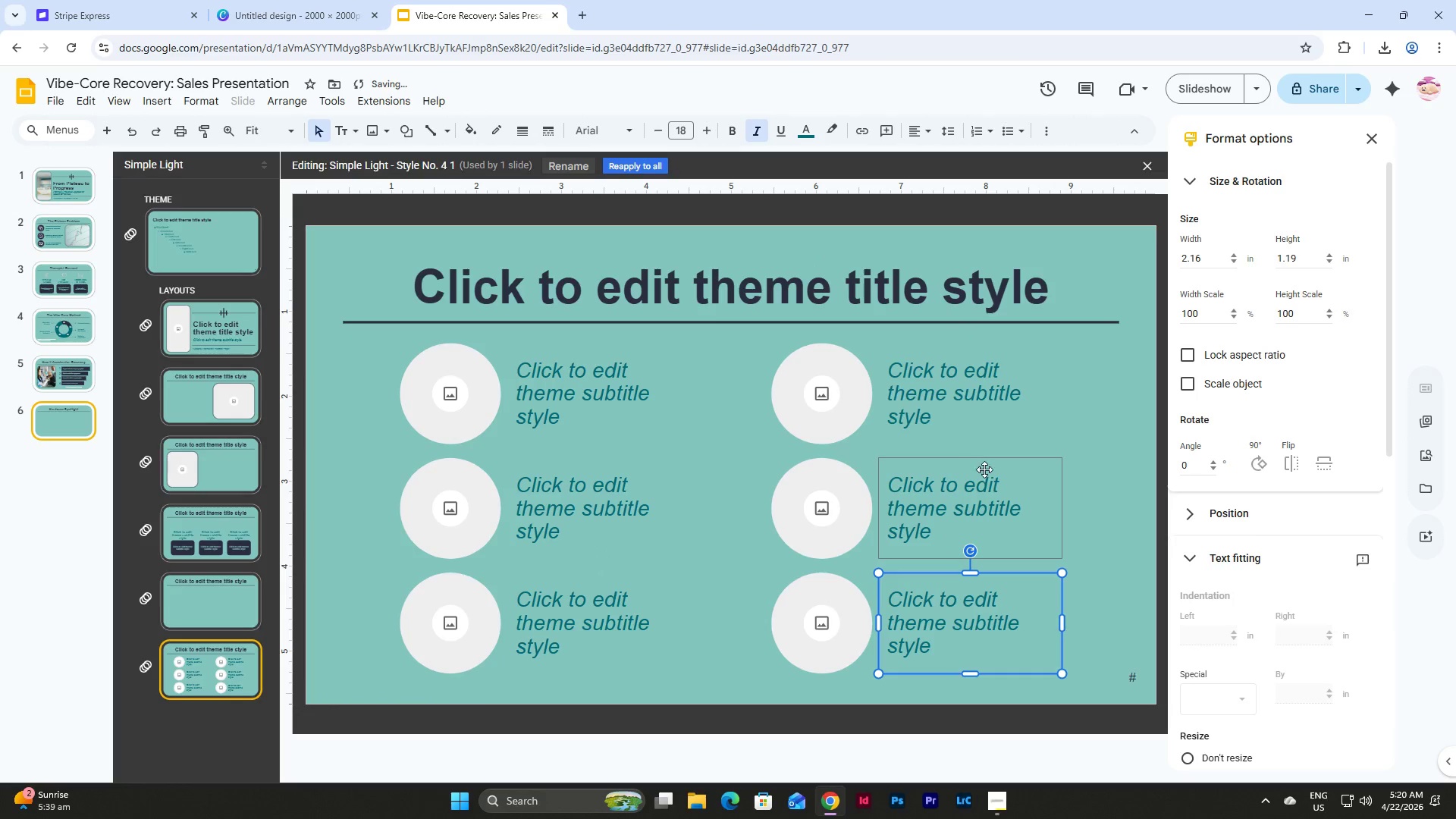 
left_click([990, 458])
 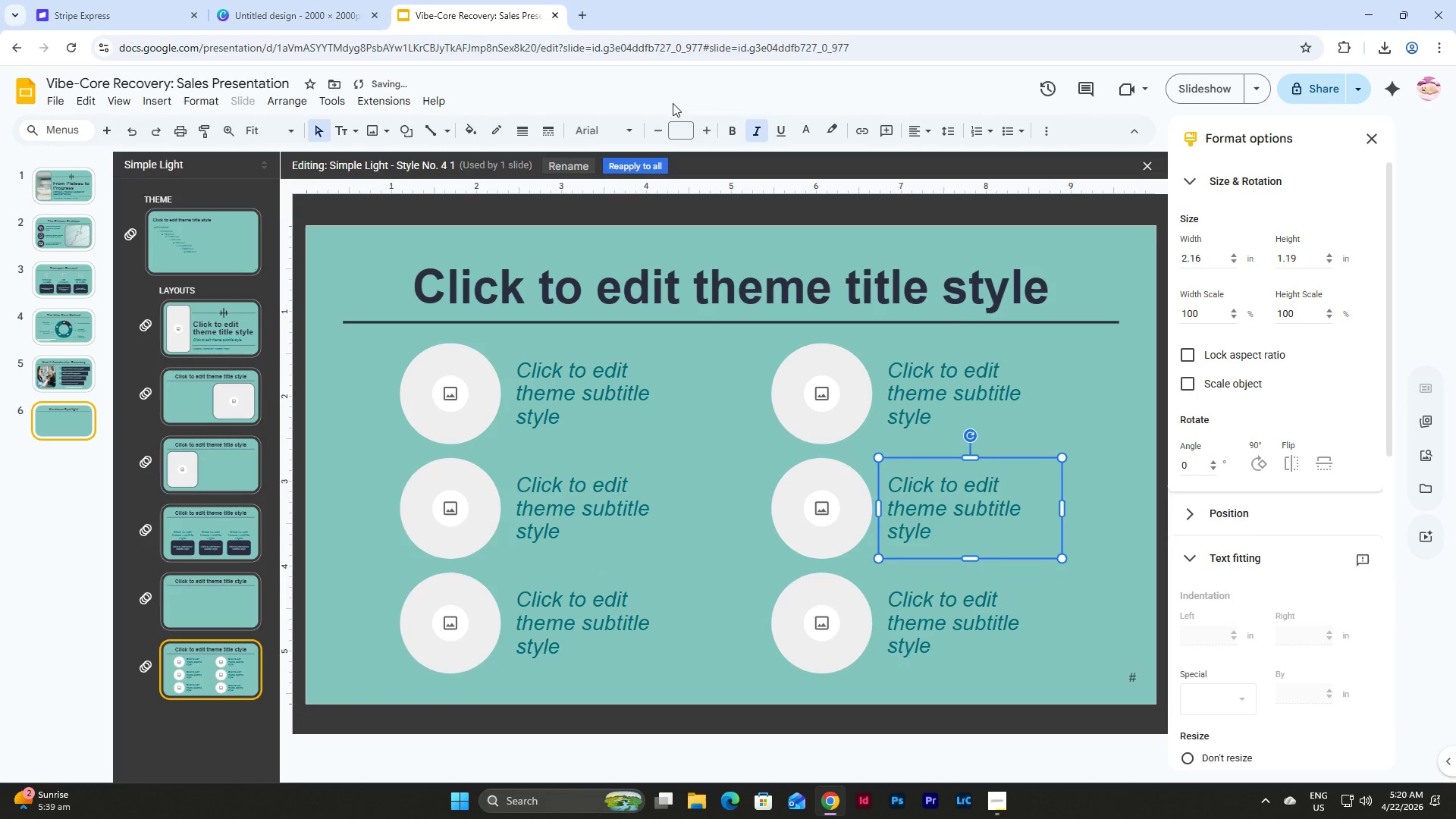 
left_click([685, 124])
 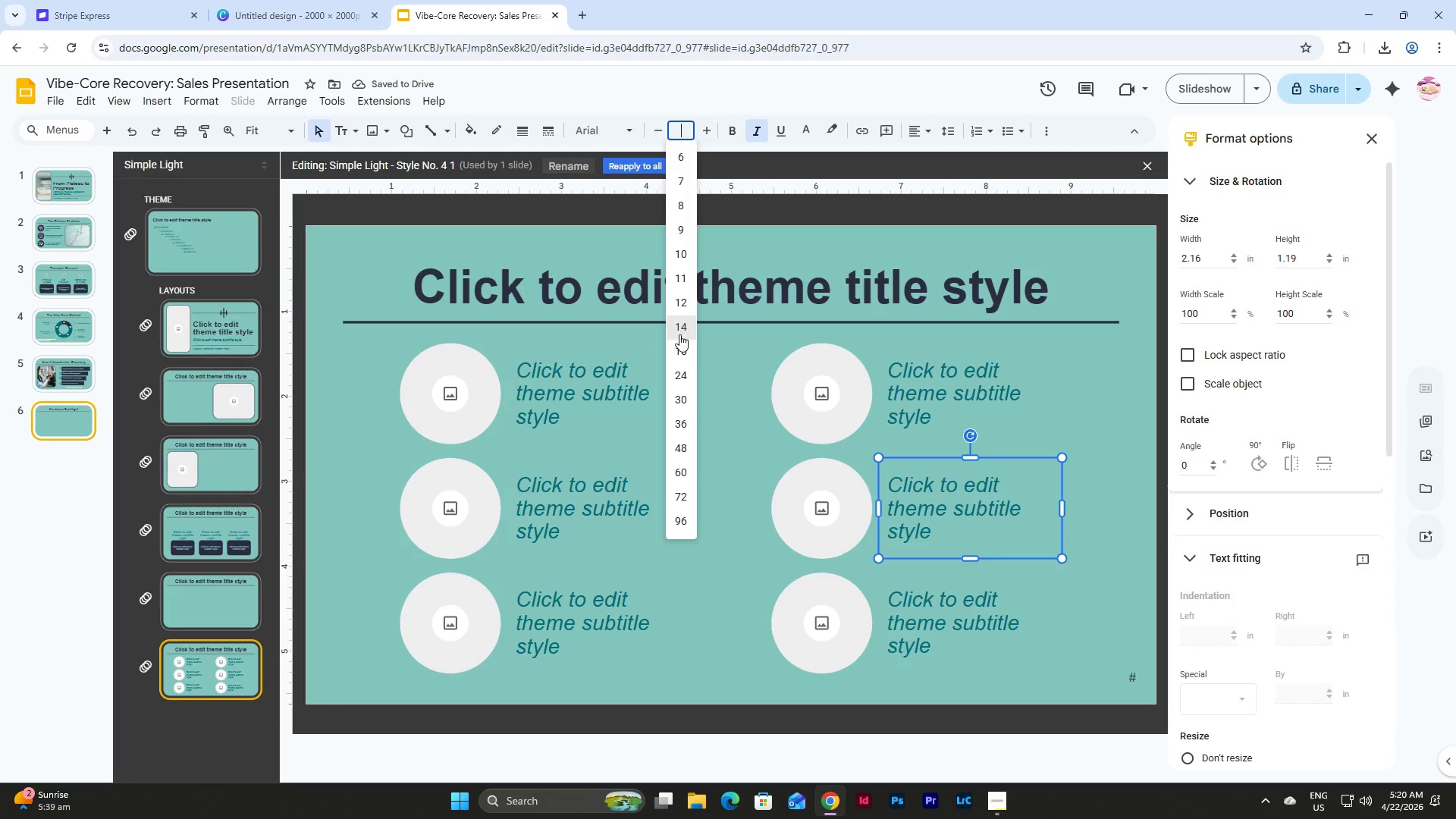 
left_click([679, 349])
 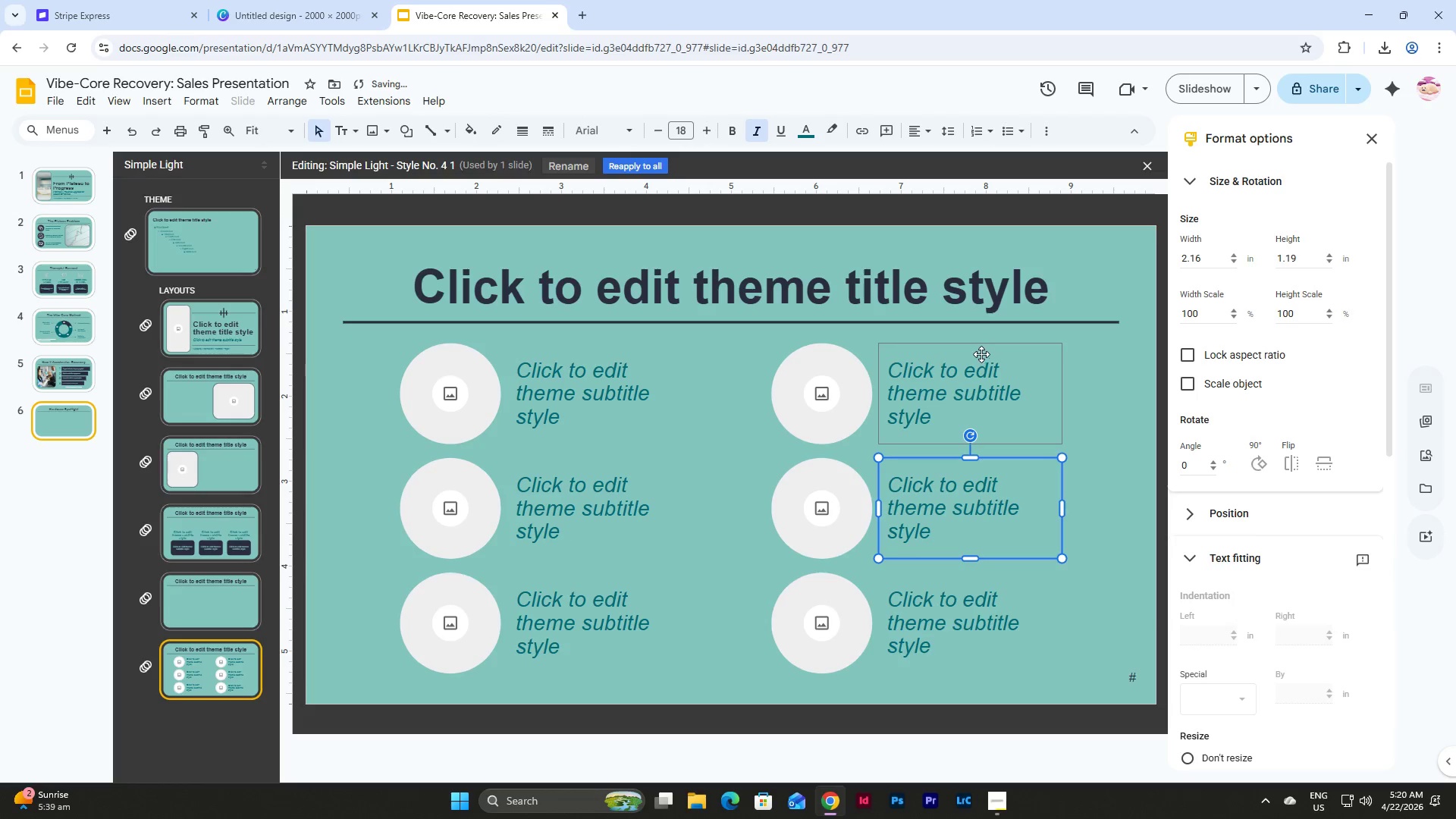 
left_click([977, 353])
 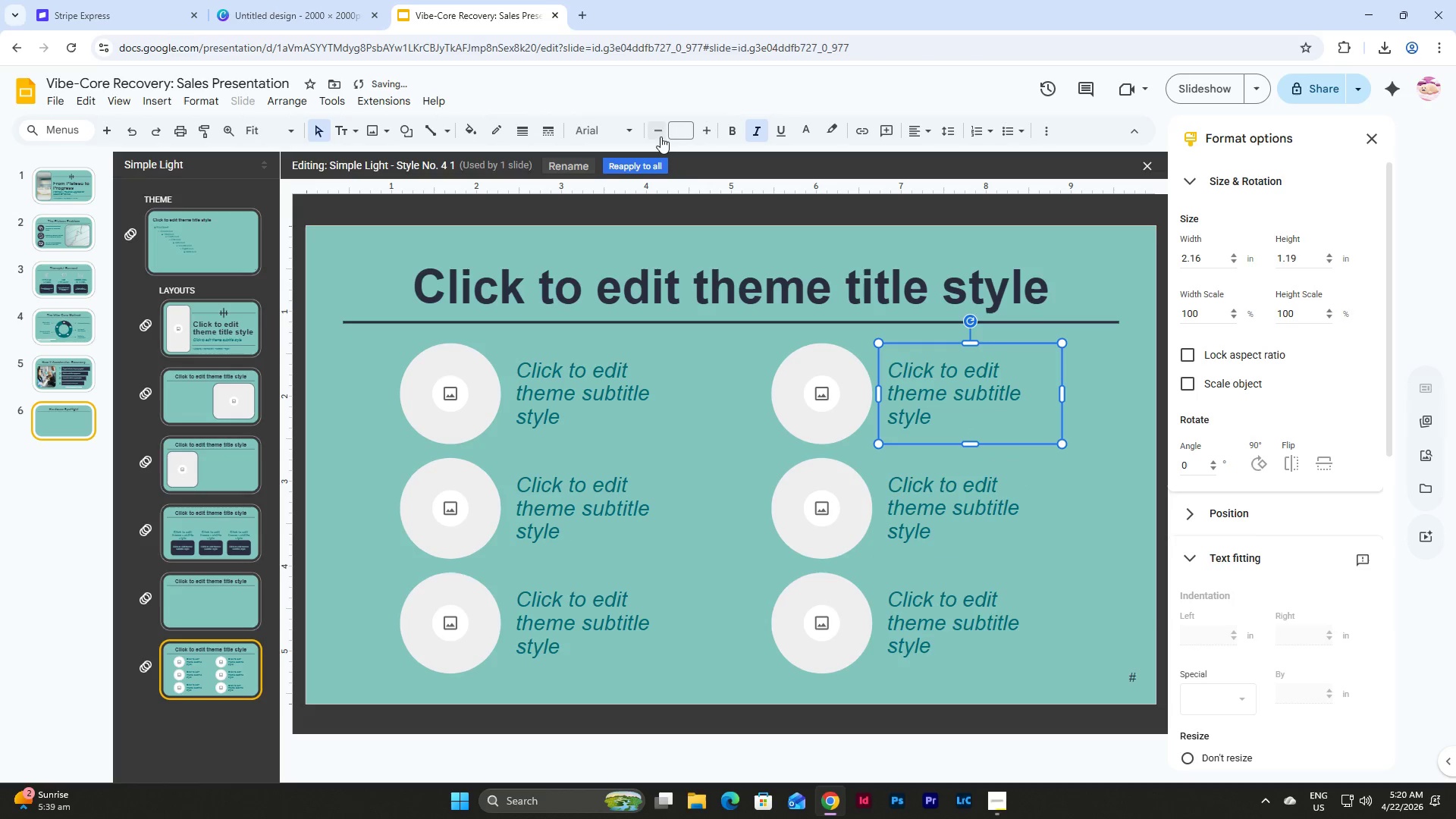 
left_click([682, 134])
 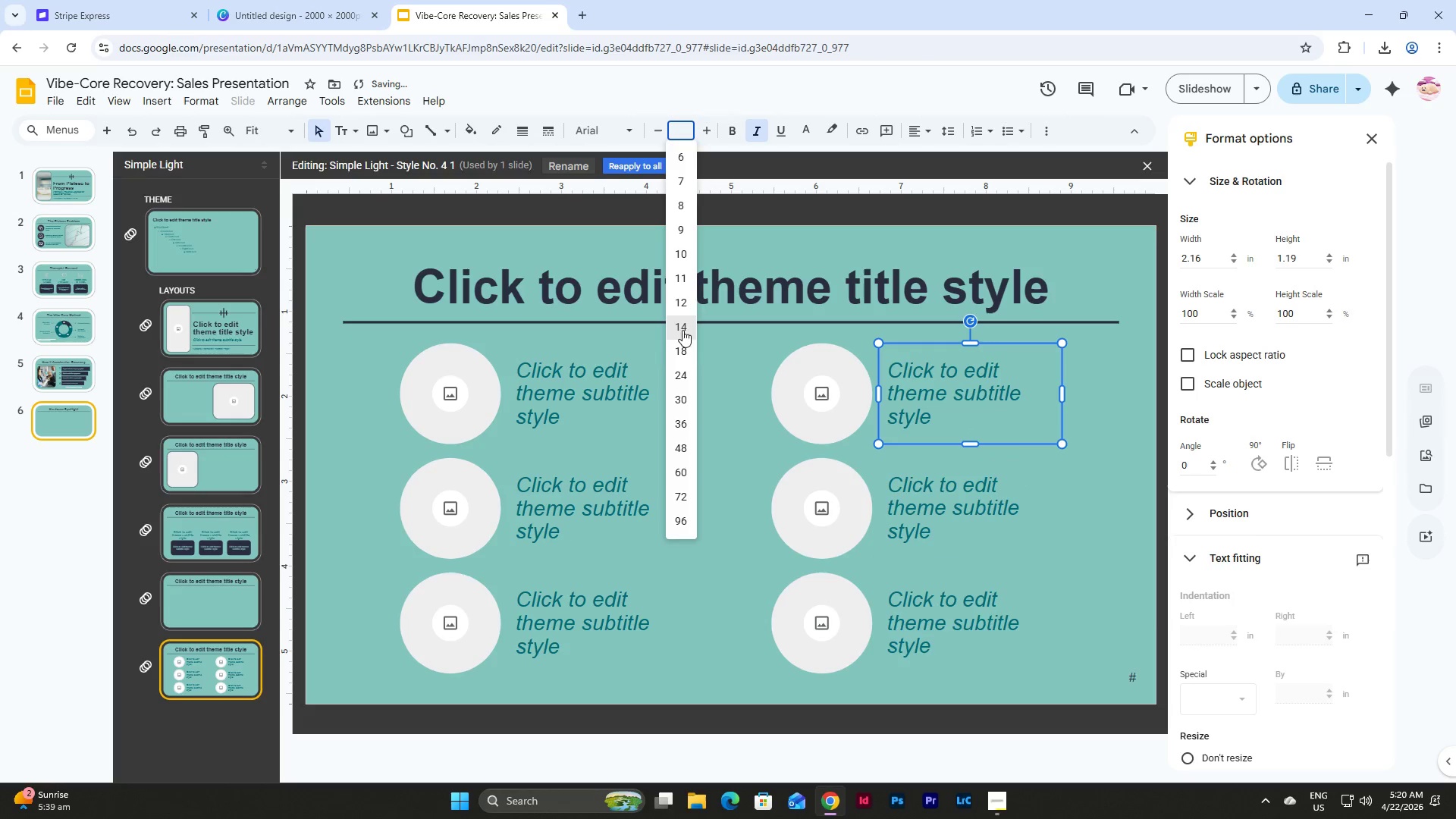 
left_click([682, 349])
 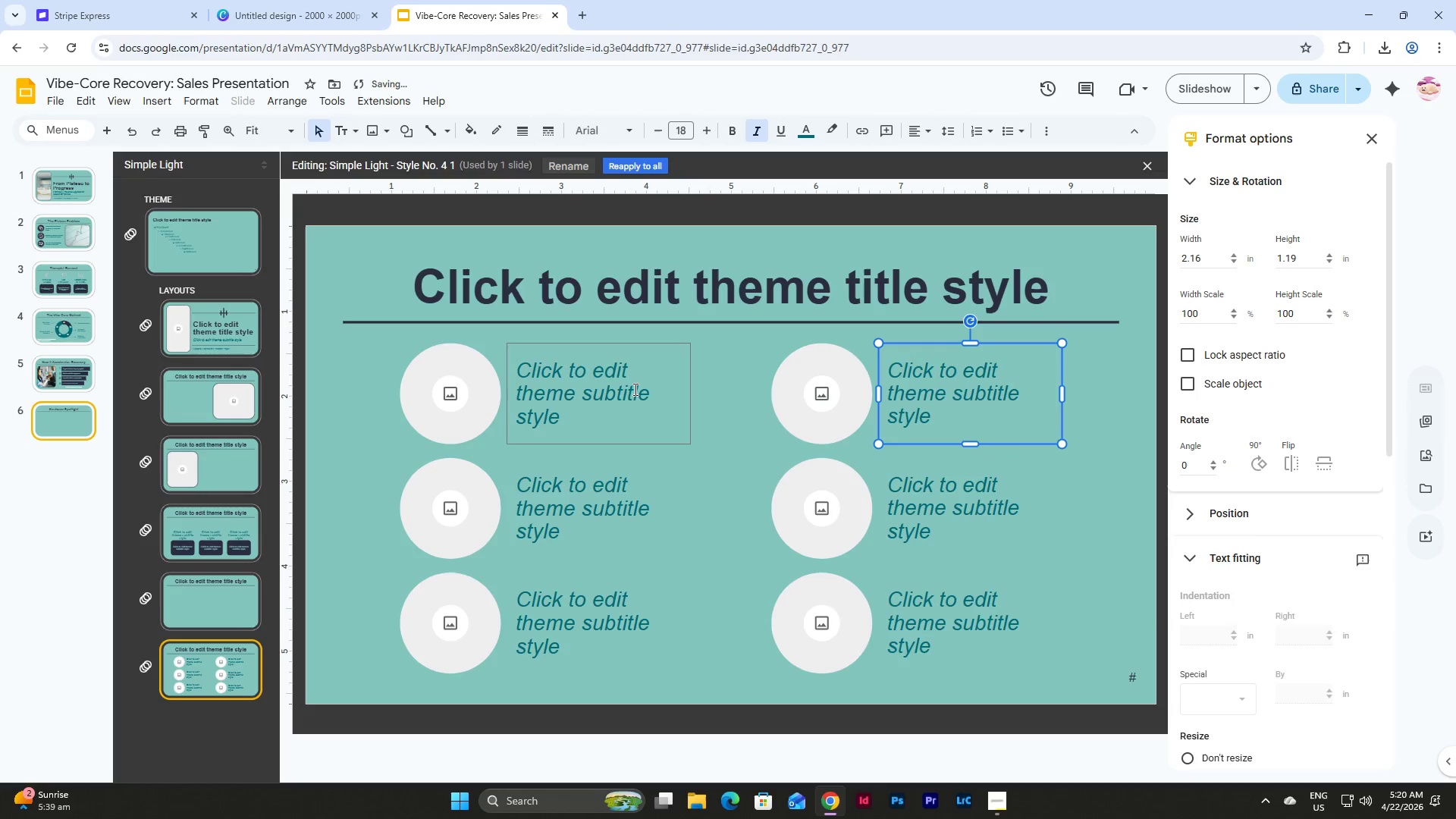 
left_click([615, 386])
 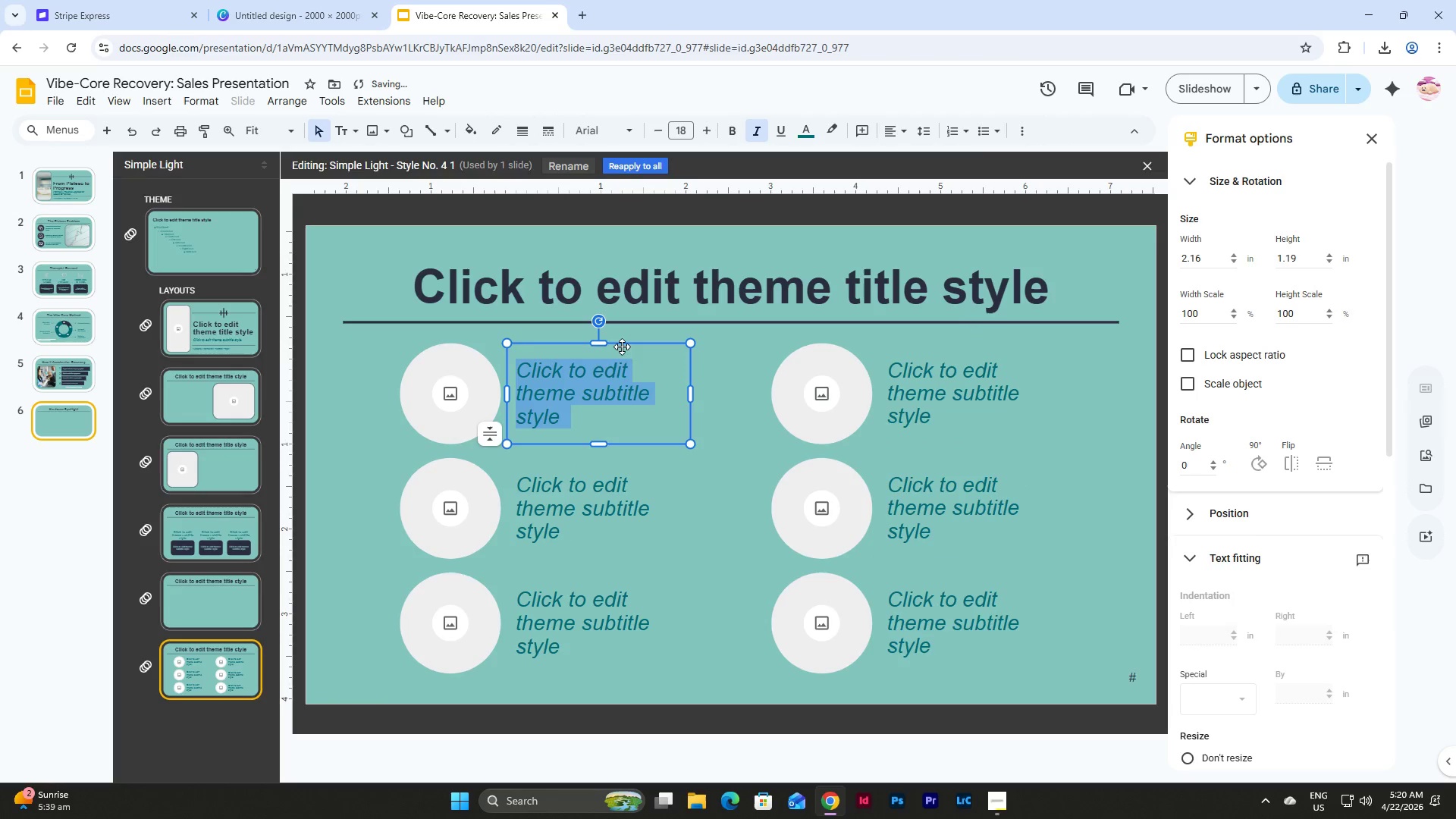 
left_click([622, 346])
 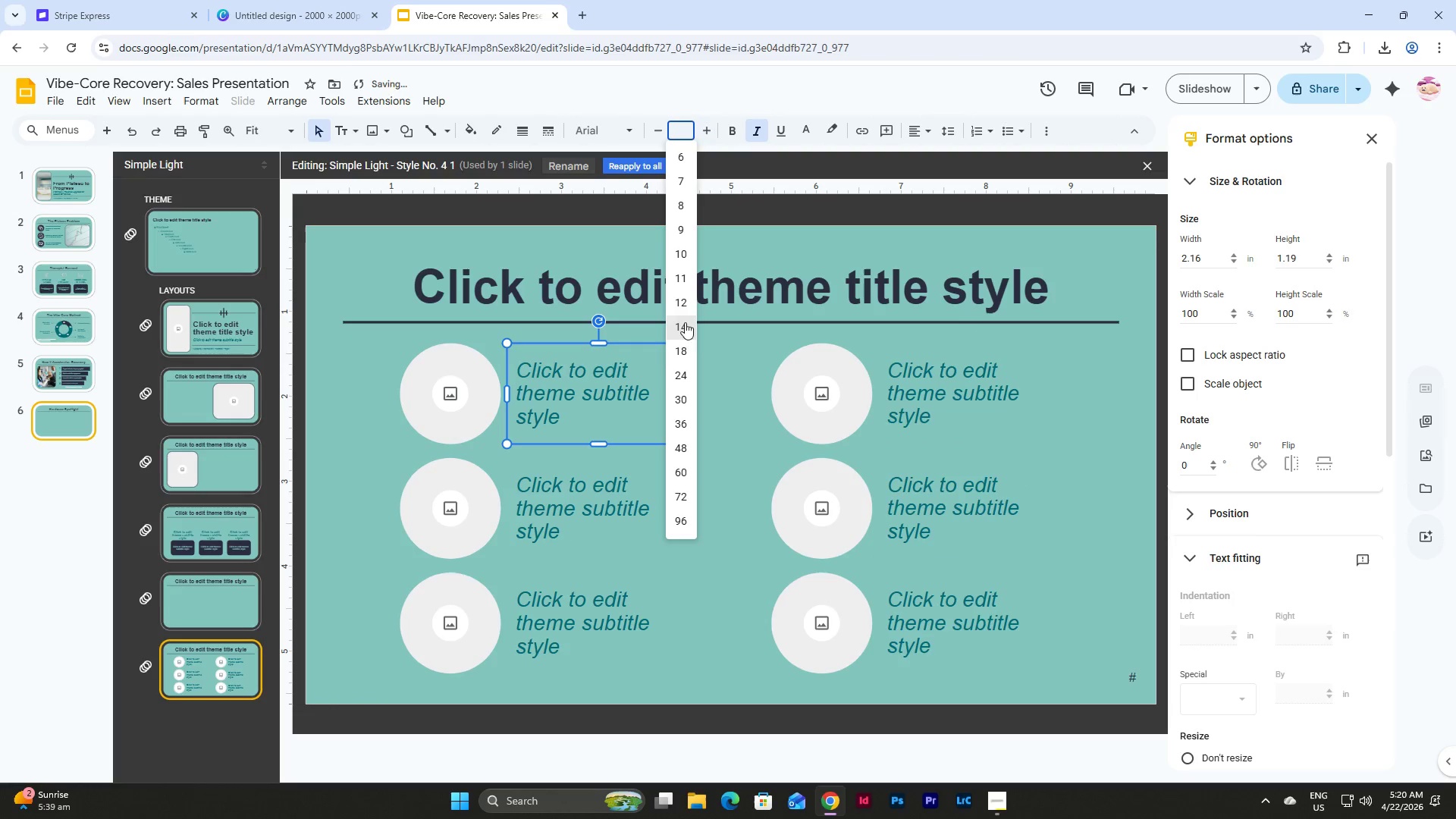 
left_click([682, 352])
 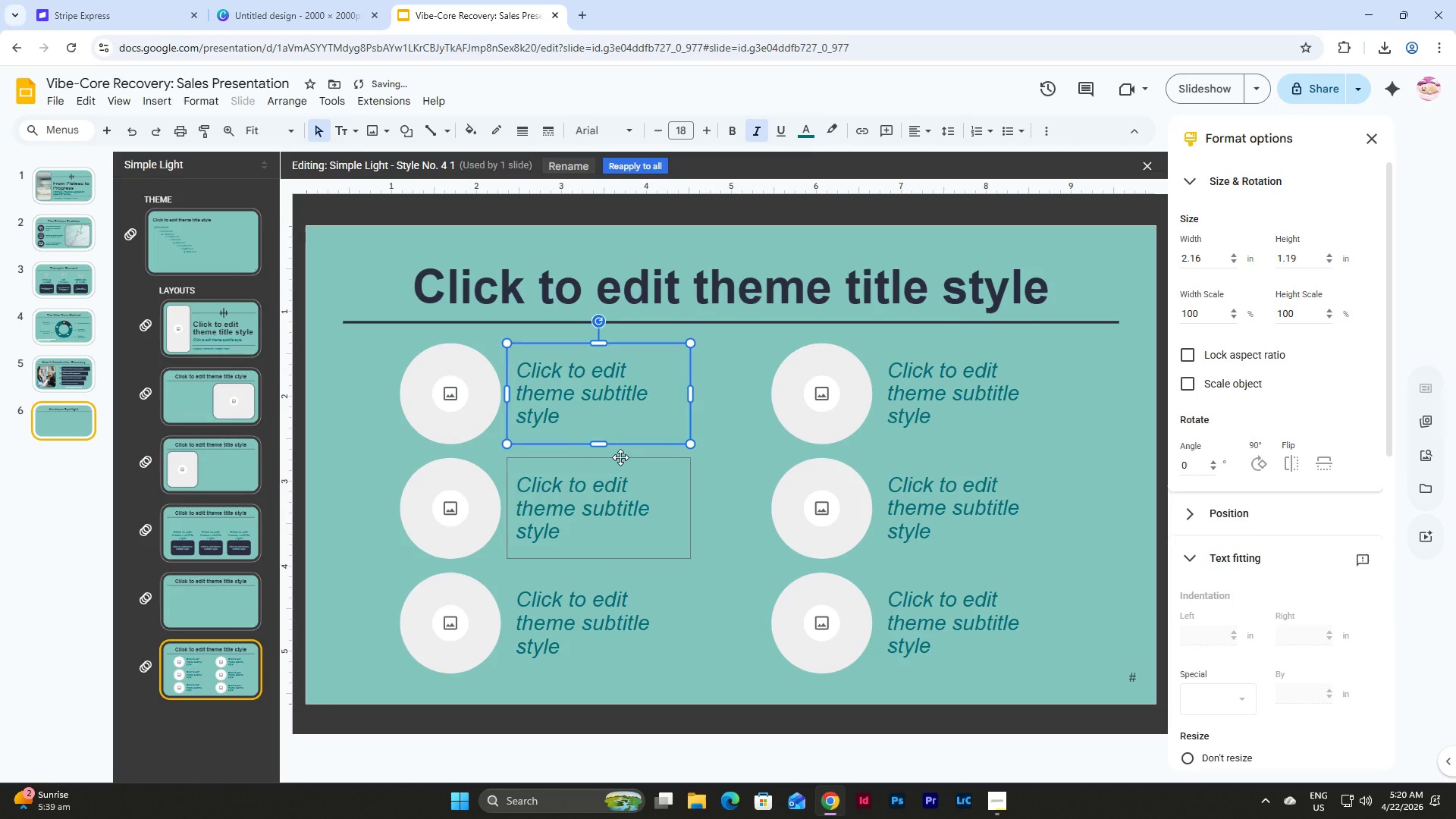 
left_click([620, 457])
 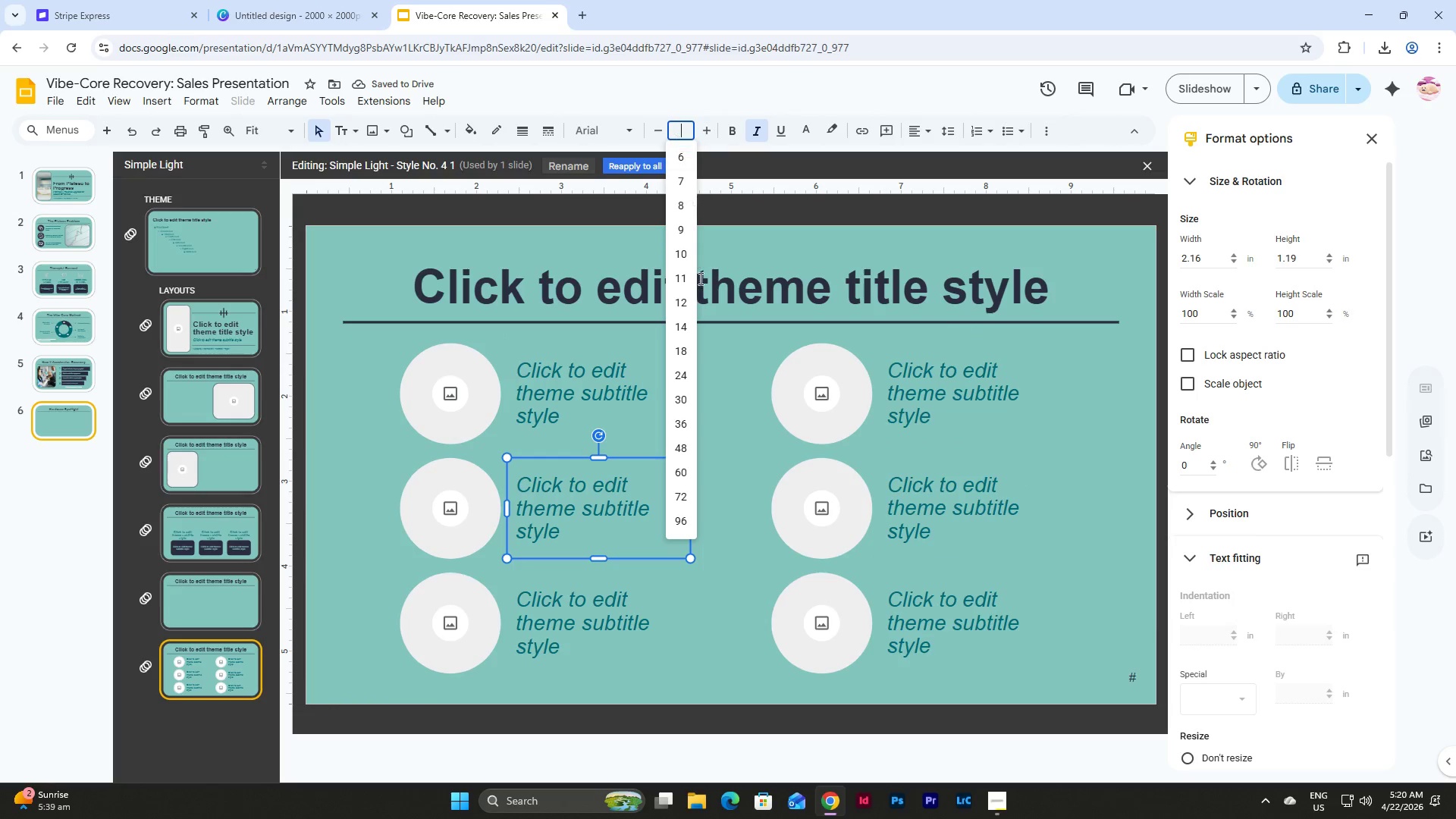 
left_click([686, 354])
 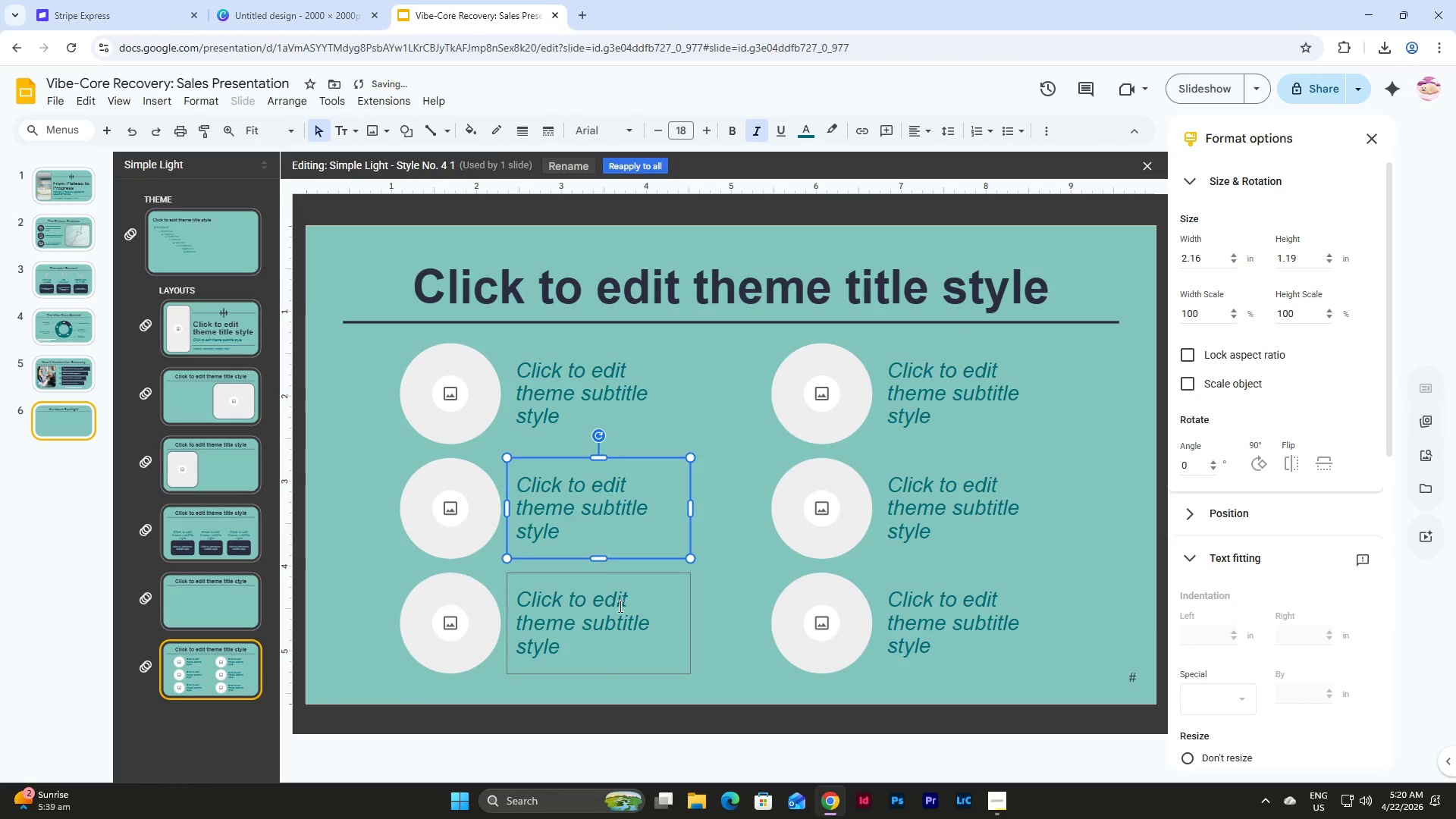 
left_click([619, 606])
 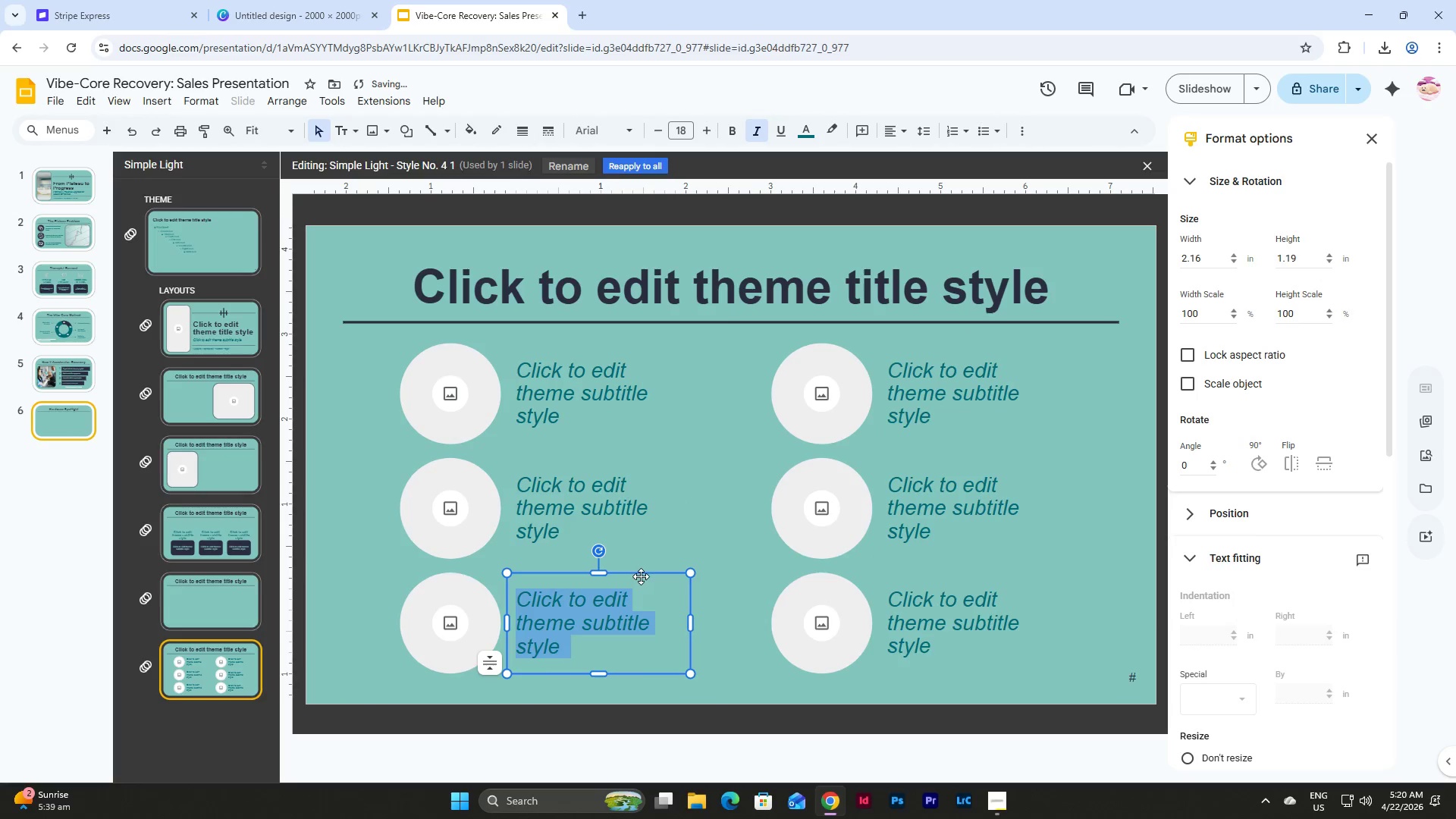 
left_click([641, 576])
 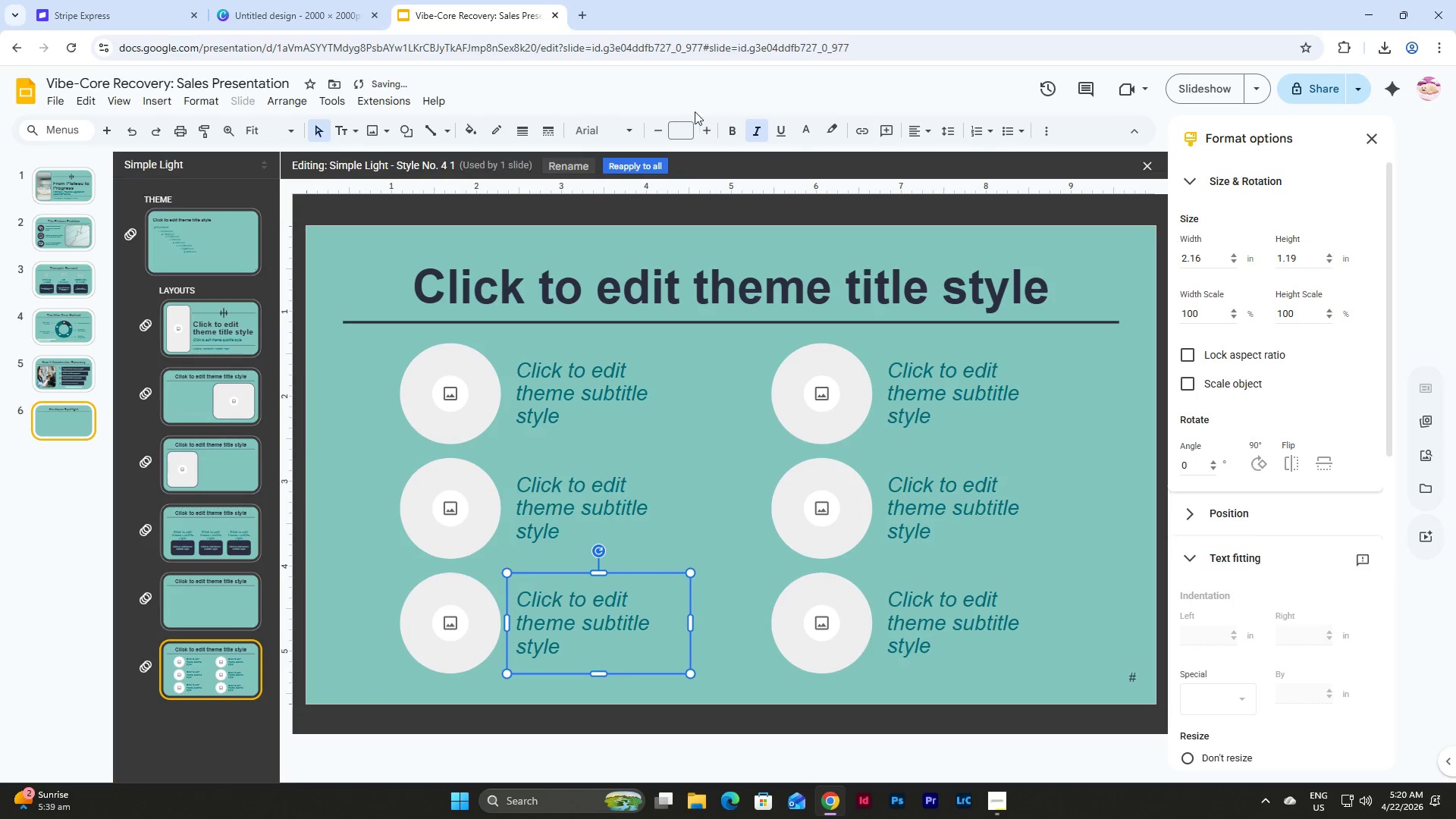 
left_click([684, 127])
 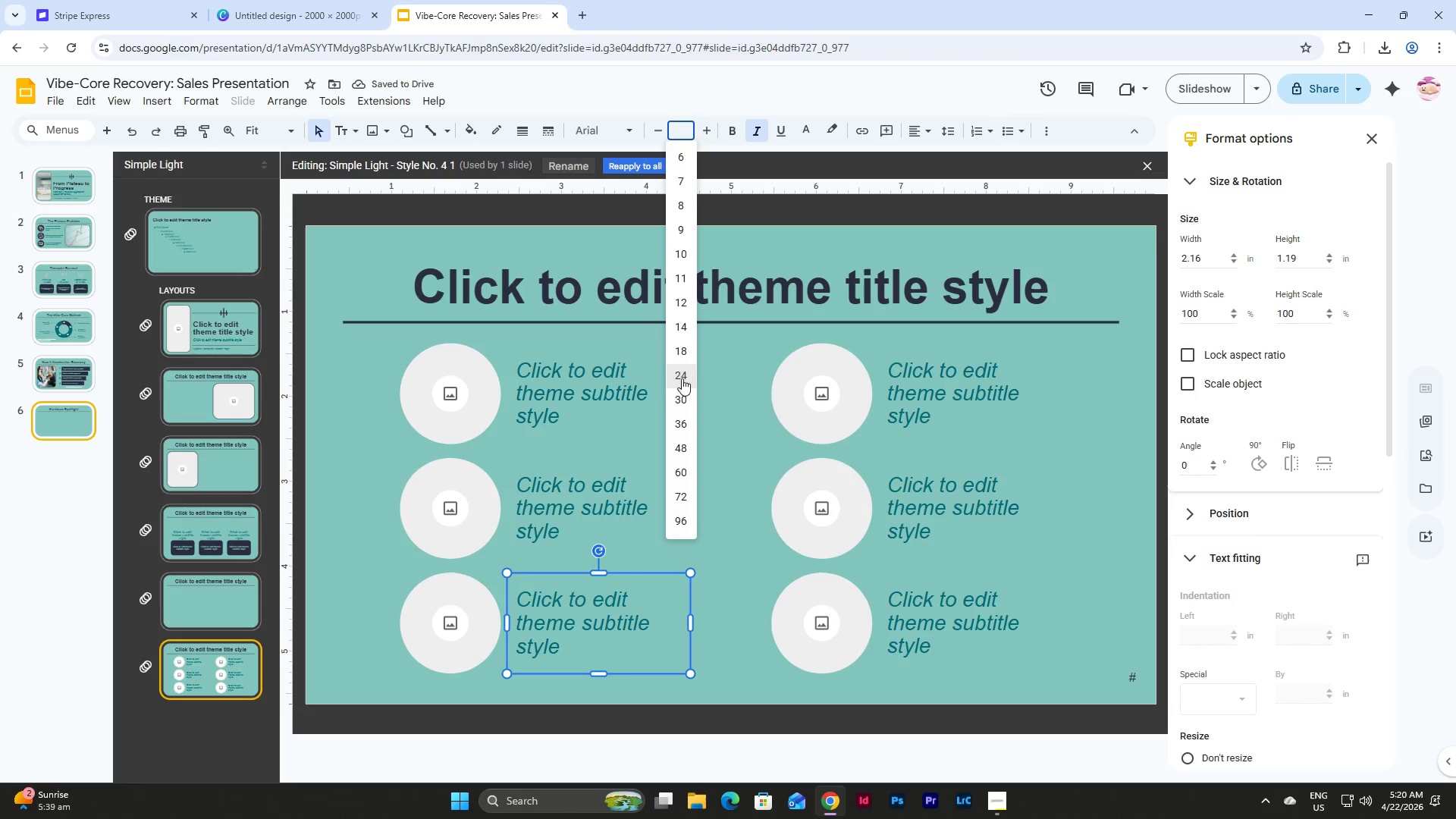 
left_click([680, 353])
 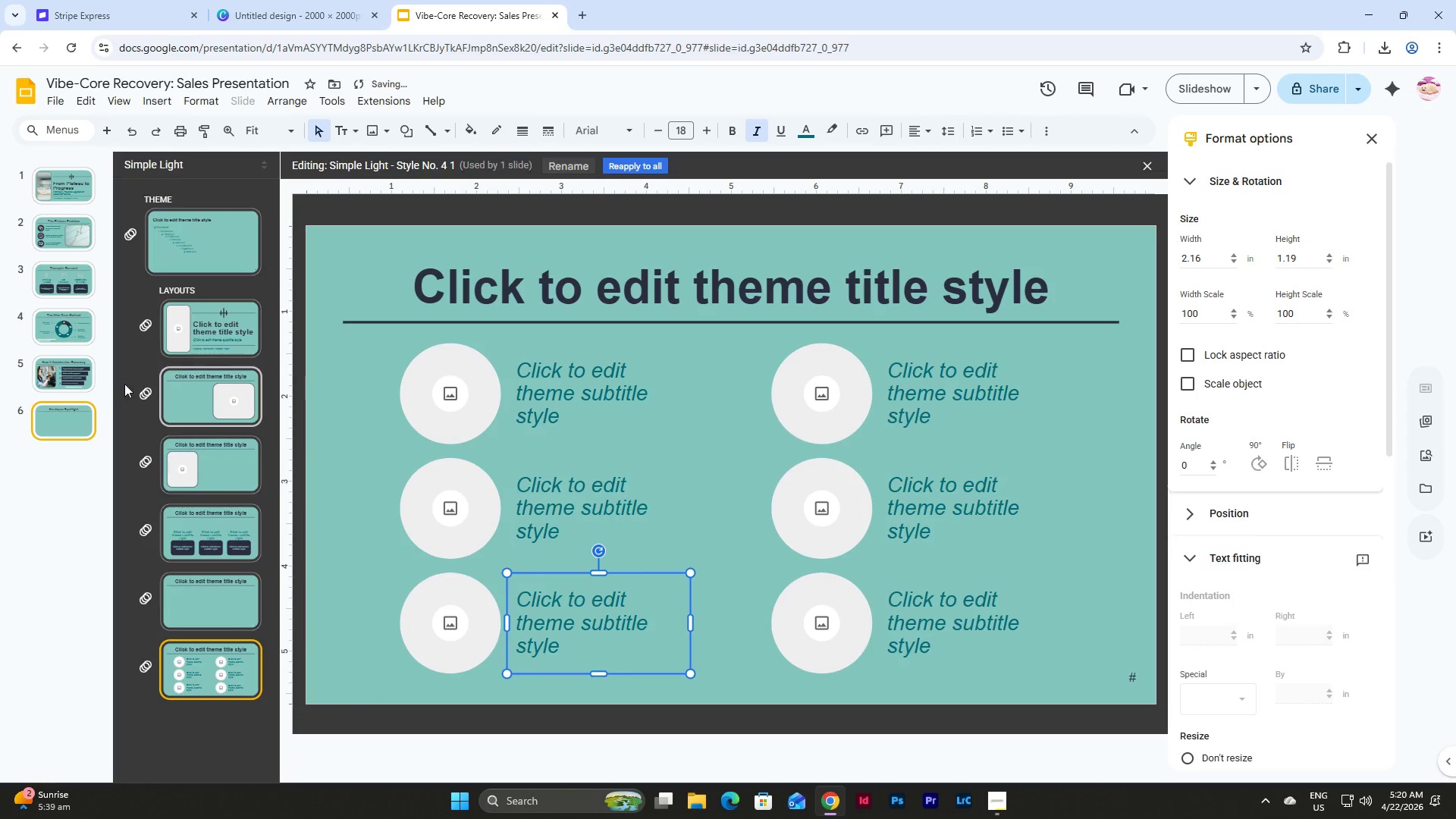 
left_click([67, 379])
 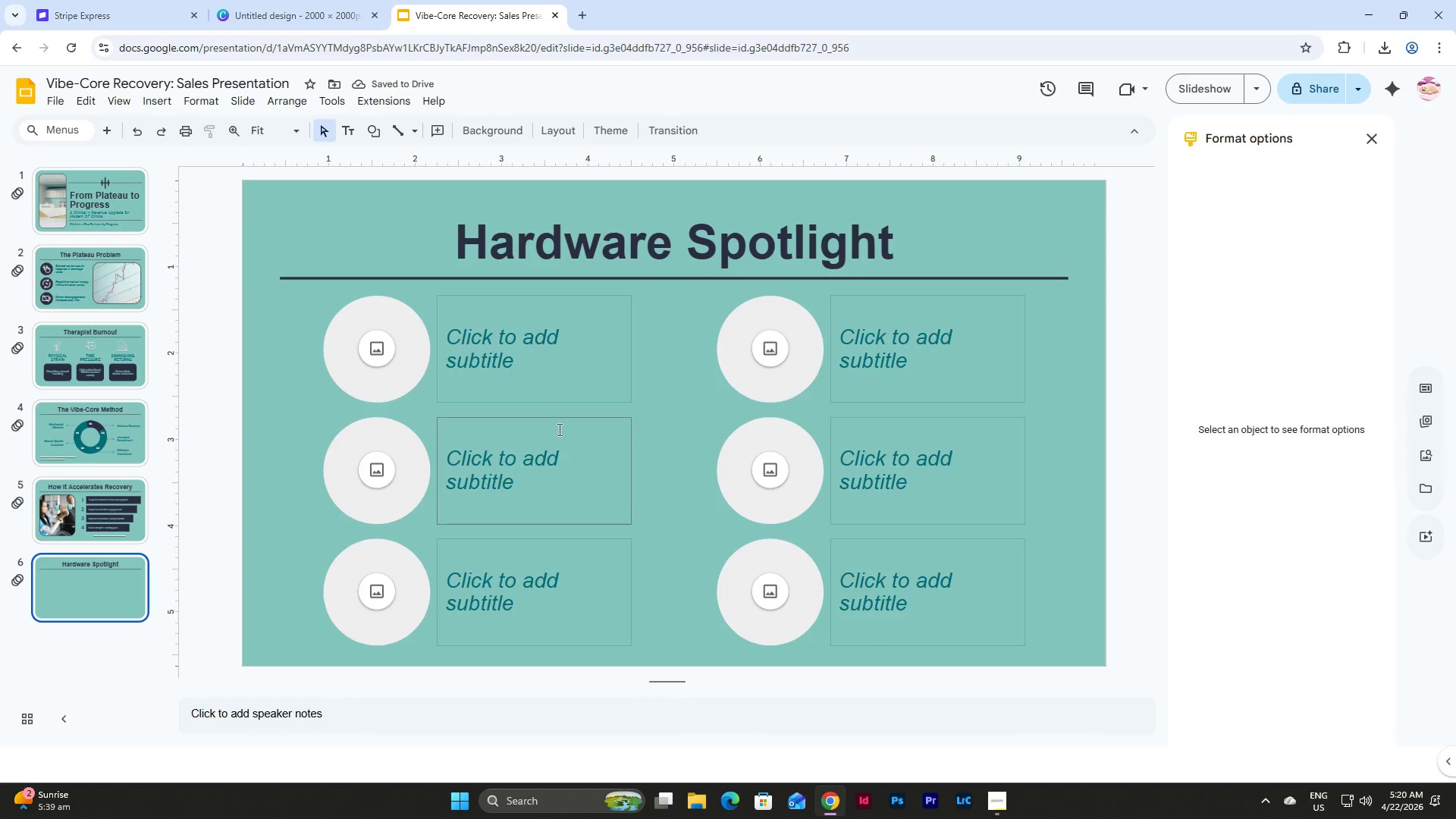 
left_click([560, 348])
 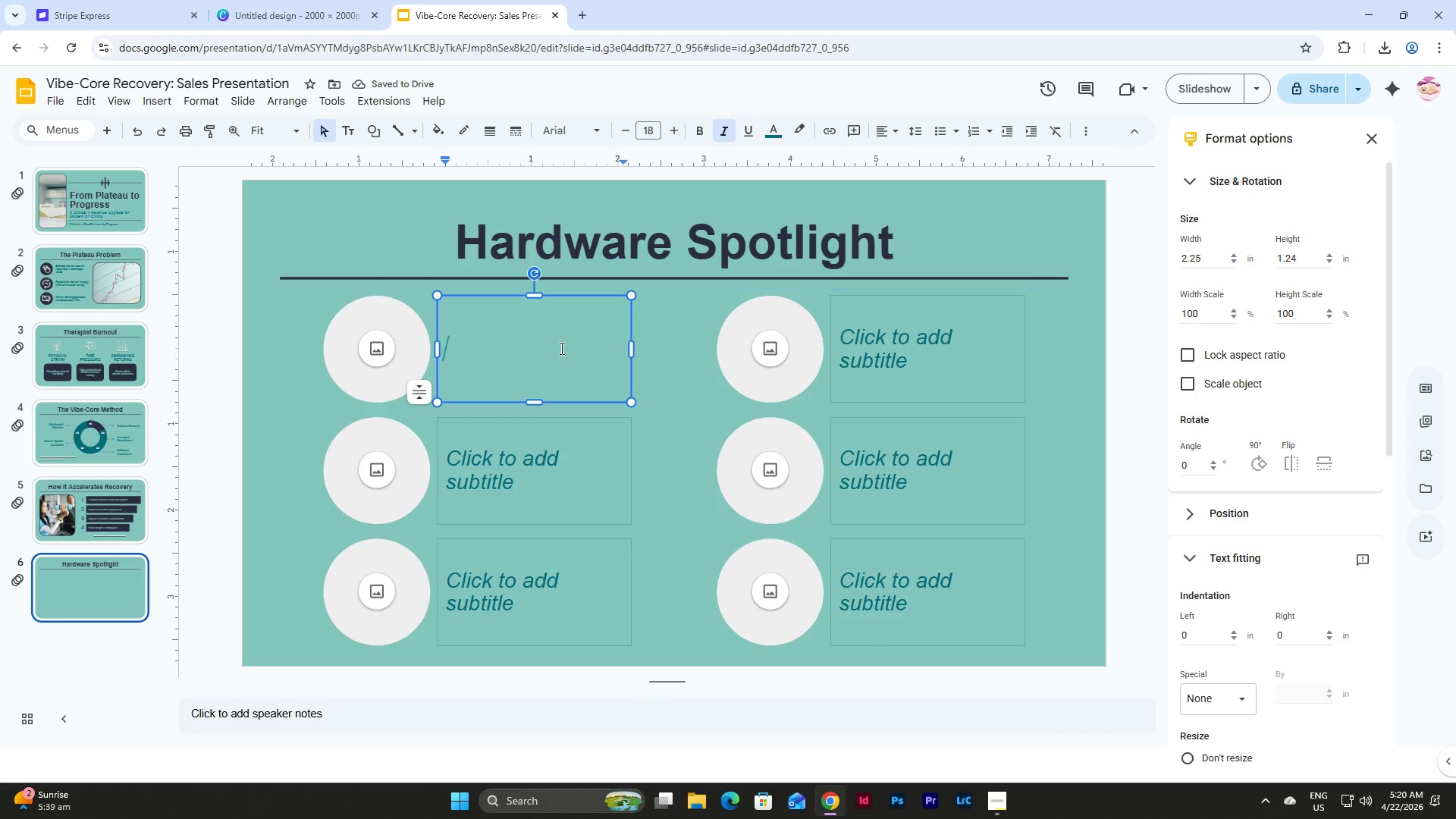 
type(Adjustable frequency settings)
 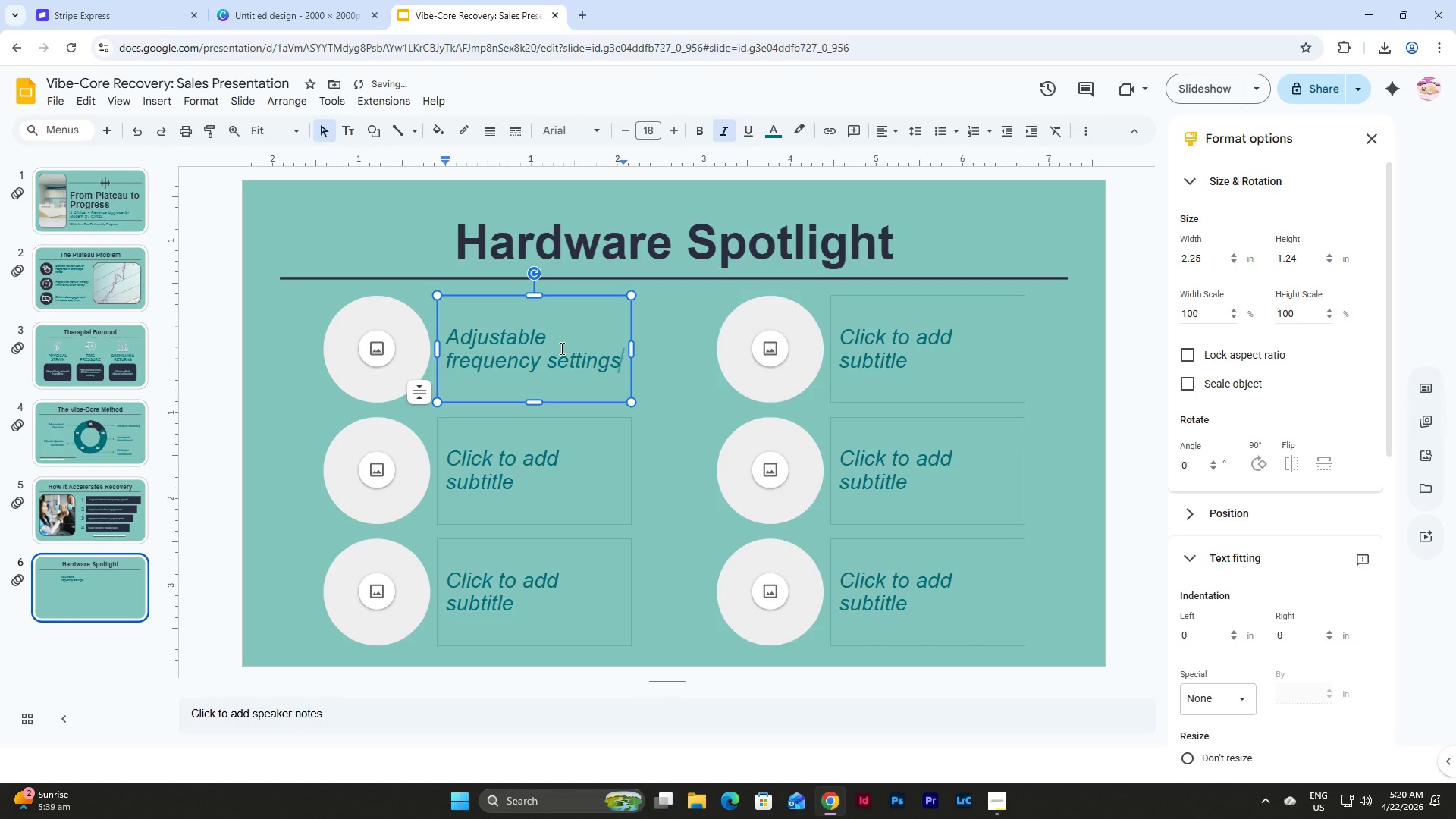 
left_click([566, 473])
 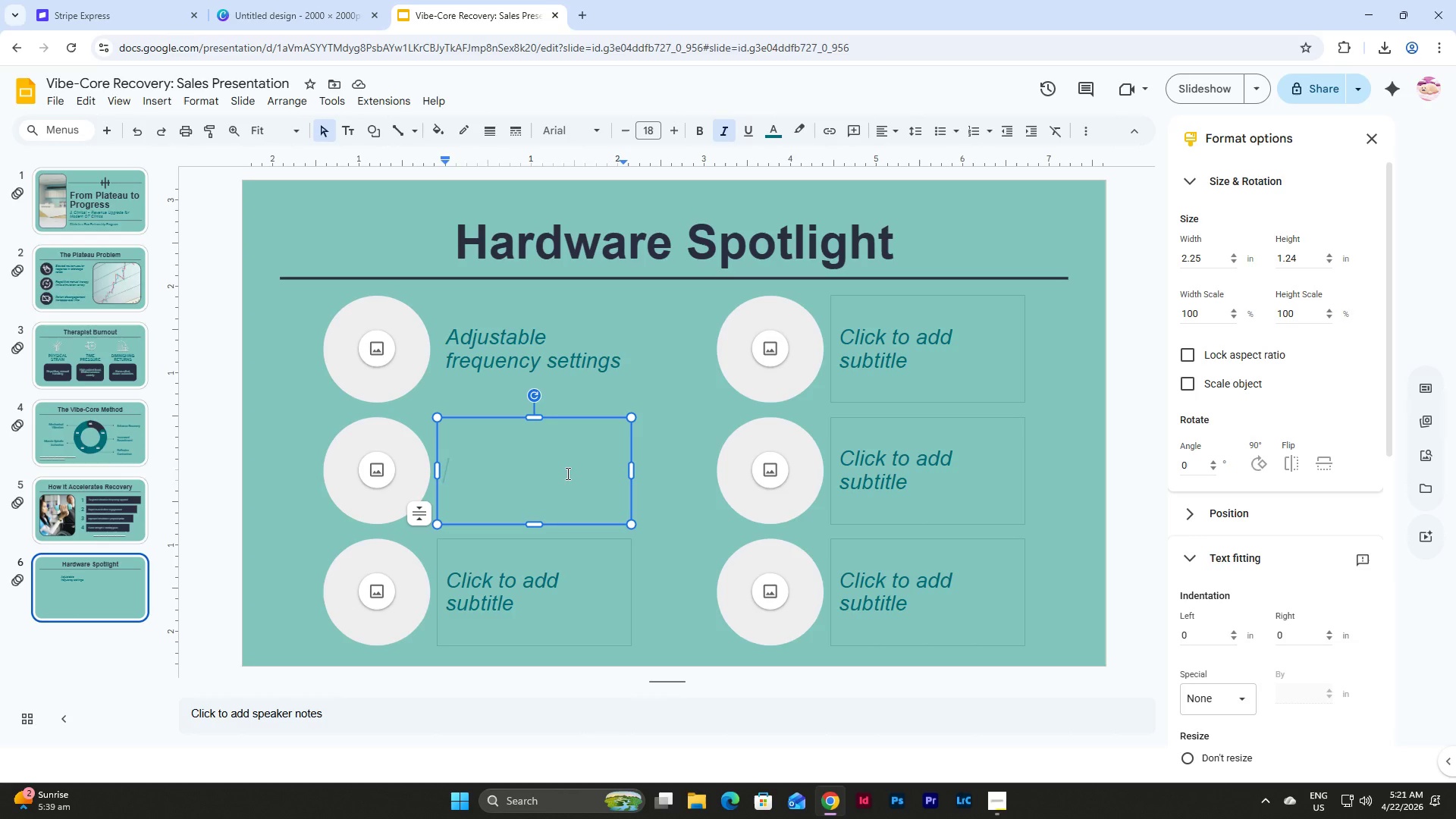 
wait(55.45)
 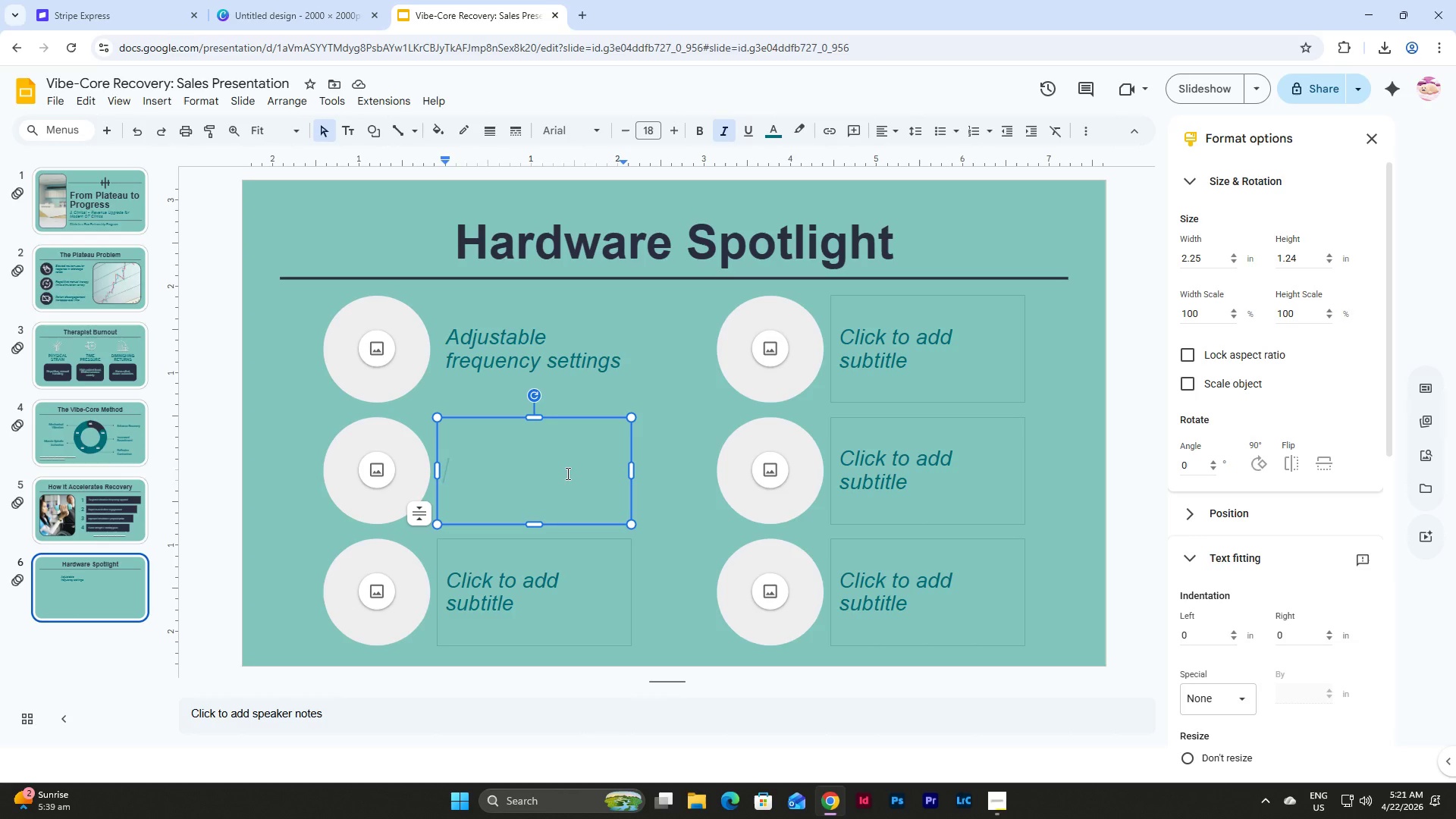 
type(Anti-slip clinical )
key(Backspace)
type(-grade pal)
key(Backspace)
key(Backspace)
type(a)
key(Backspace)
type(latform)
 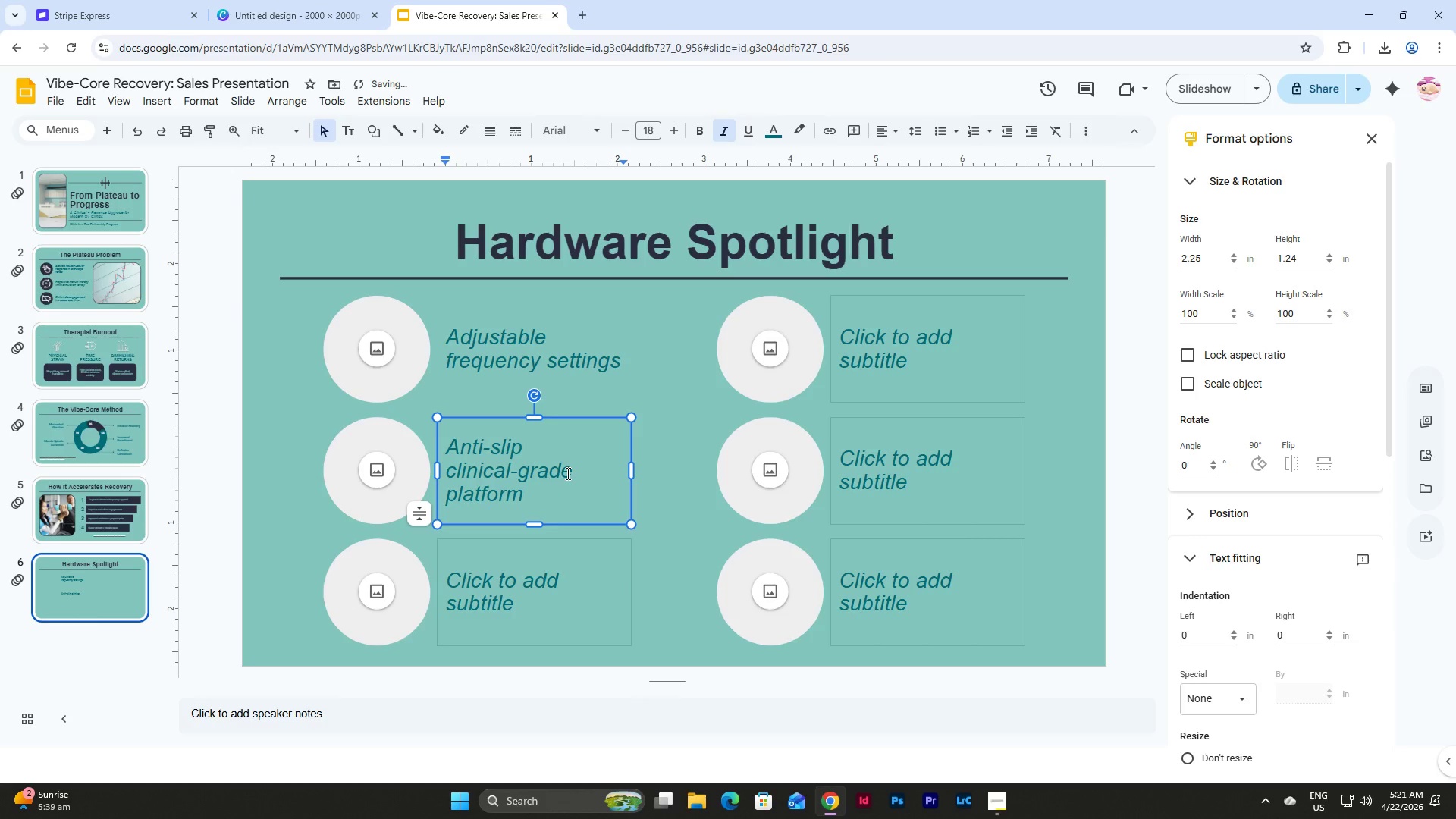 
left_click([538, 595])
 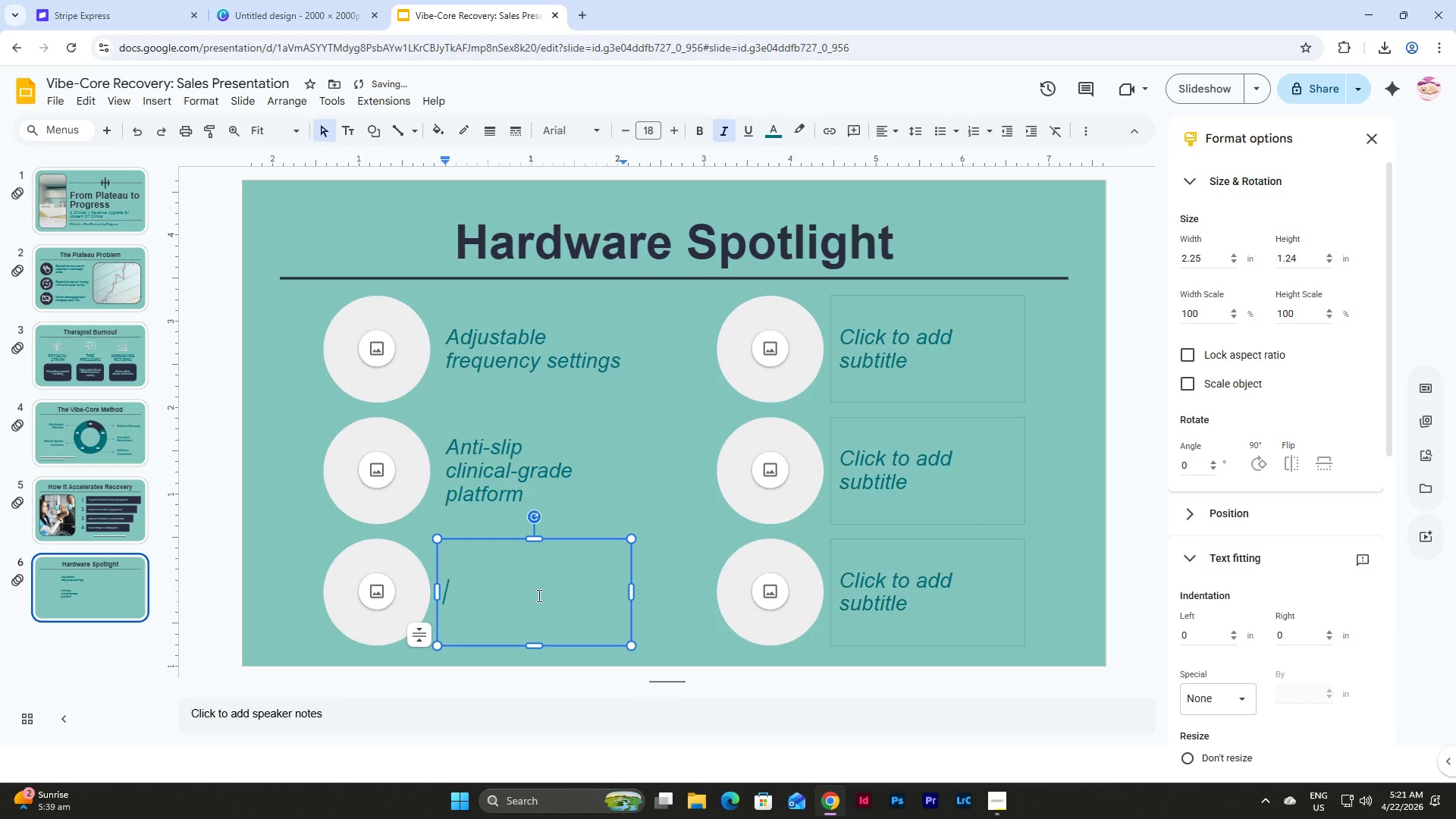 
type(Compact clinic footprint)
 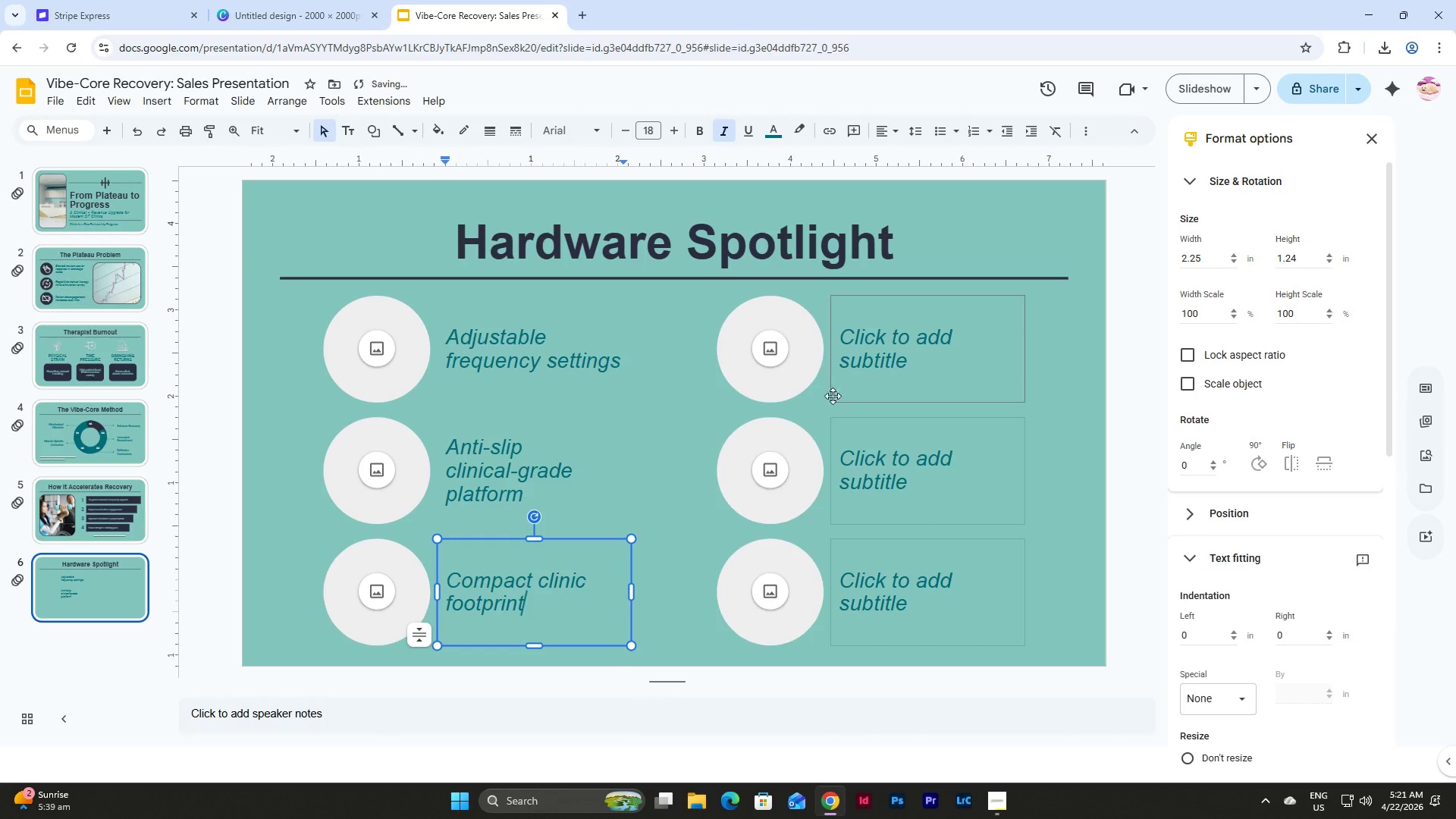 
left_click([910, 331])
 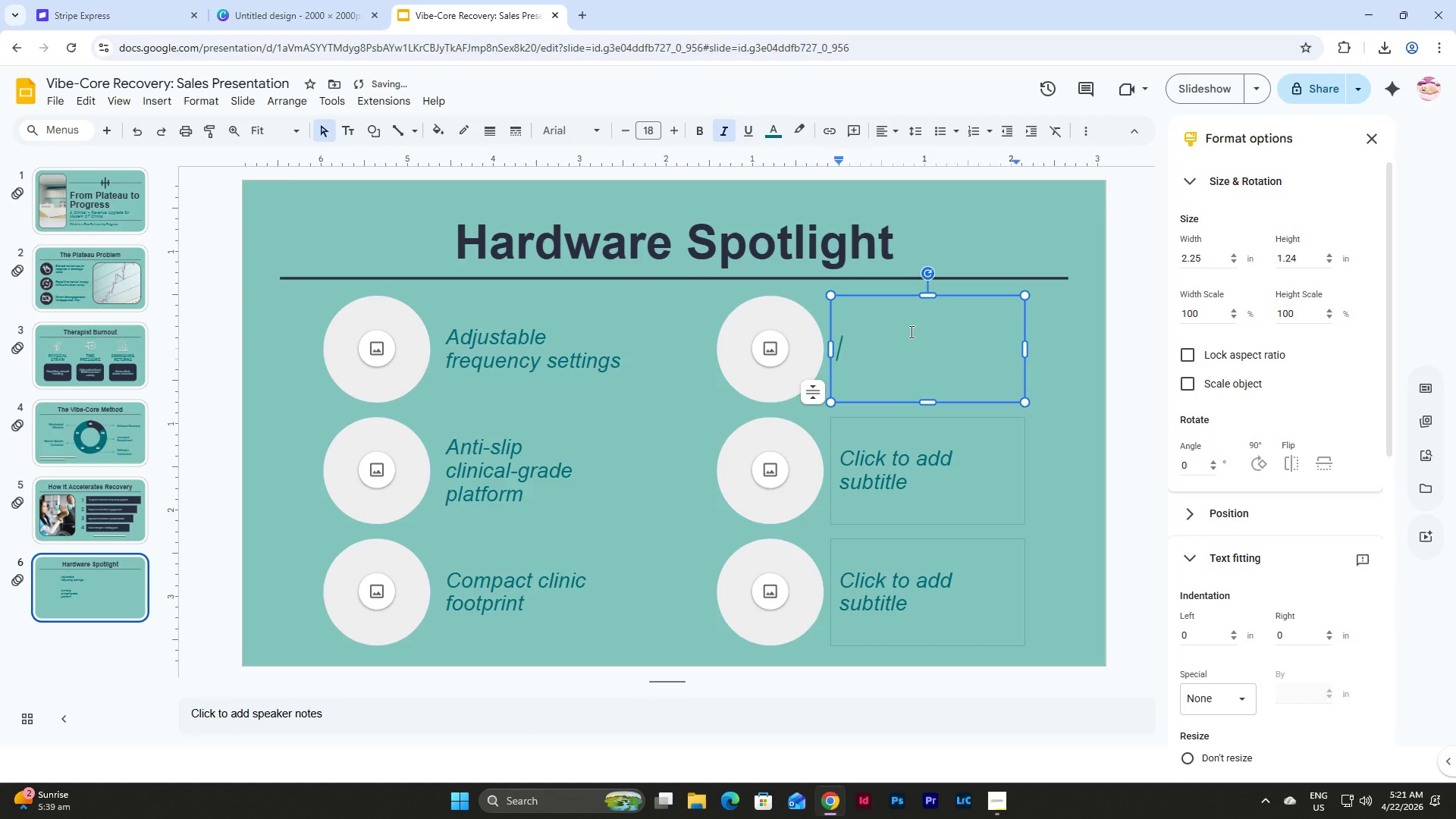 
type(Quiet motor for patient comfort)
 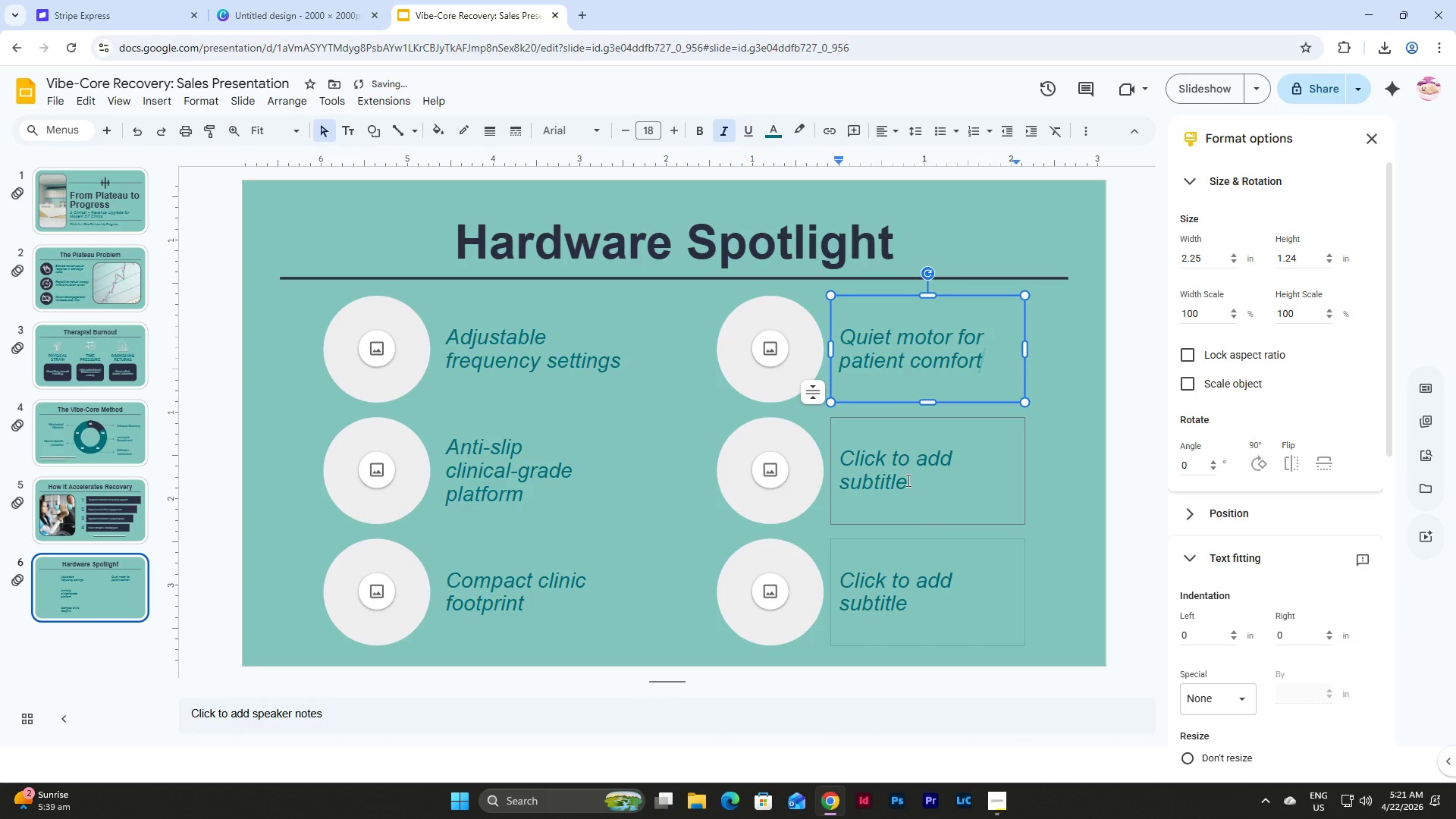 
left_click([907, 480])
 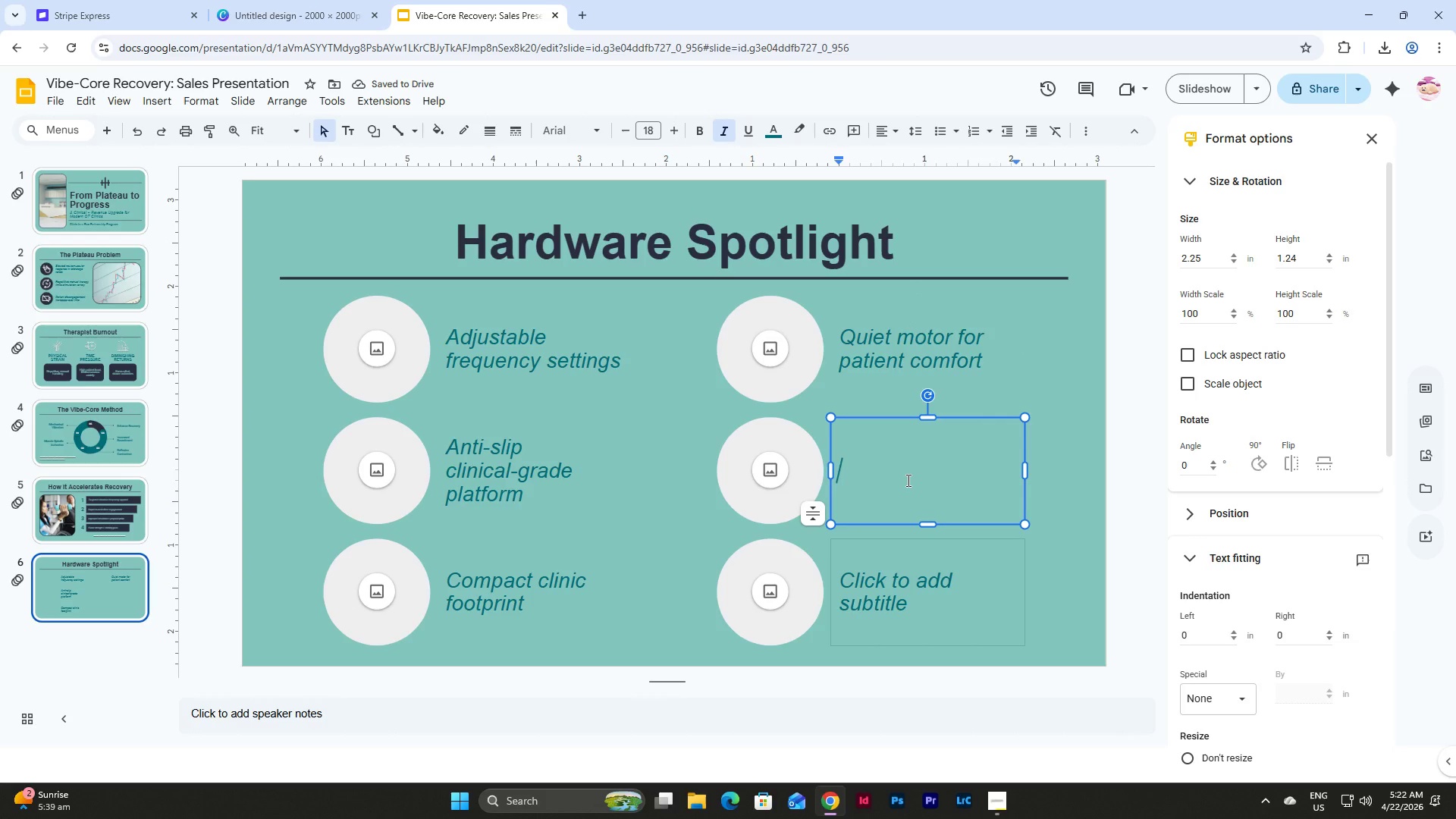 
type(Safety railes )
key(Backspace)
key(Backspace)
key(Backspace)
type(s optiona)
key(Backspace)
key(Backspace)
key(Backspace)
key(Backspace)
key(Backspace)
key(Backspace)
key(Backspace)
type((i)
key(Backspace)
type(optional))
 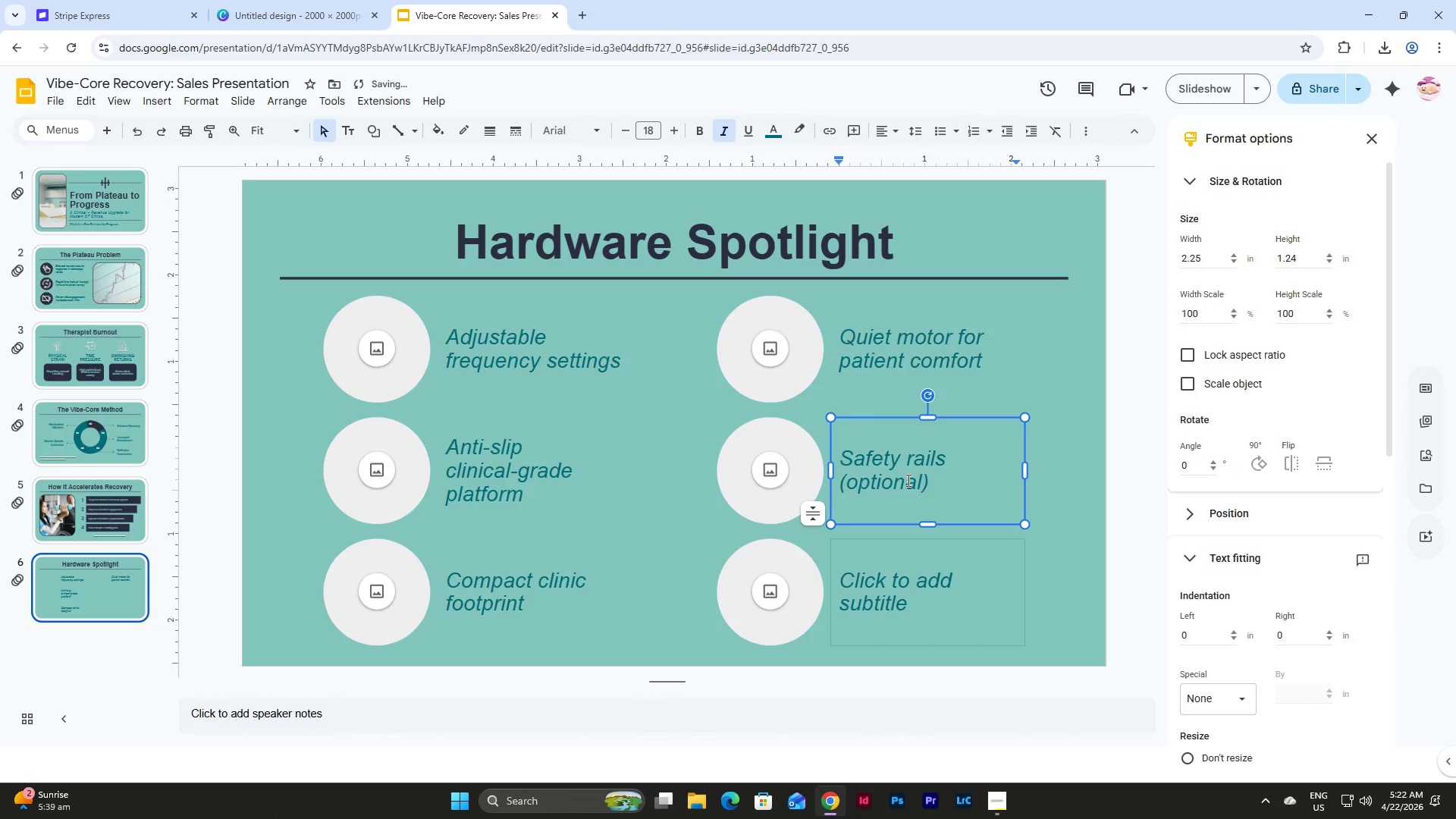 
left_click([247, 102])
 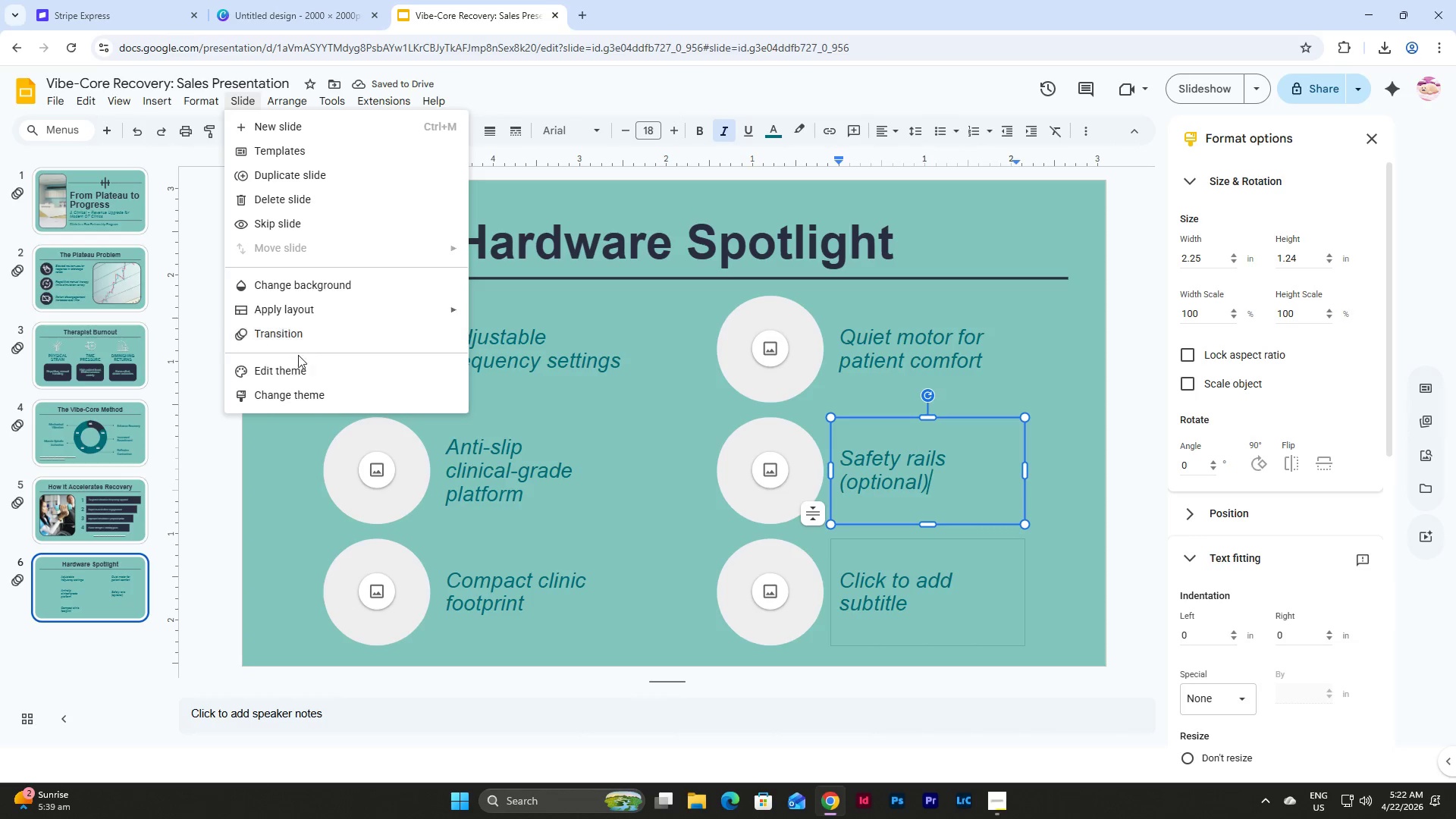 
left_click([297, 374])
 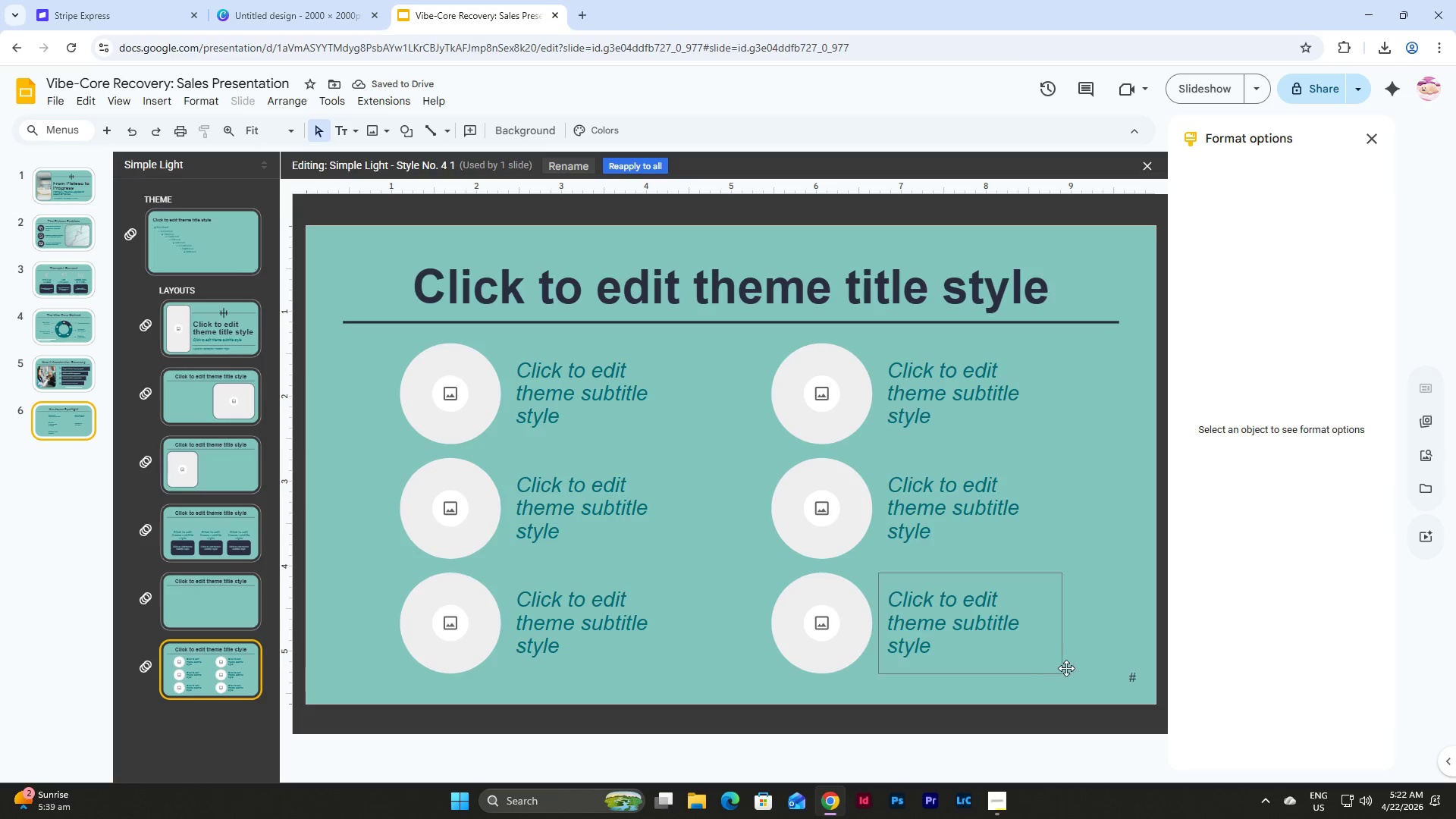 
left_click_drag(start_coordinate=[1095, 638], to_coordinate=[766, 579])
 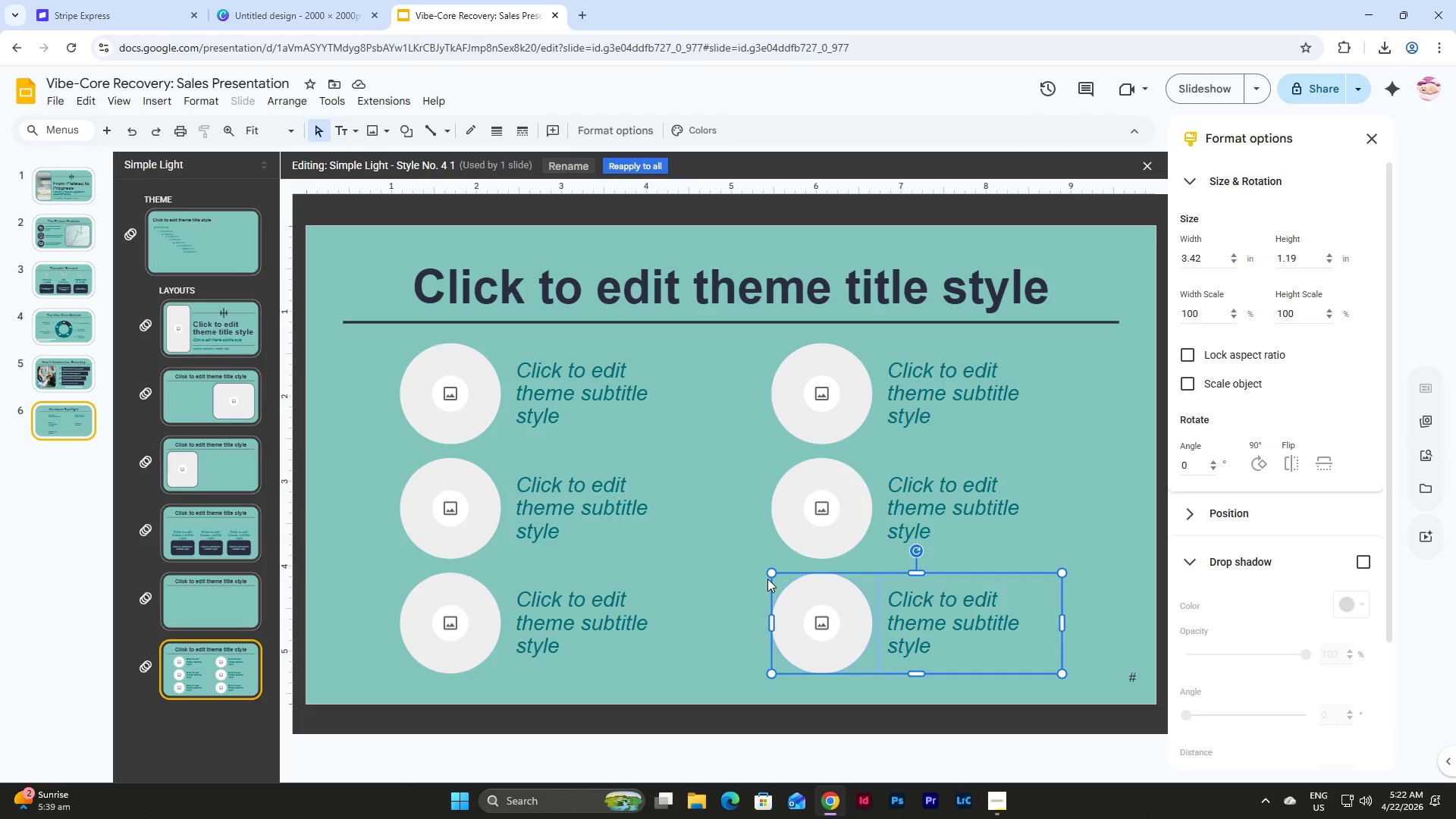 
key(Backspace)
 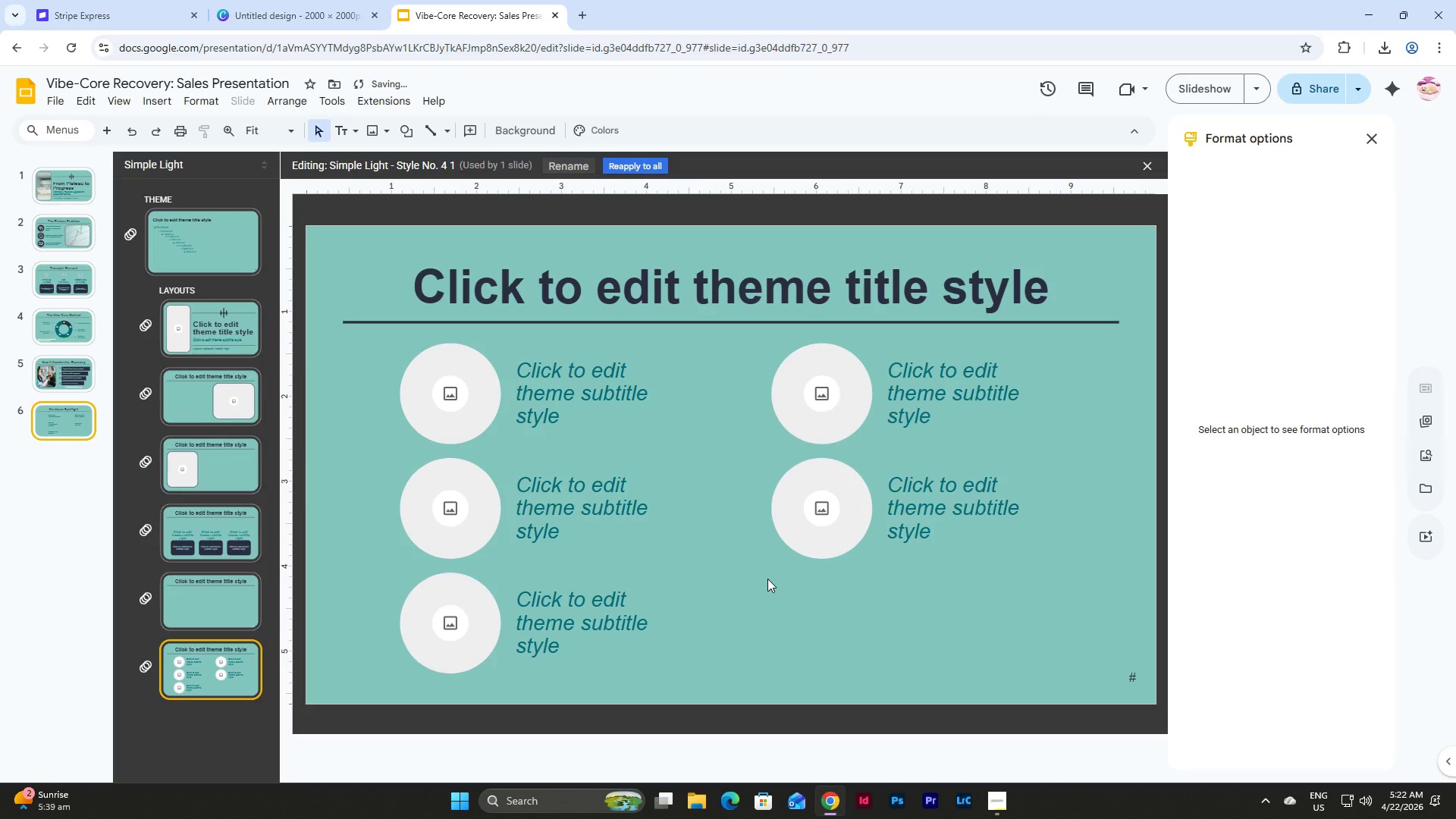 
key(Control+Z)
 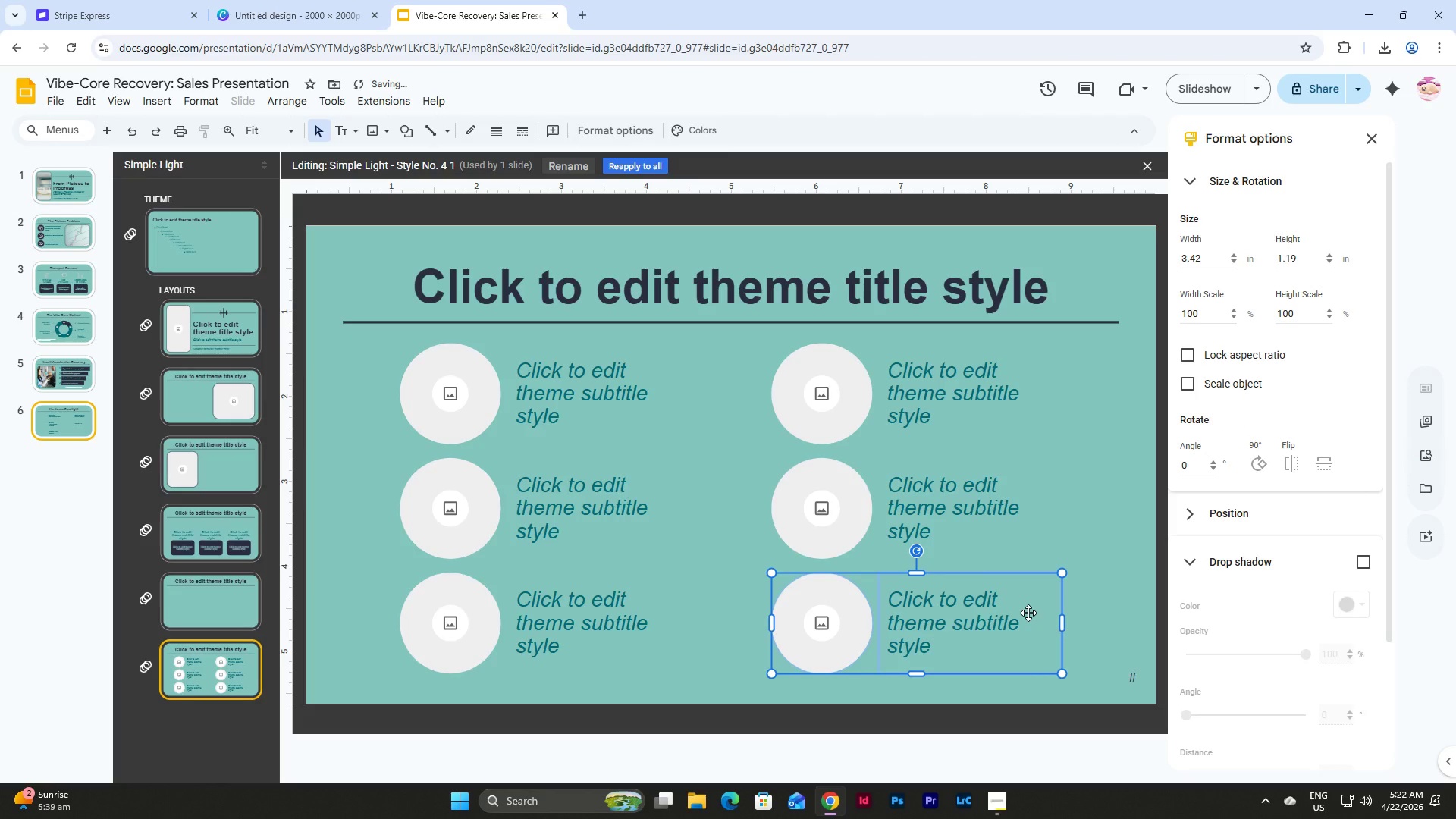 
key(Backspace)
 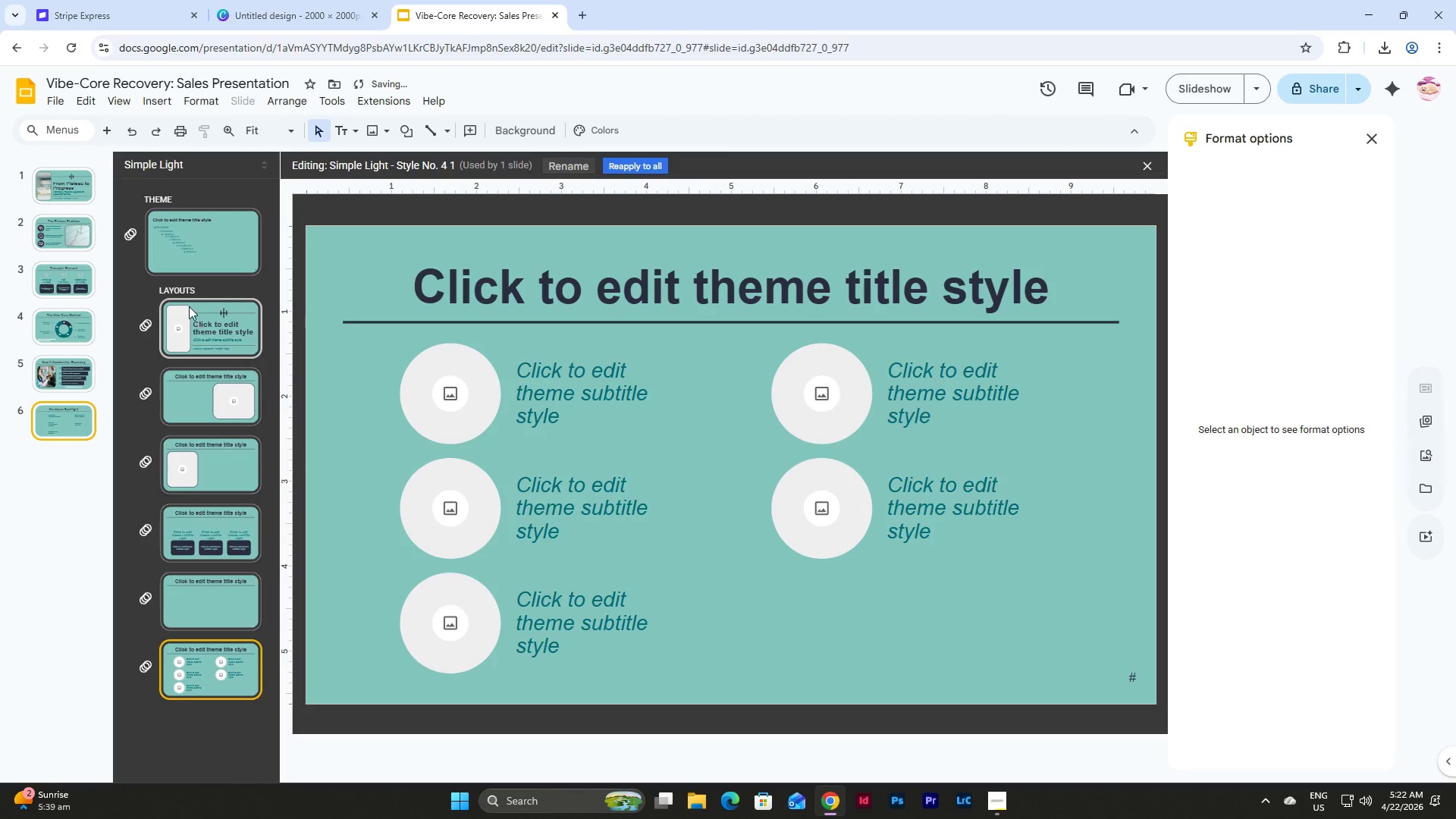 
left_click([59, 334])
 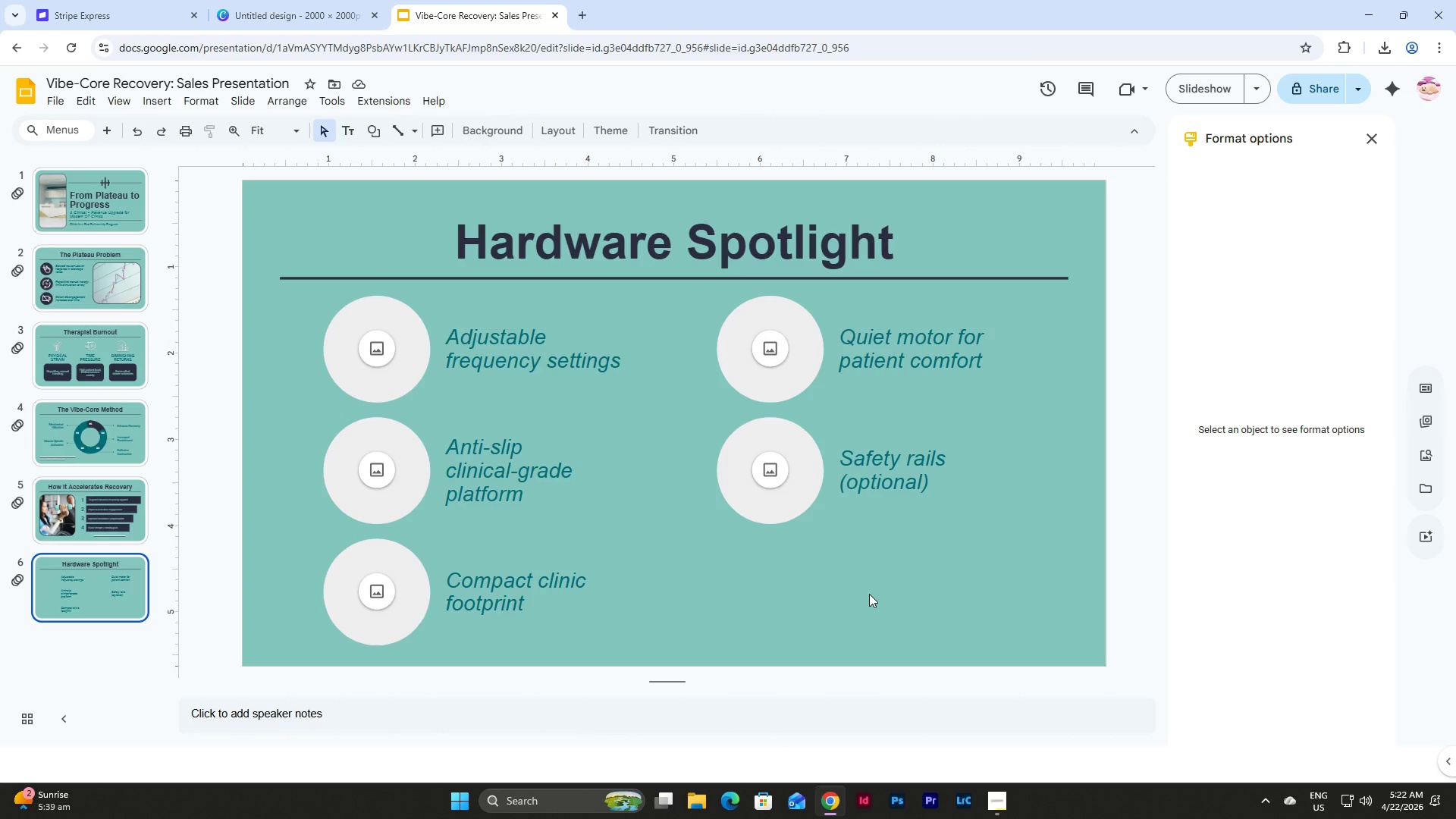 
wait(5.89)
 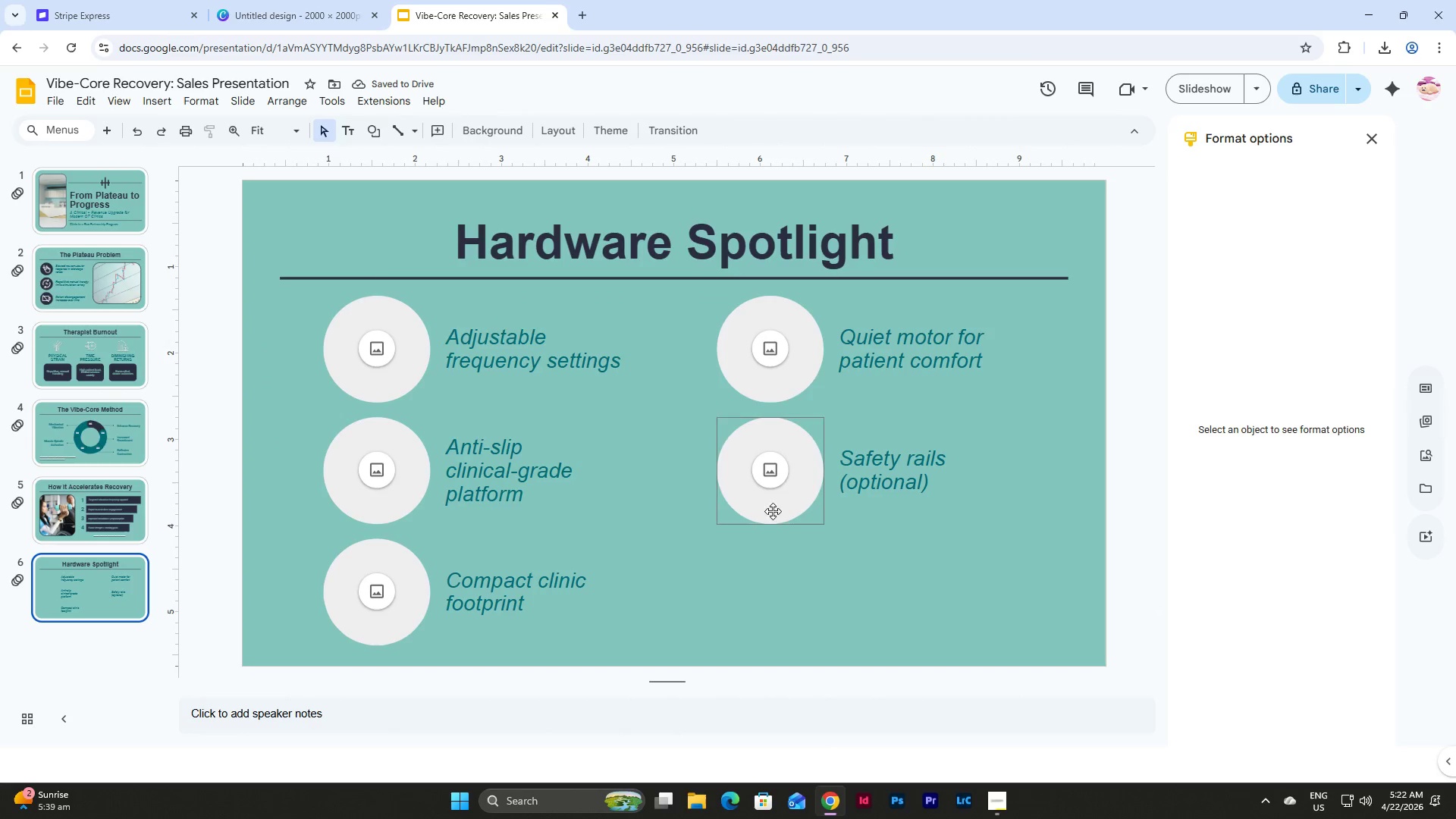 
left_click([246, 106])
 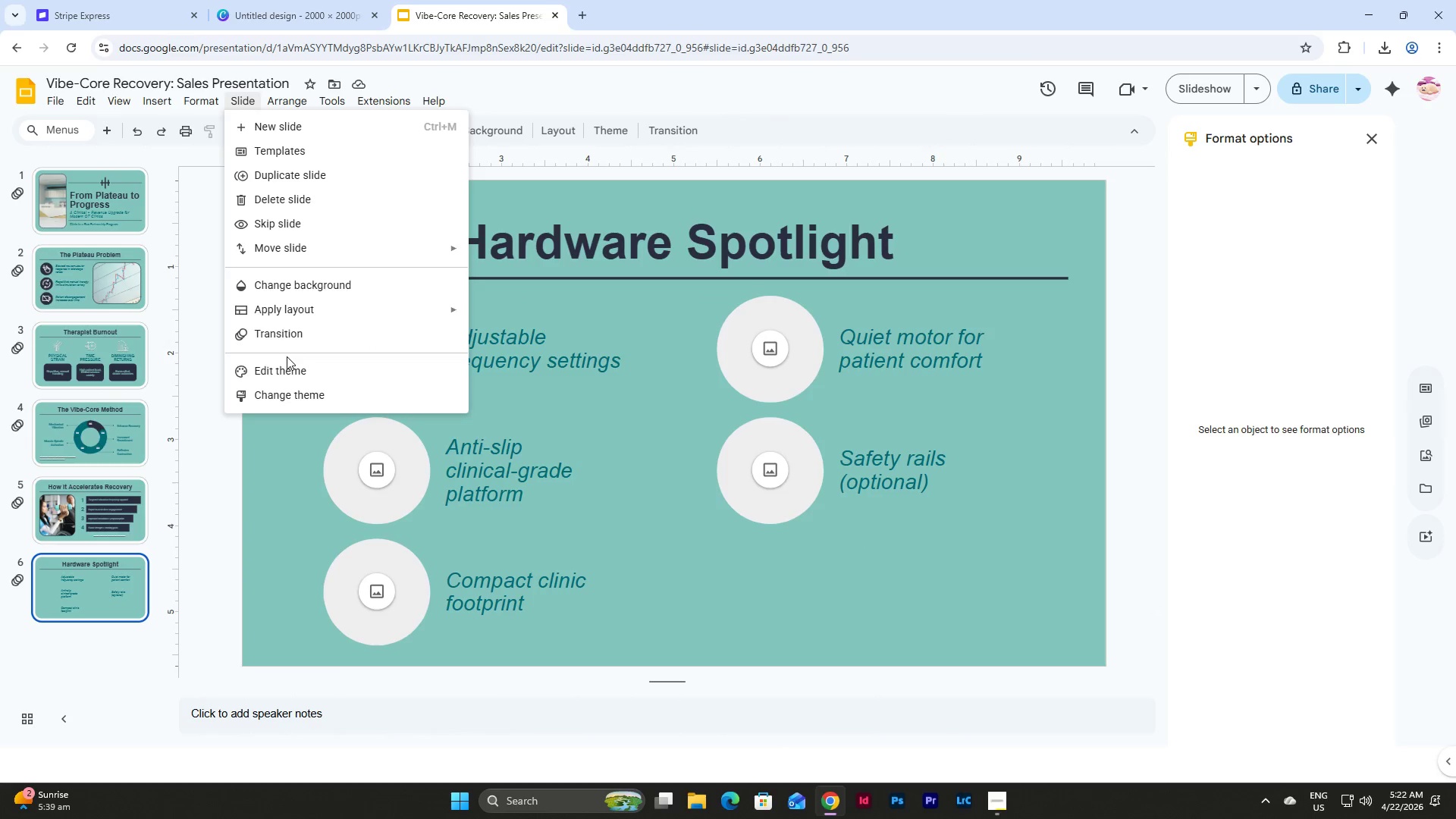 
double_click([287, 366])
 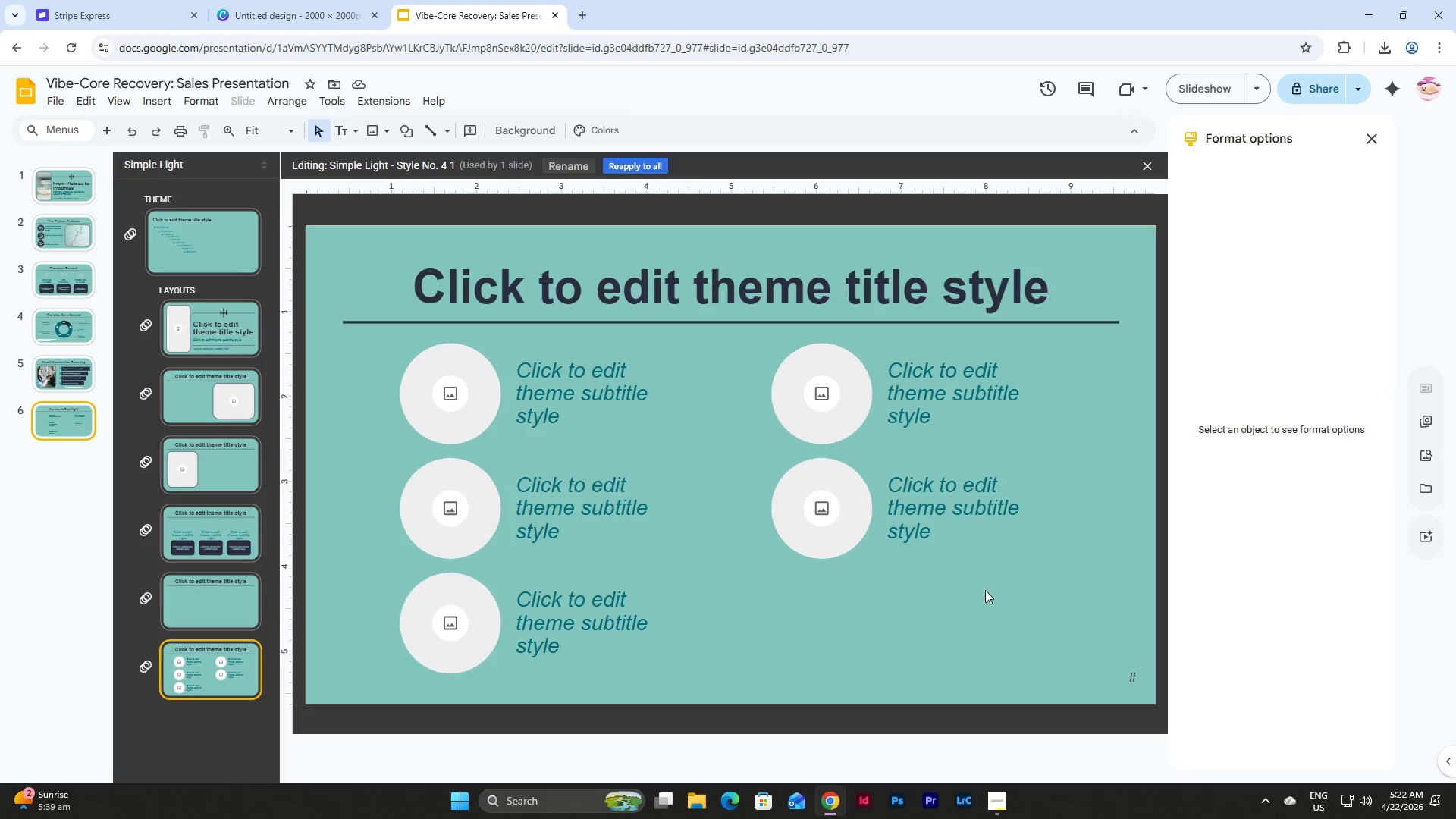 
left_click_drag(start_coordinate=[986, 592], to_coordinate=[795, 360])
 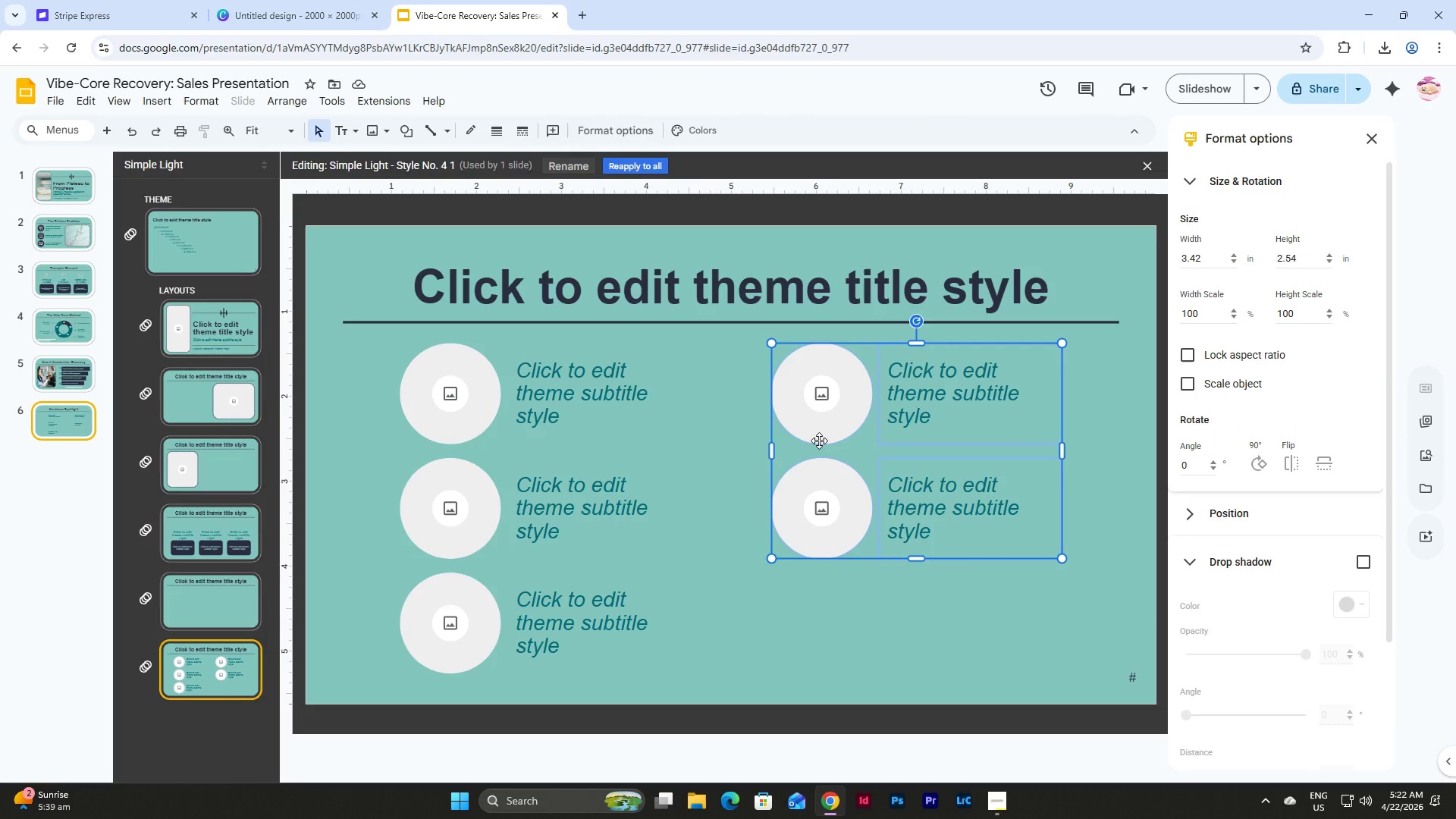 
left_click_drag(start_coordinate=[819, 441], to_coordinate=[820, 497])
 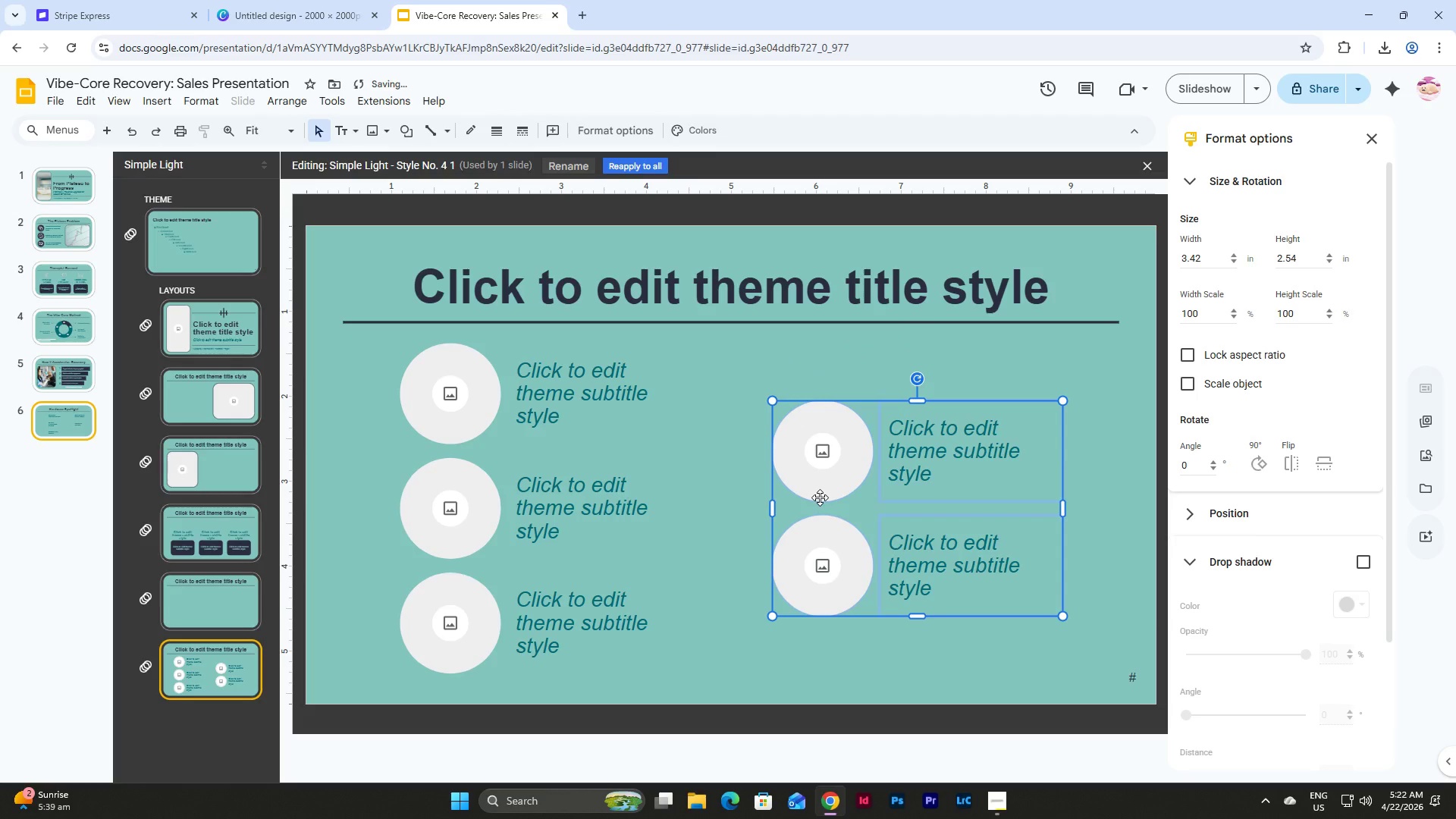 
left_click_drag(start_coordinate=[820, 497], to_coordinate=[780, 497])
 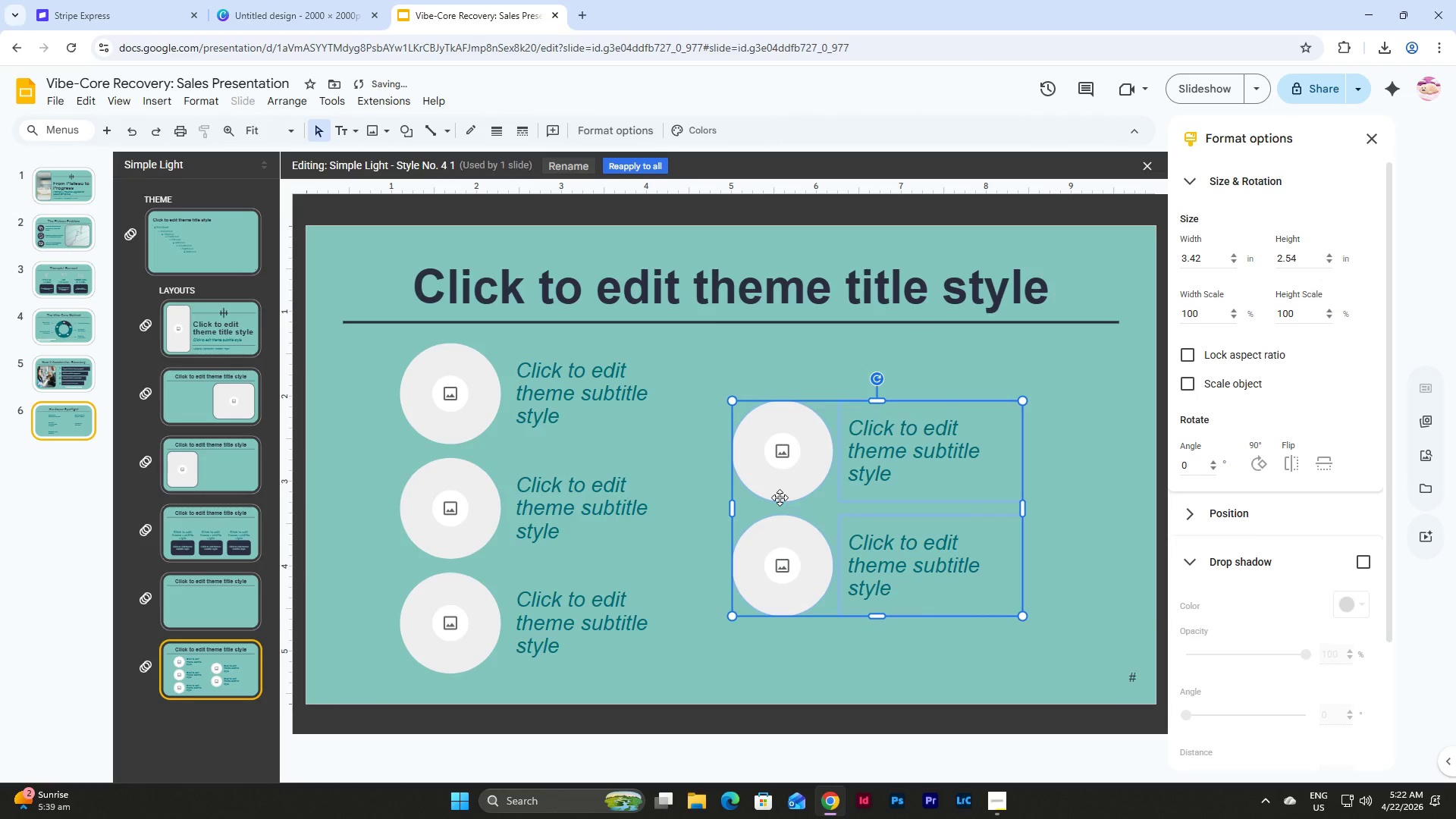 
left_click([780, 497])
 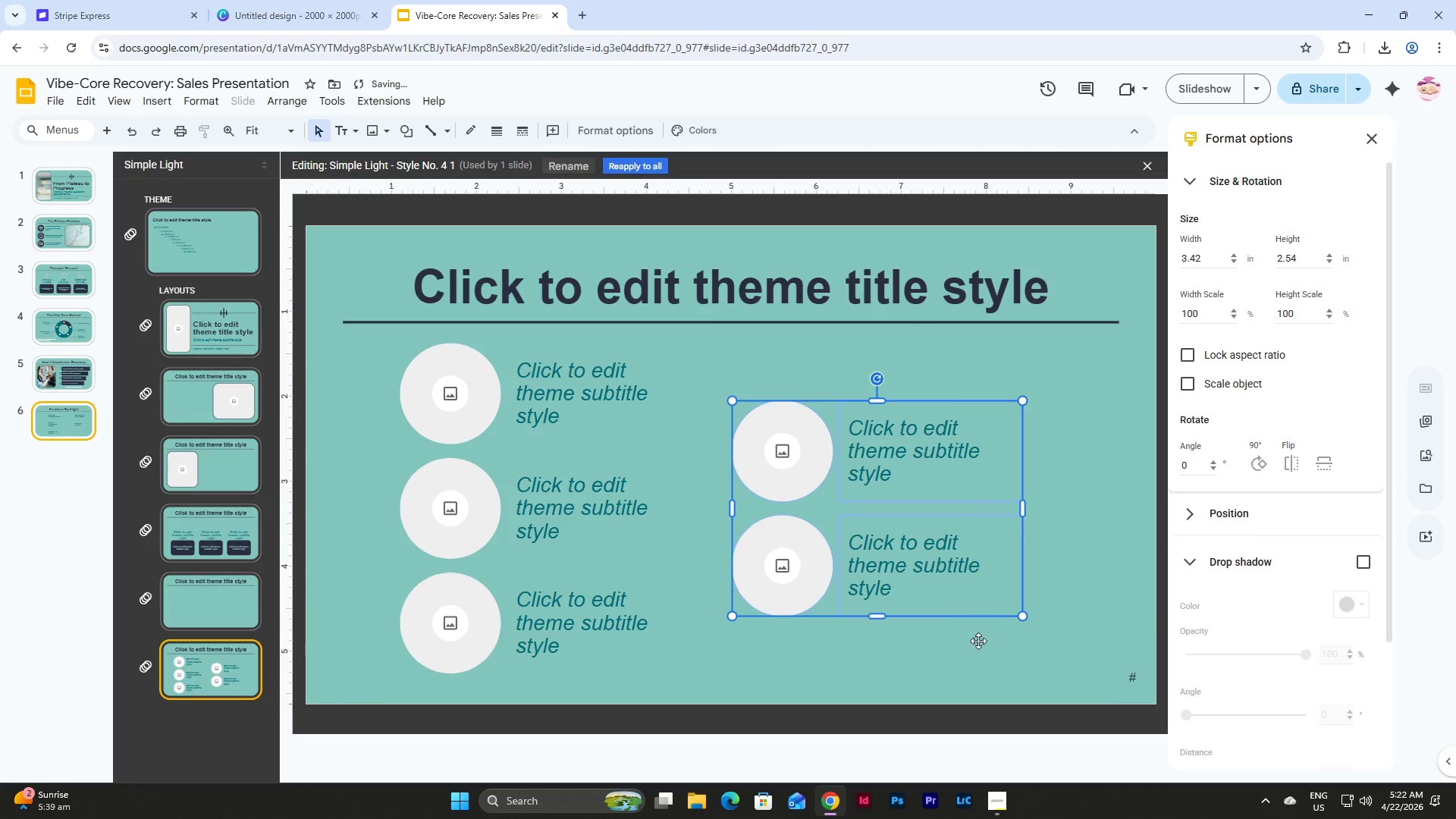 
left_click([977, 642])
 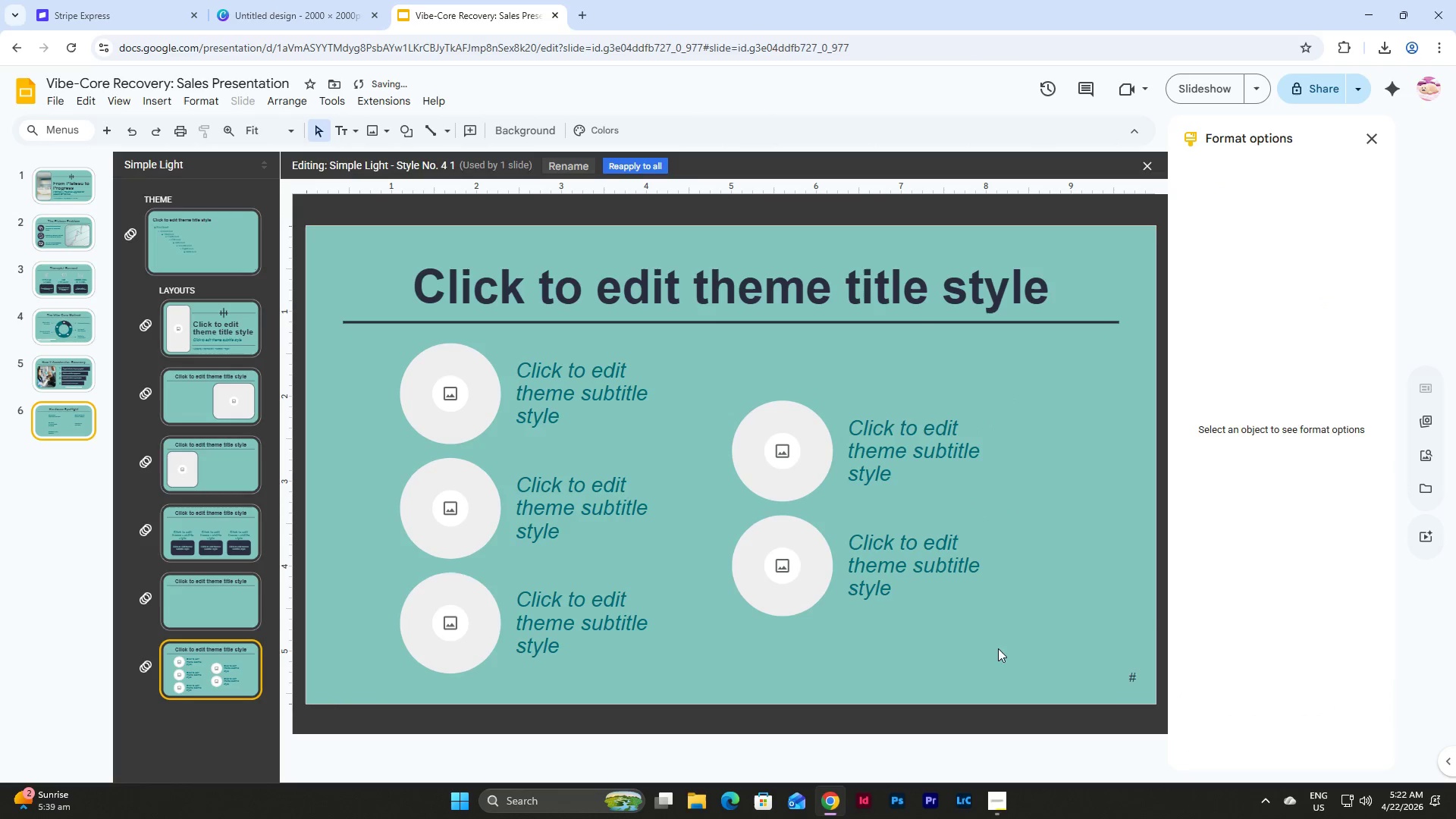 
left_click_drag(start_coordinate=[999, 648], to_coordinate=[424, 379])
 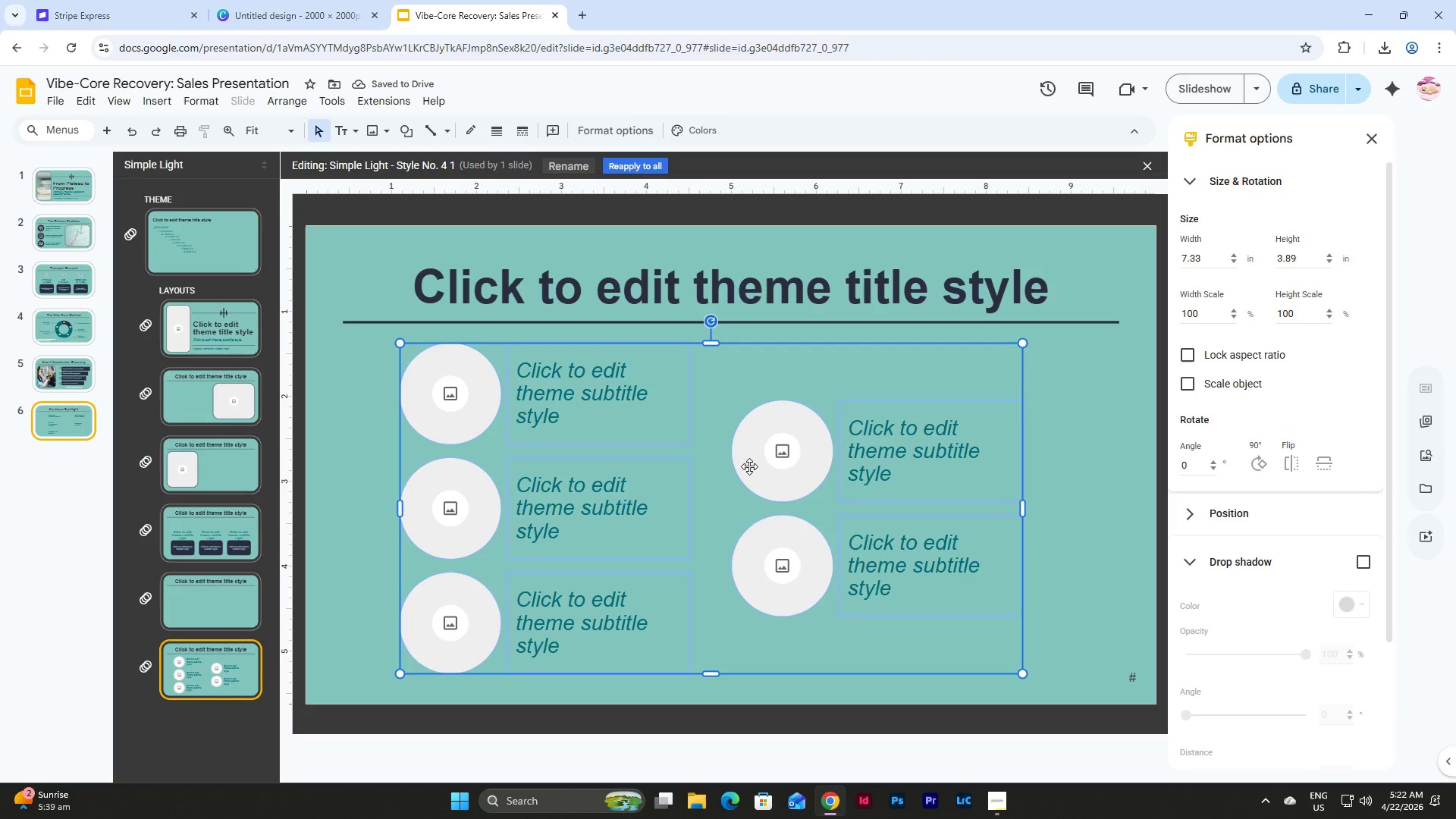 
left_click_drag(start_coordinate=[747, 466], to_coordinate=[767, 467])
 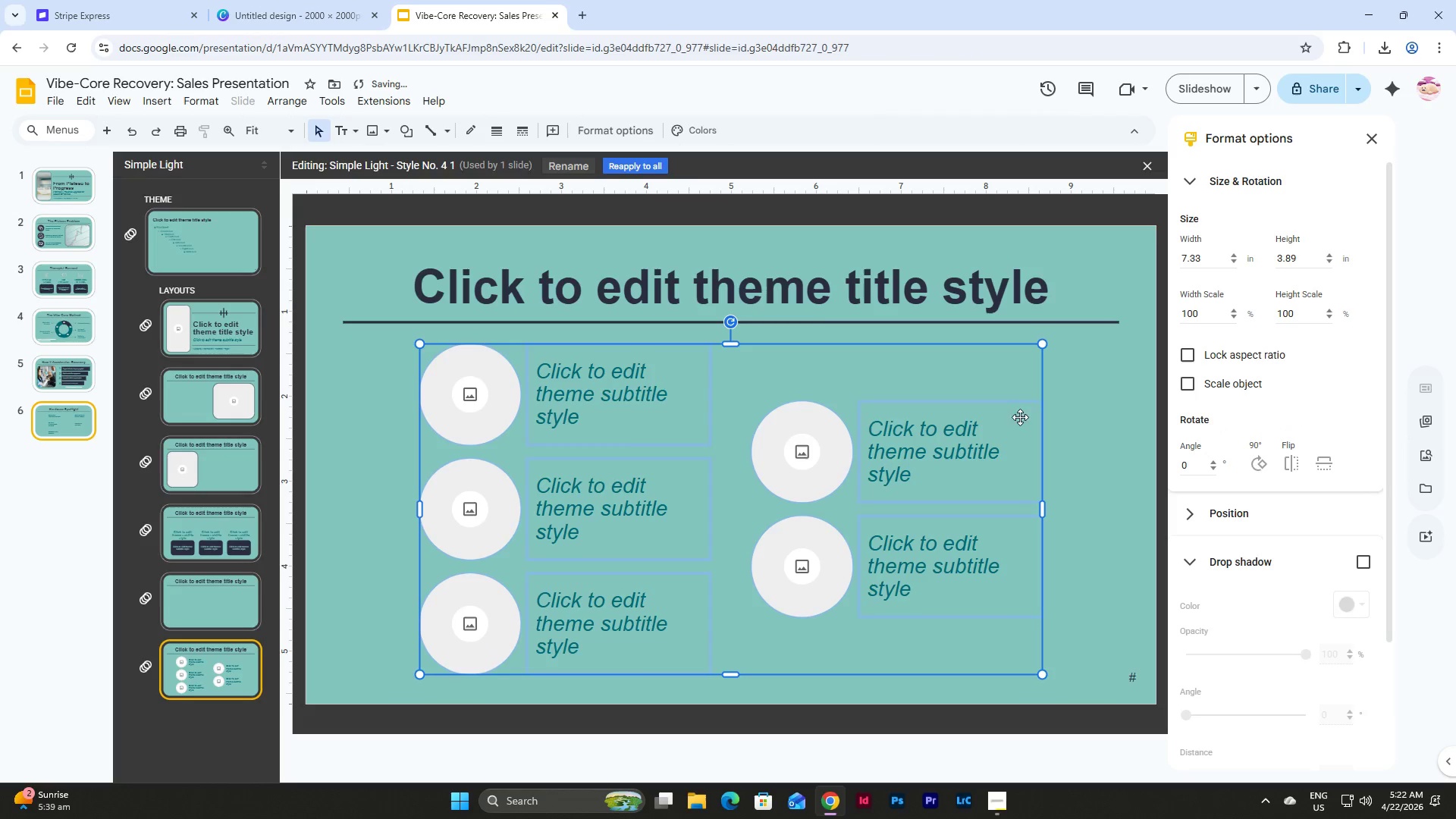 
left_click([1076, 372])
 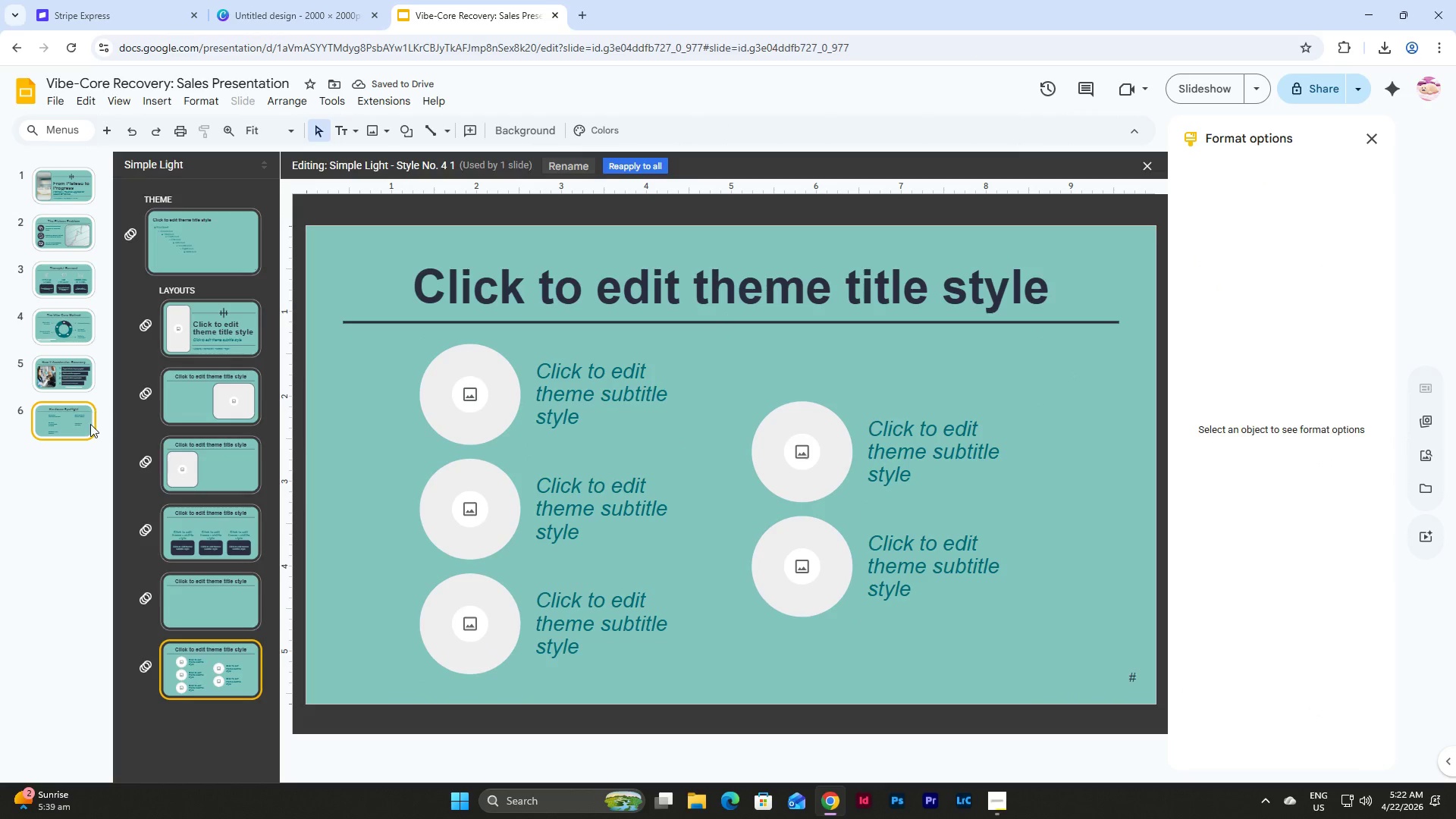 
left_click([74, 414])
 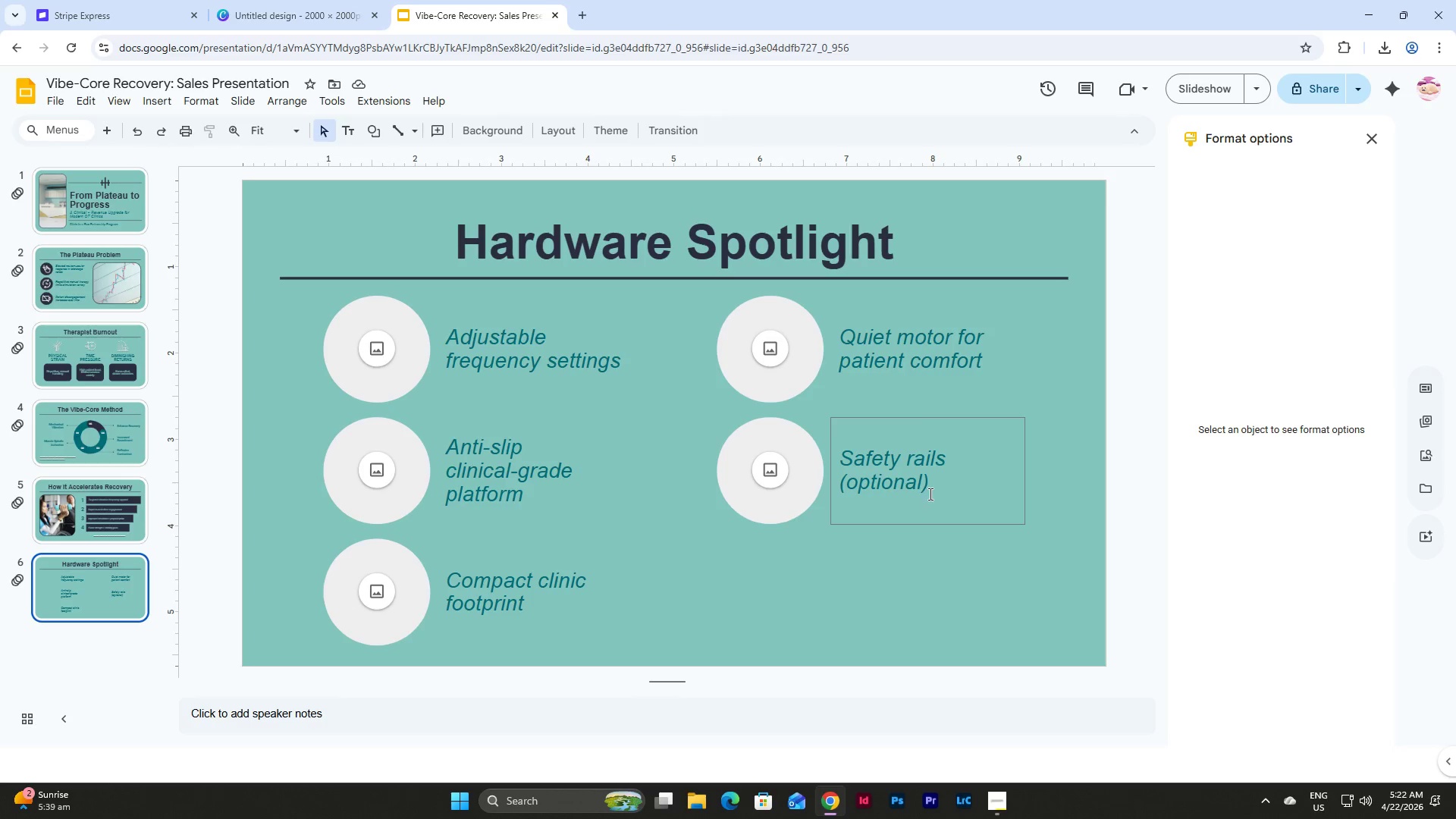 
left_click([917, 590])
 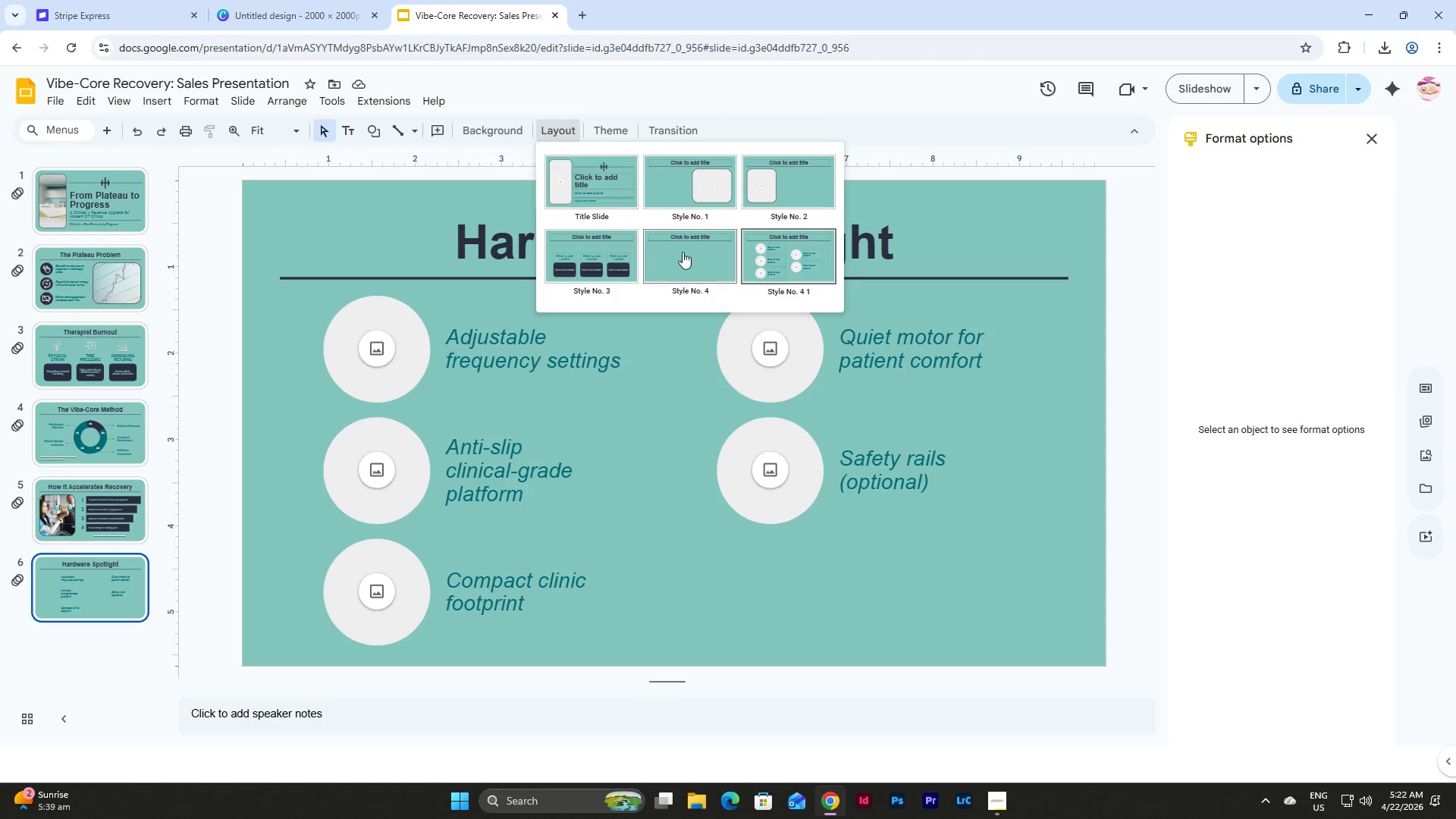 
left_click([777, 248])
 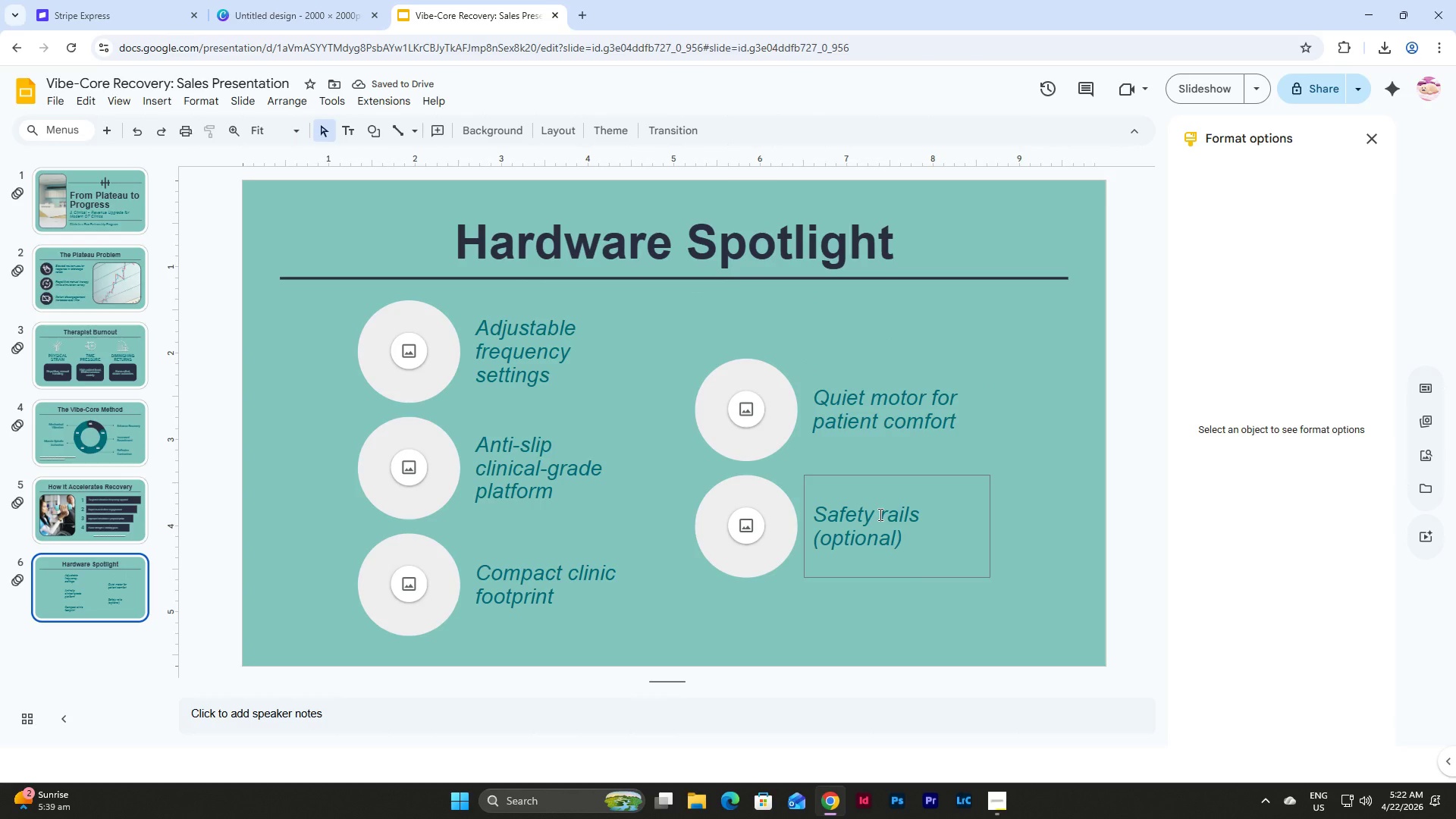 
left_click([879, 514])
 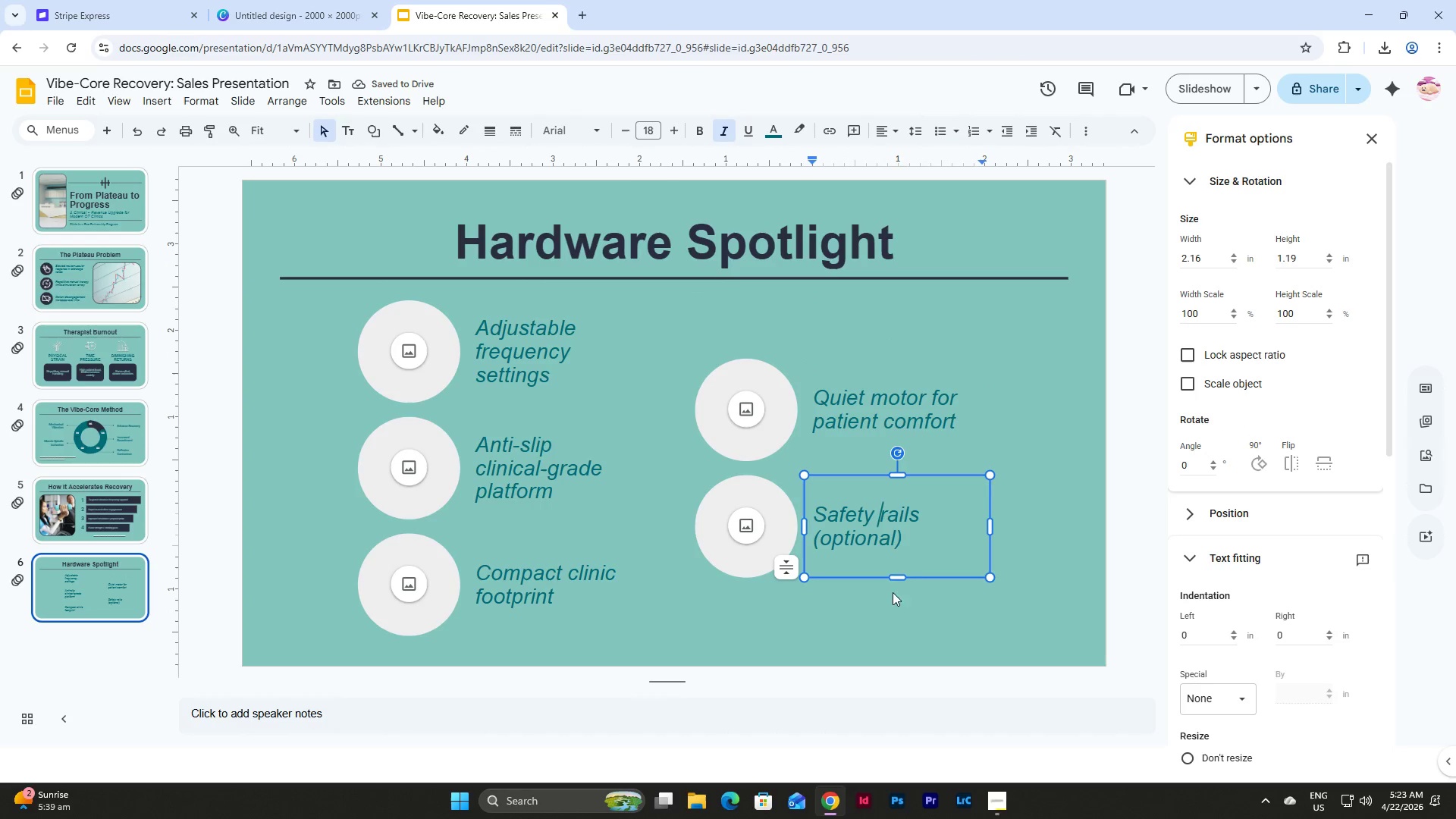 
left_click([893, 604])
 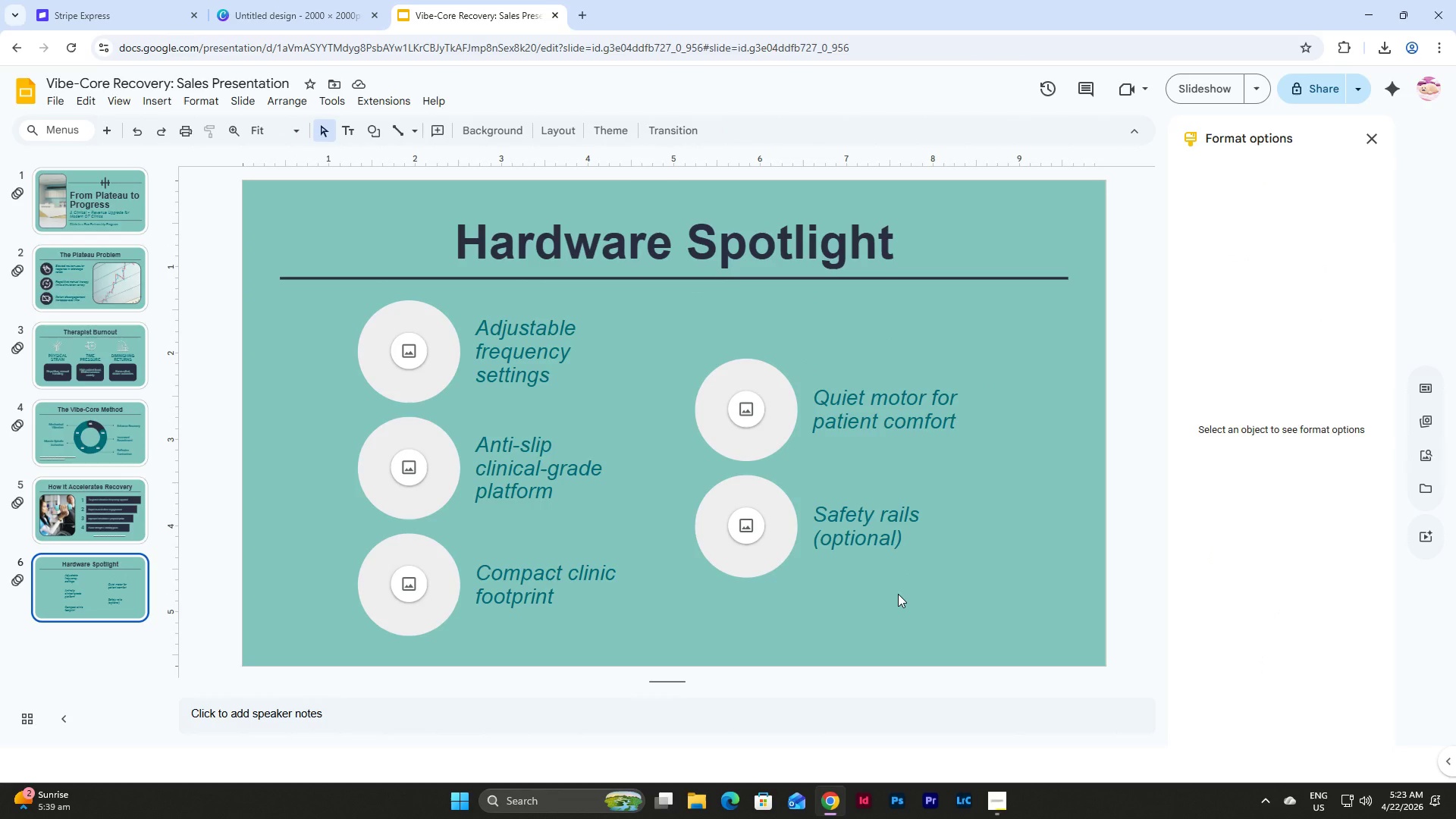 
wait(9.02)
 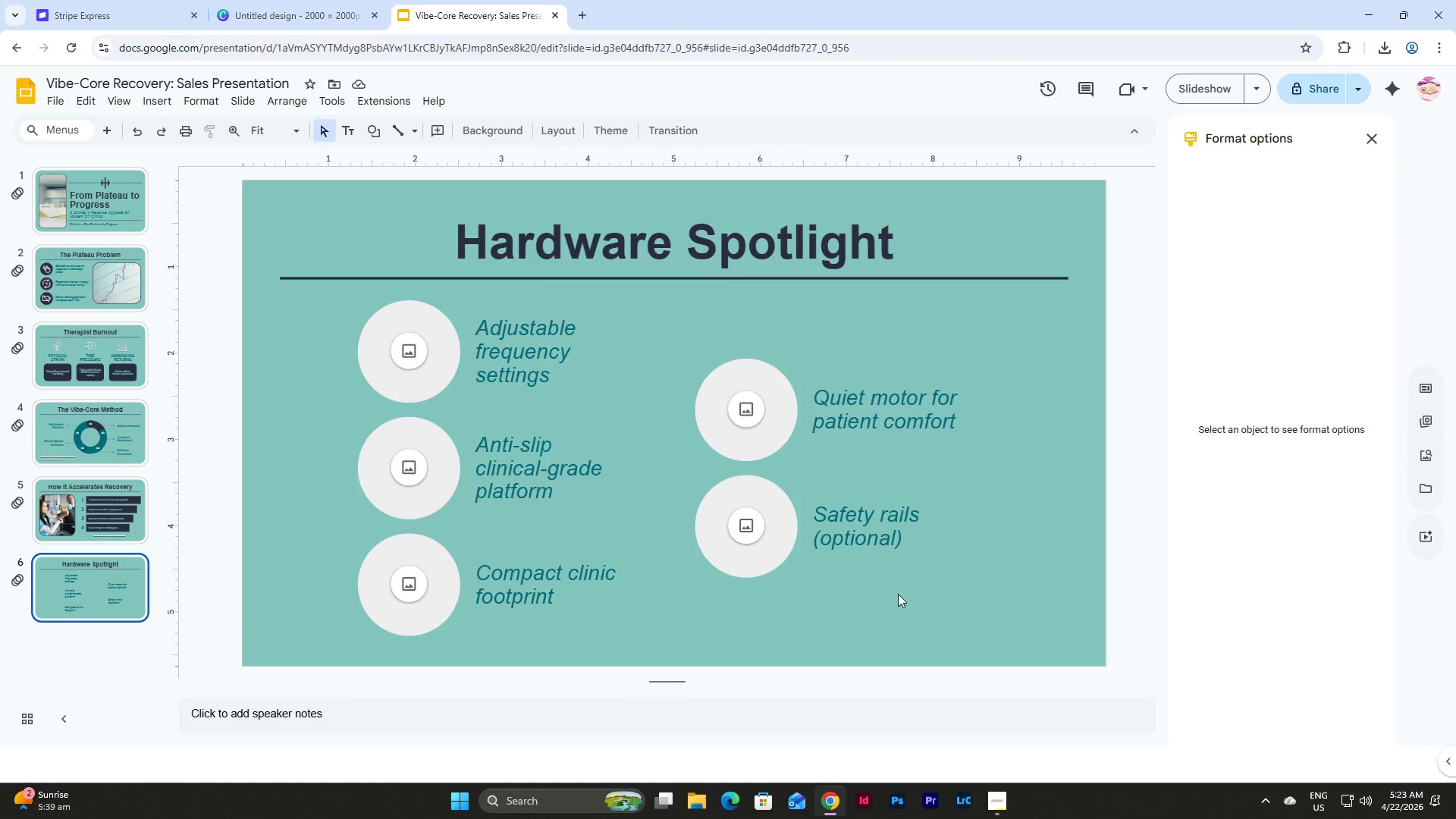 
left_click([1424, 455])
 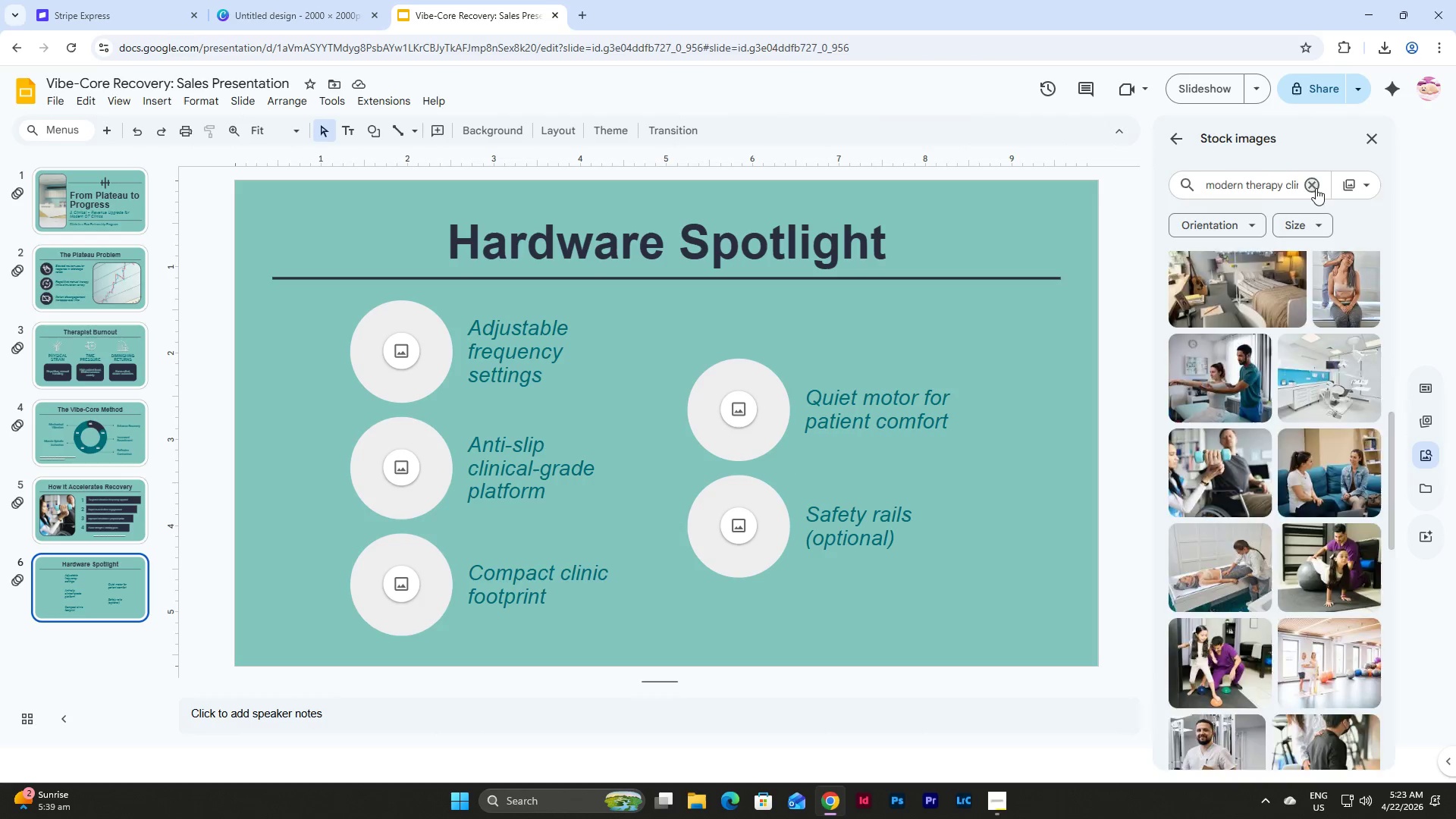 
double_click([1271, 182])
 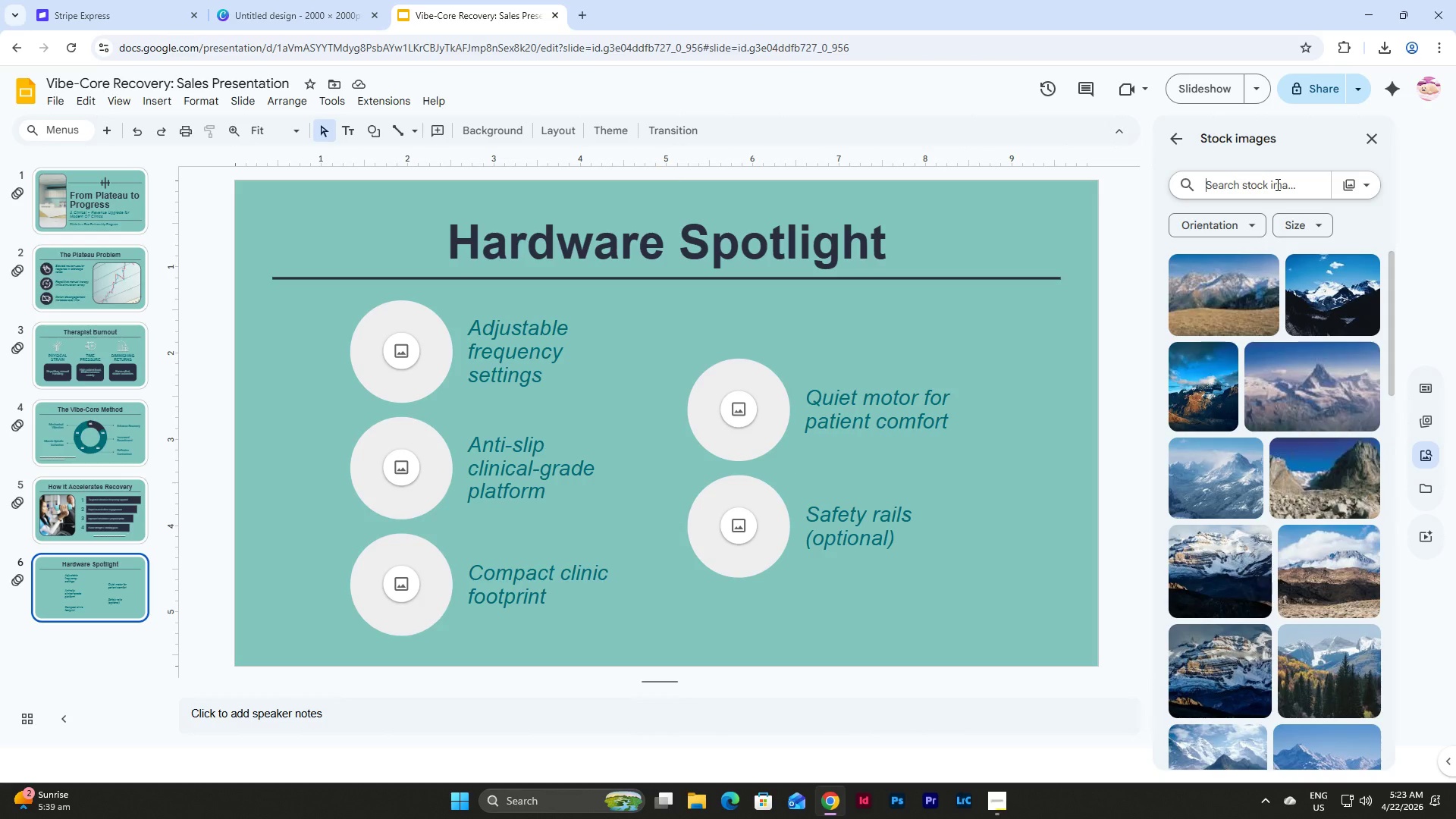 
type(frequency settings)
 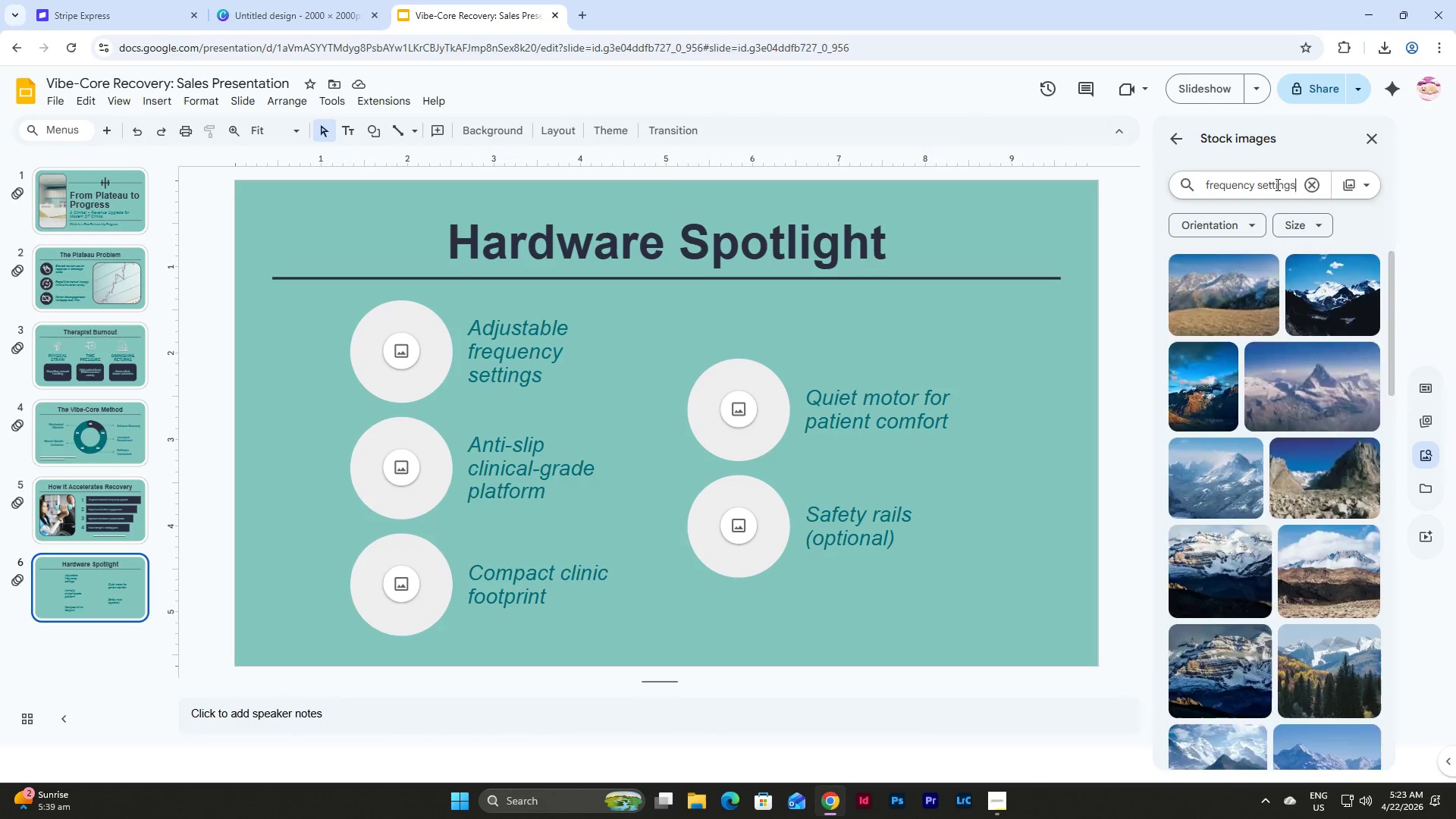 
key(Enter)
 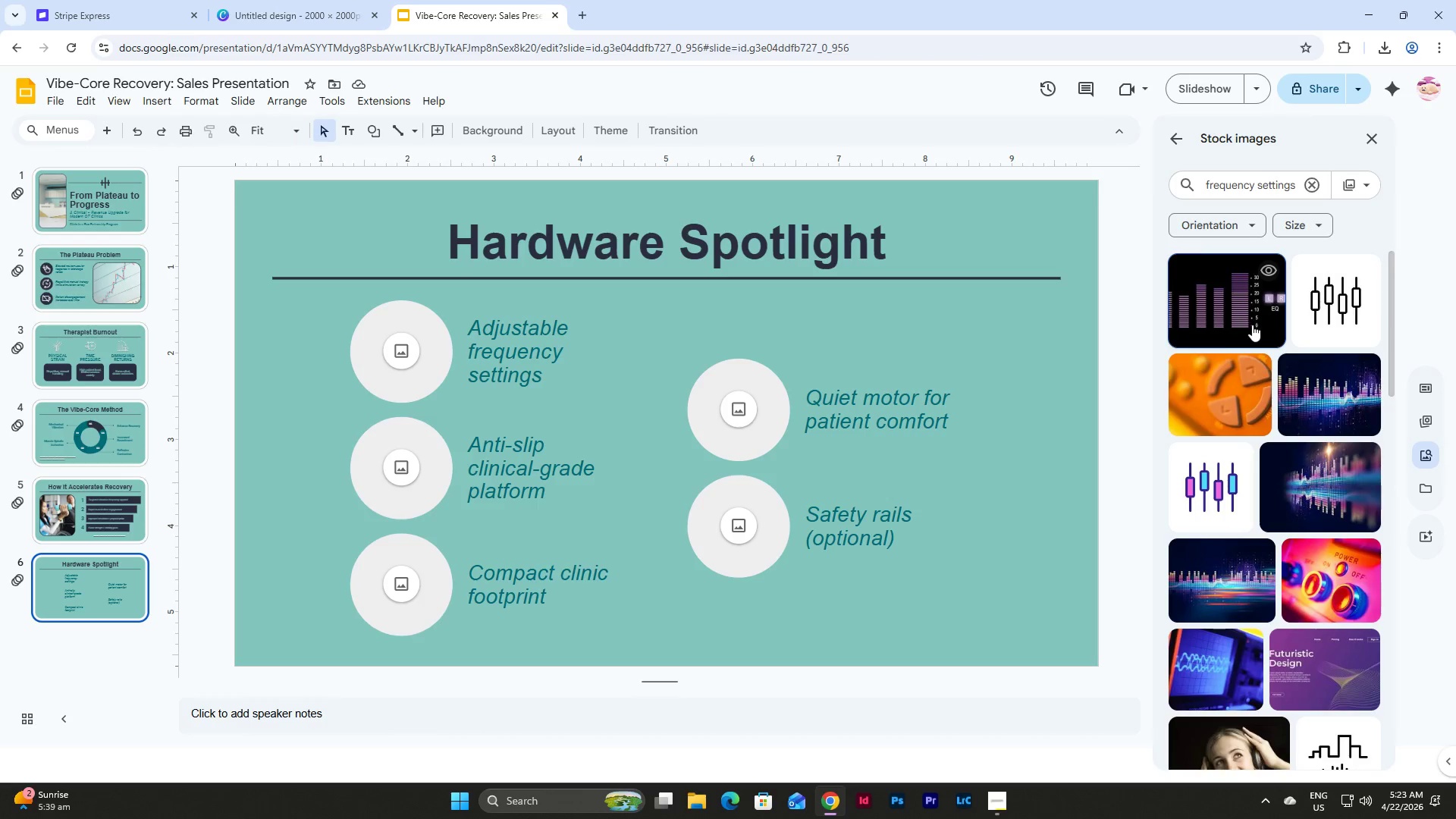 
scroll: coordinate [1252, 325], scroll_direction: down, amount: 15.0
 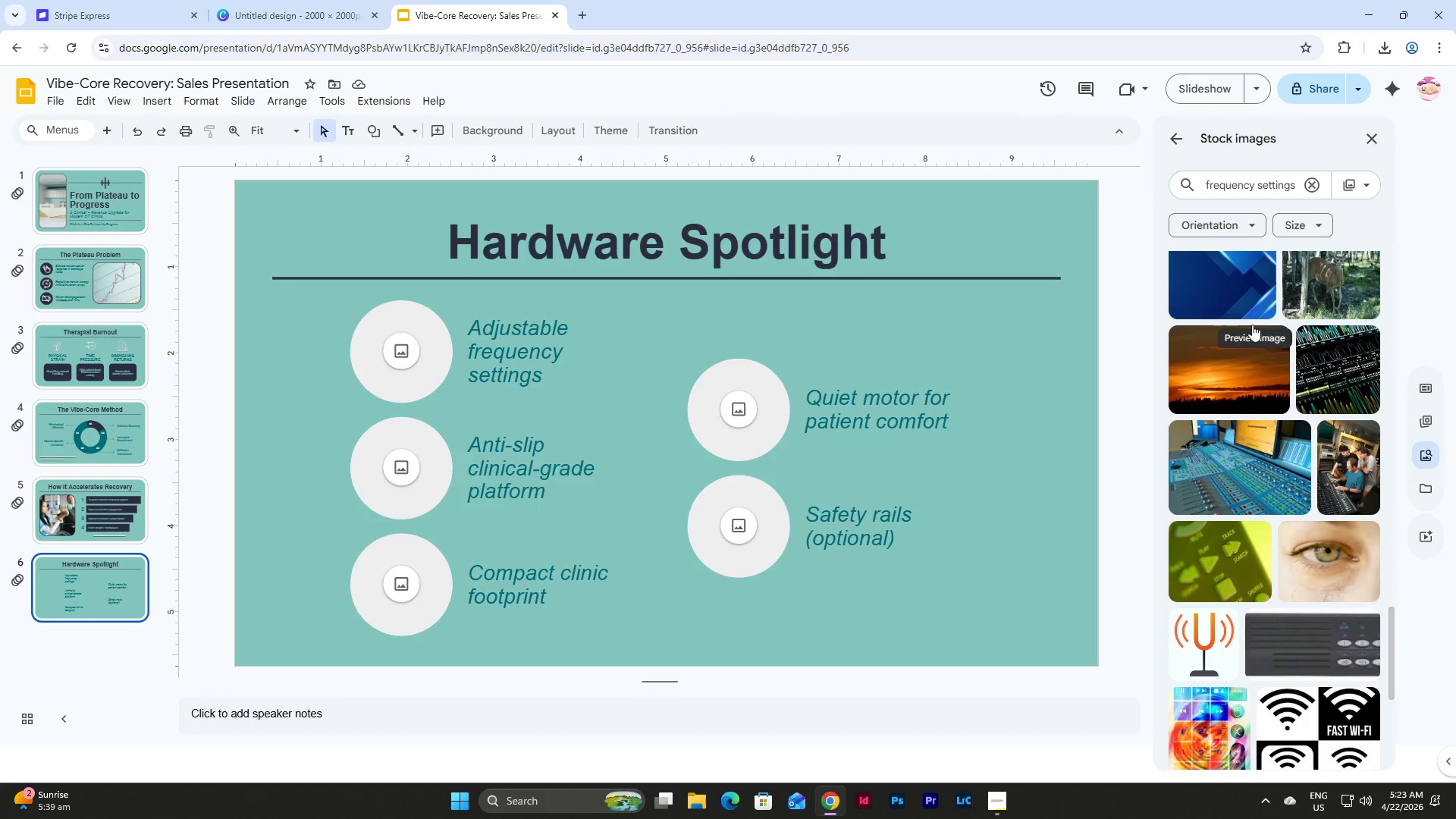 
scroll: coordinate [1252, 325], scroll_direction: none, amount: 0.0
 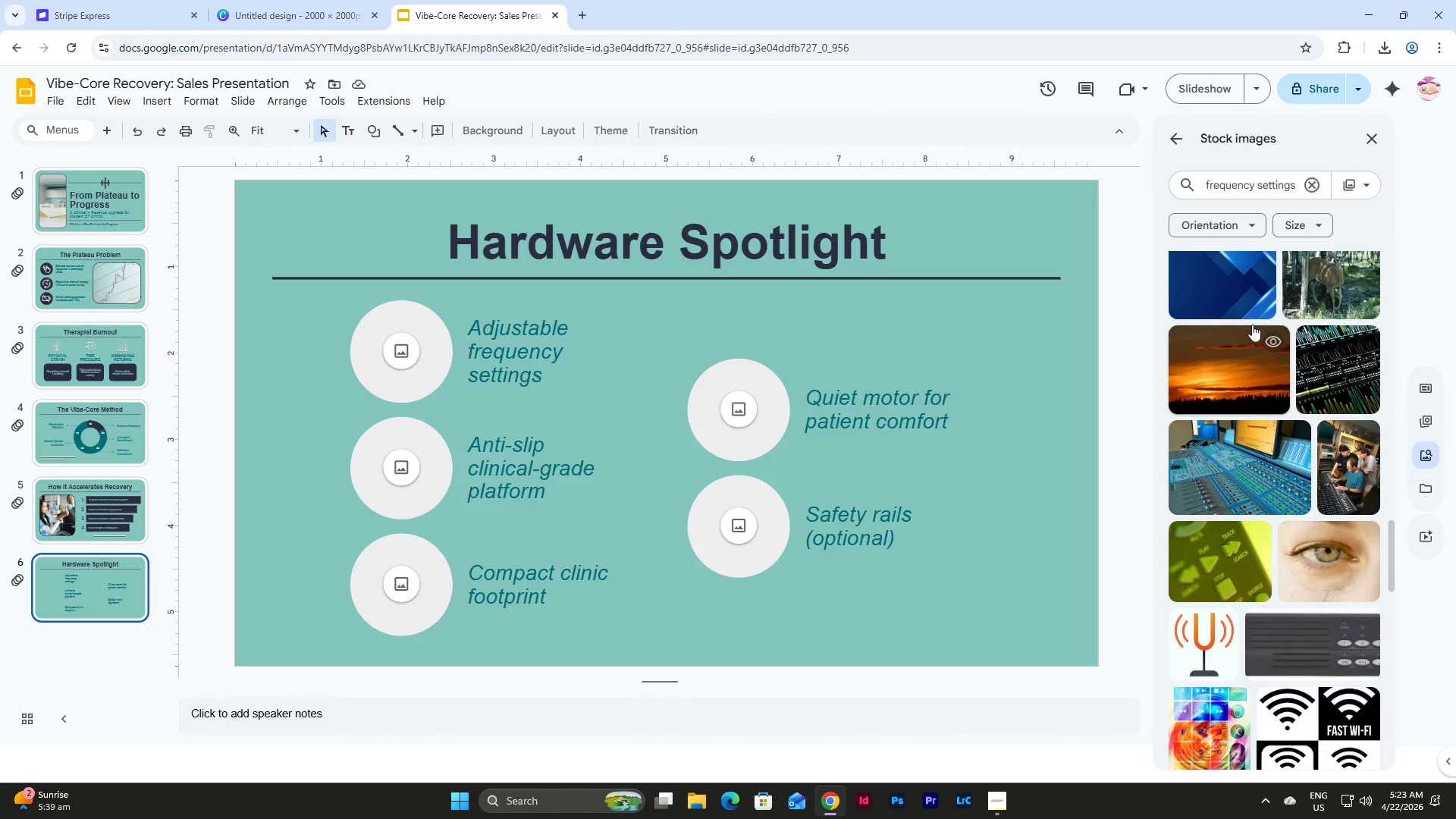 
scroll: coordinate [1252, 320], scroll_direction: down, amount: 23.0
 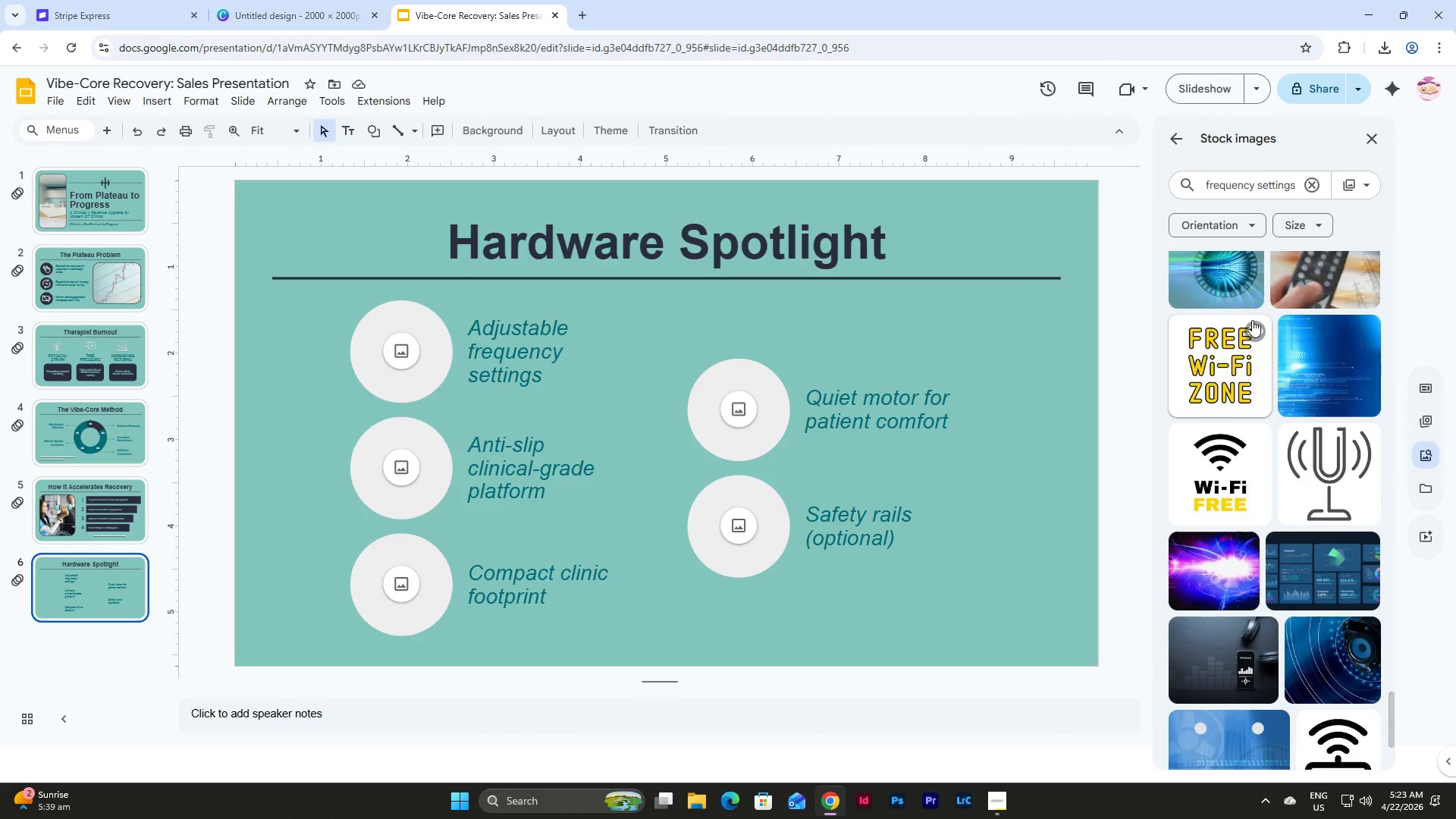 
scroll: coordinate [1252, 320], scroll_direction: up, amount: 24.0
 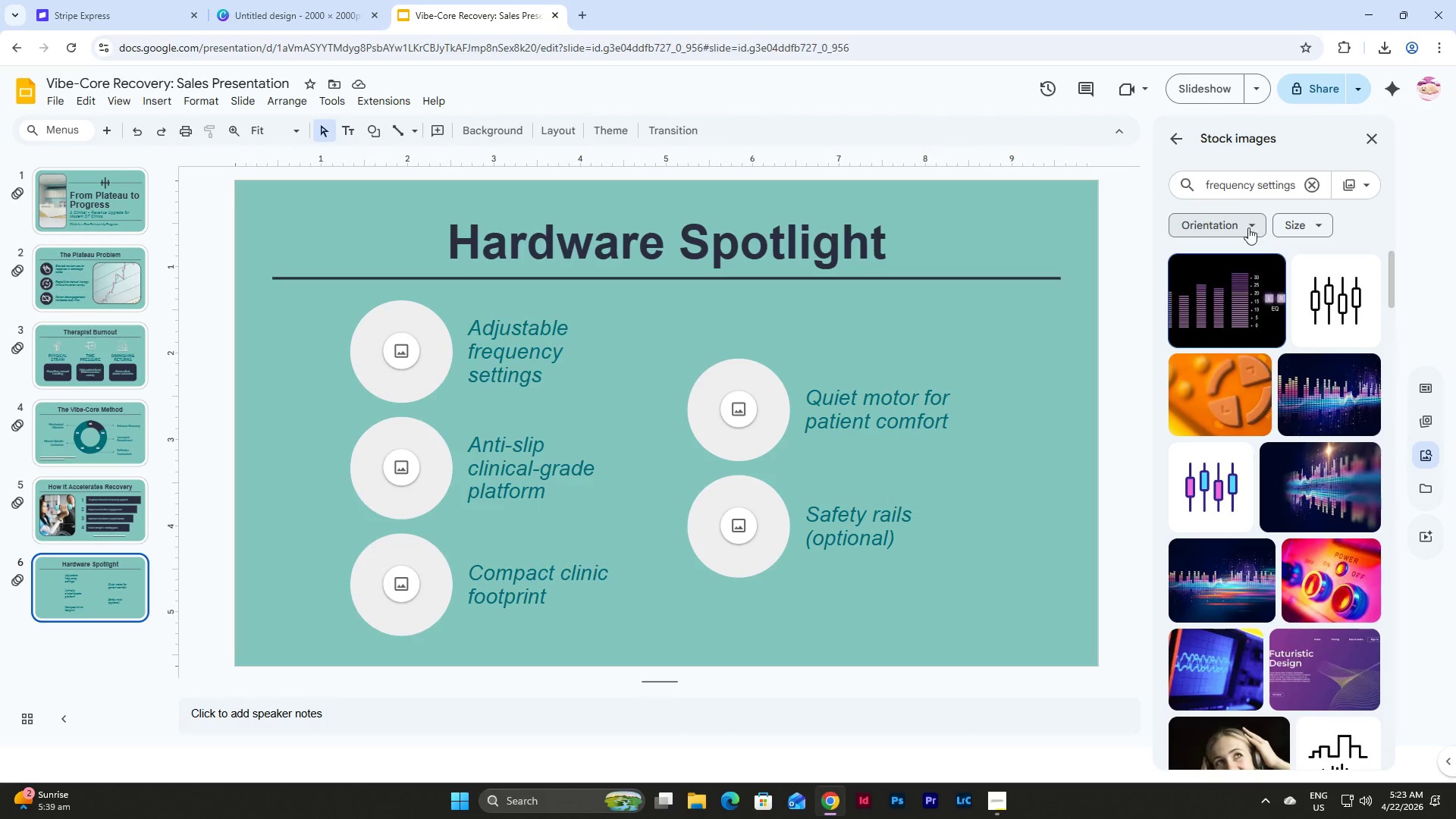 
left_click([1294, 181])
 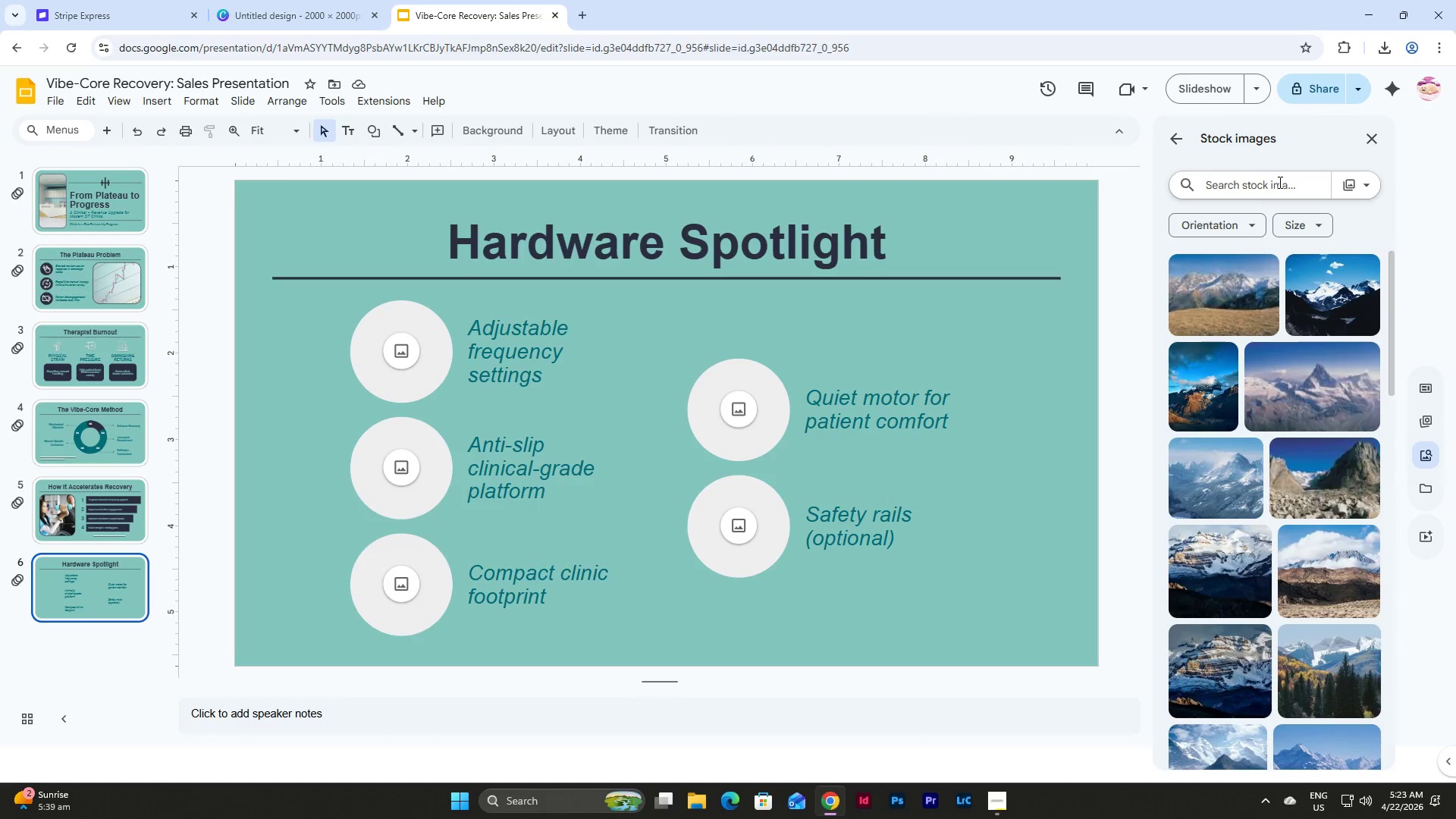 
type(frequency setting)
 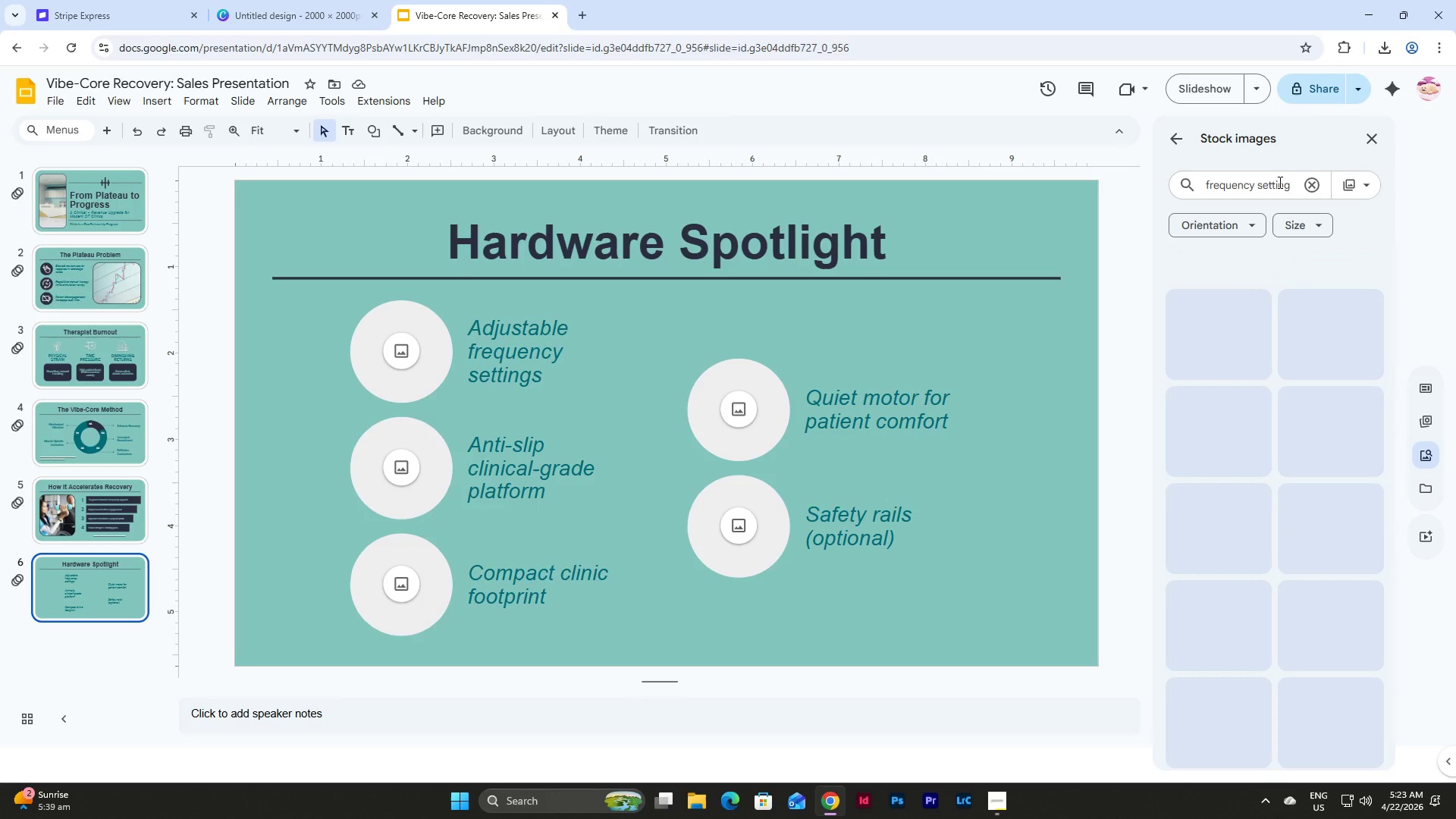 
key(Enter)
 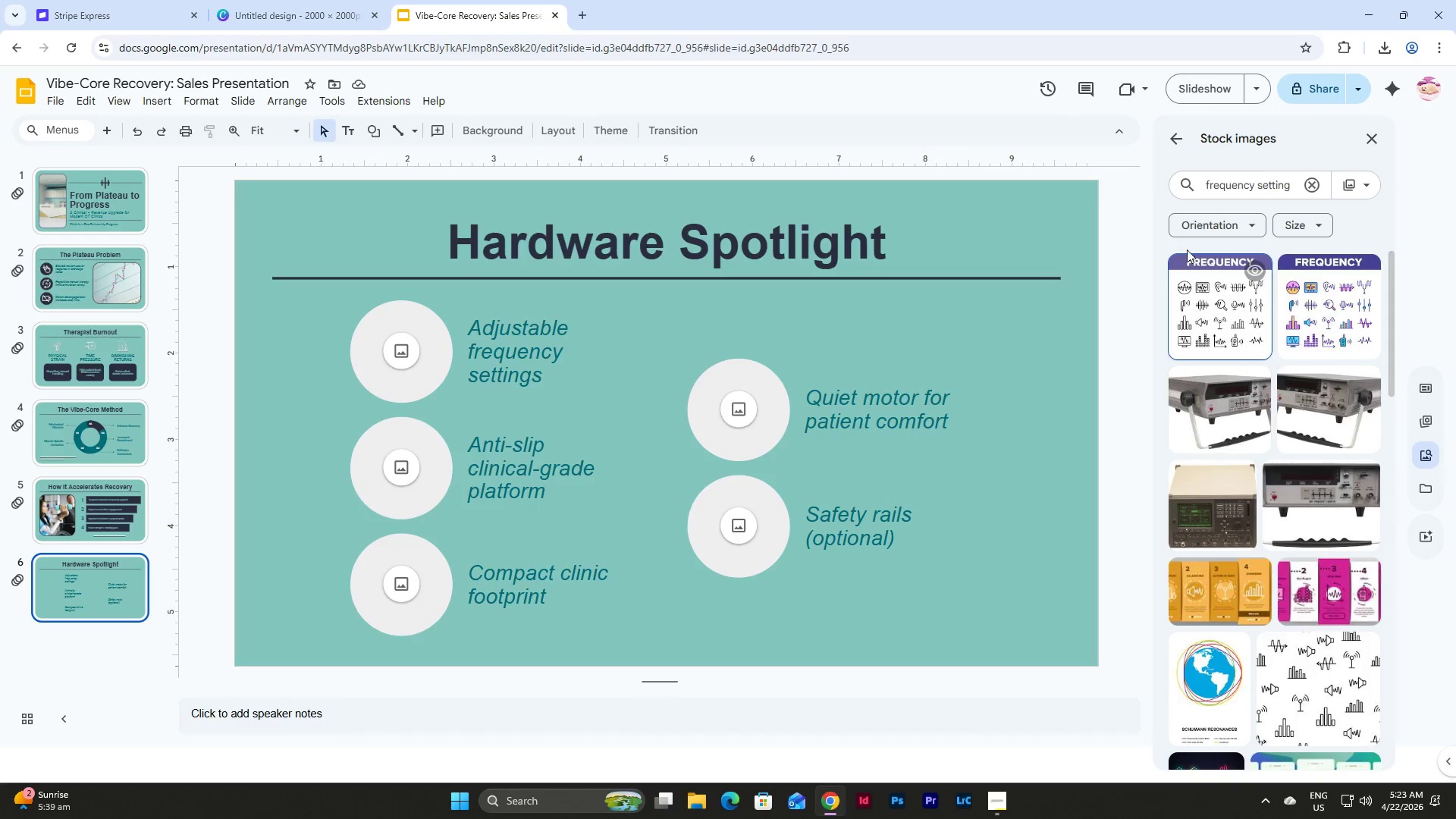 
left_click([407, 359])
 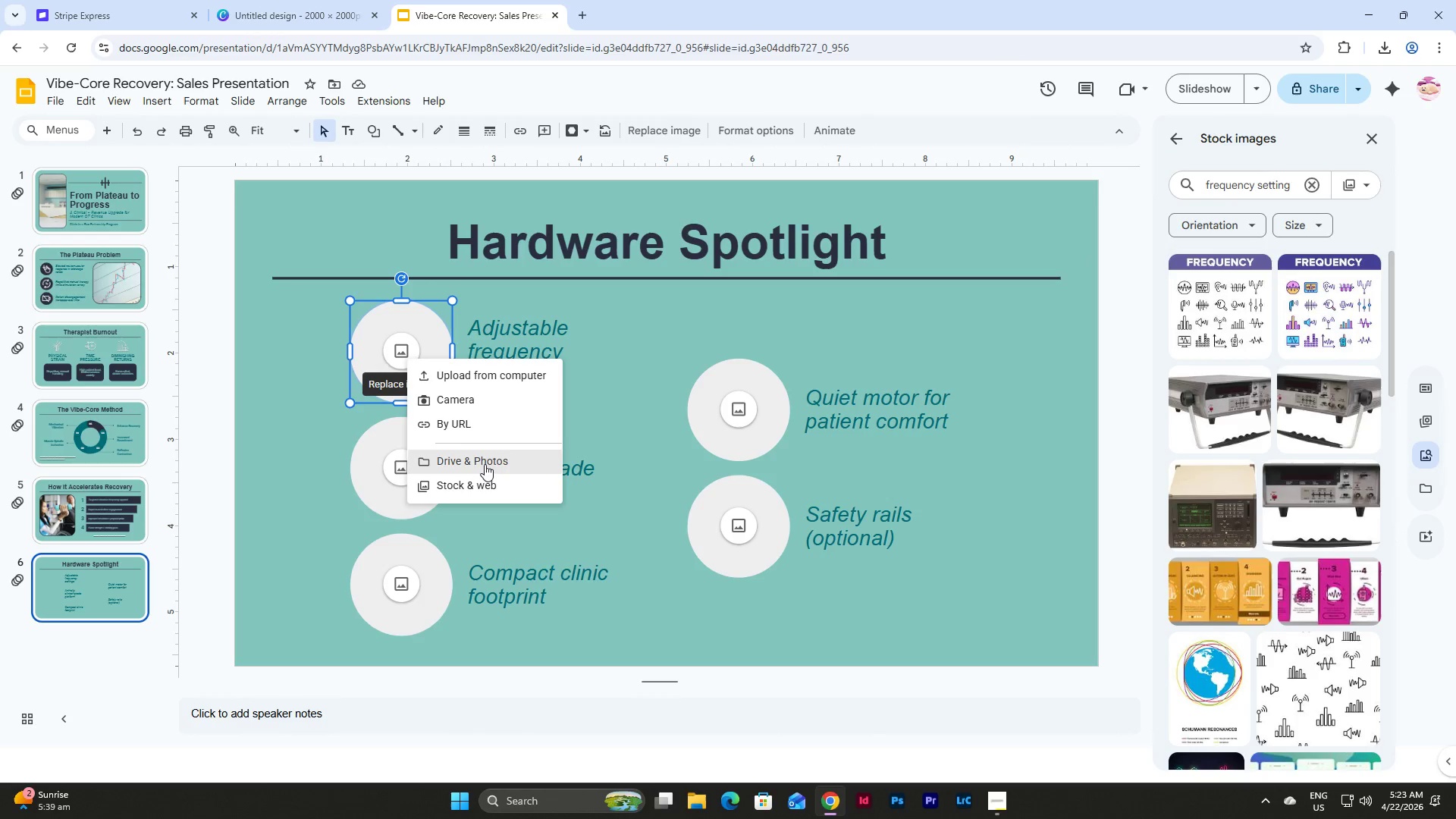 
left_click([487, 481])
 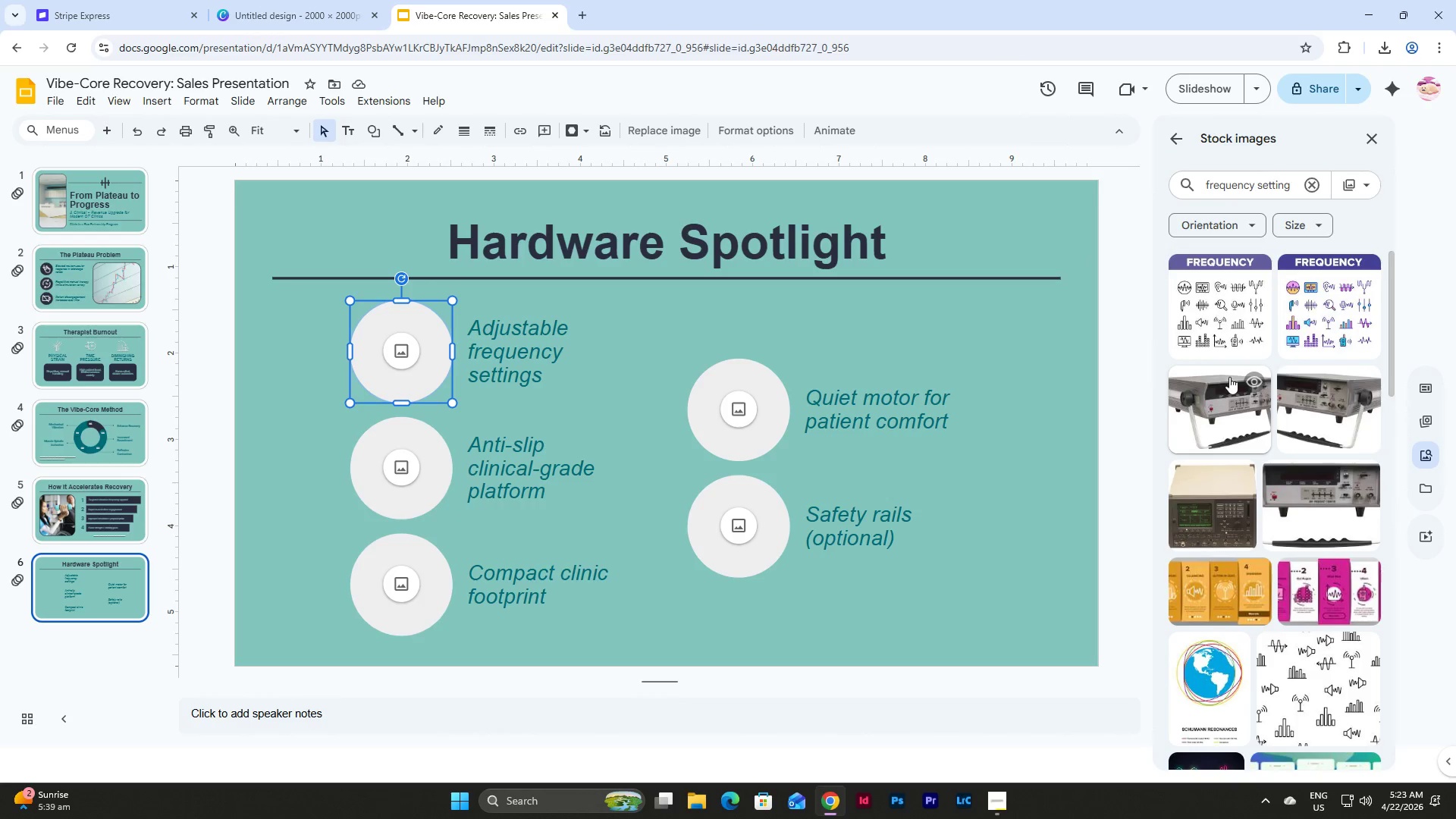 
left_click([1228, 407])
 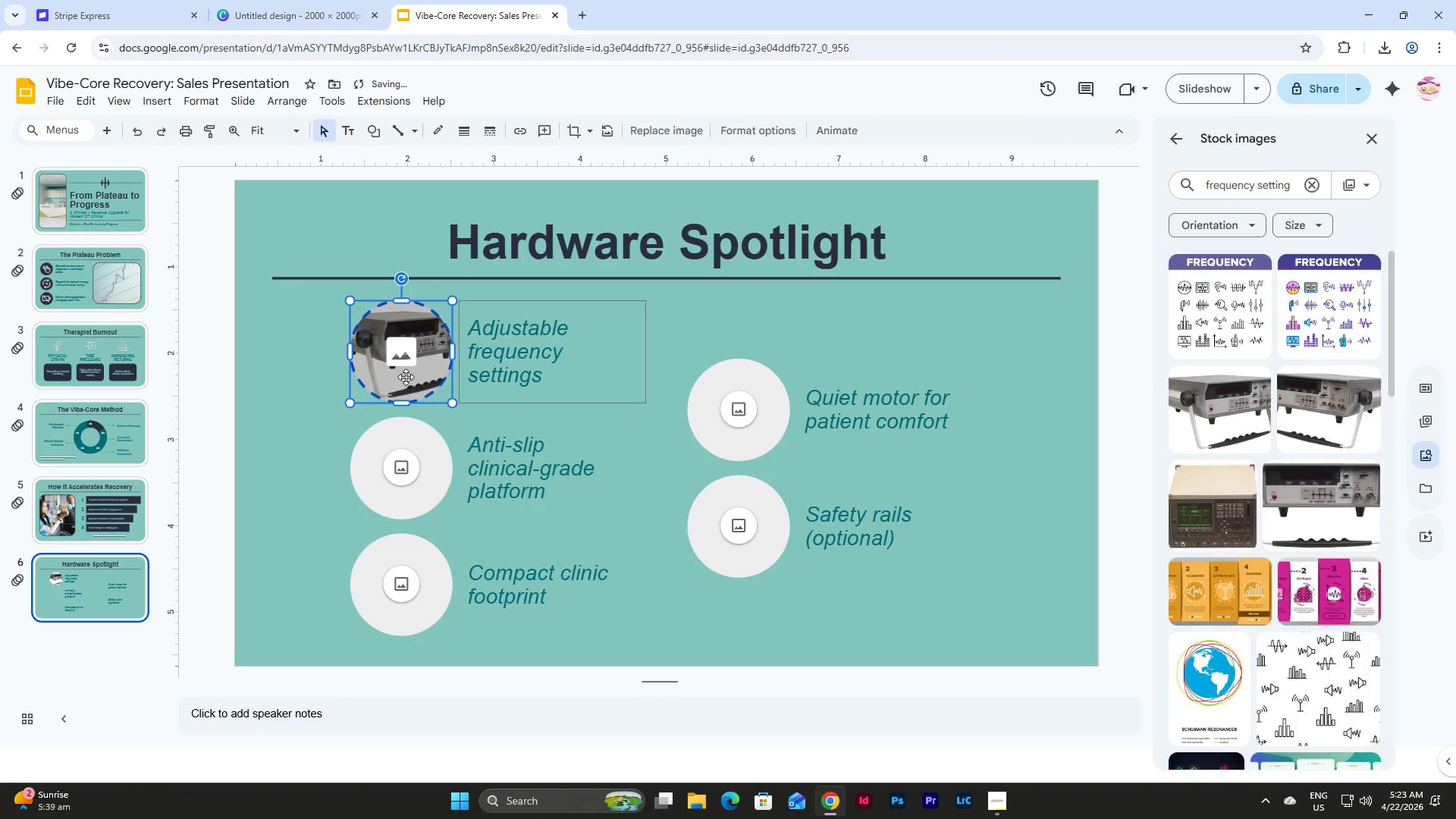 
left_click([283, 370])
 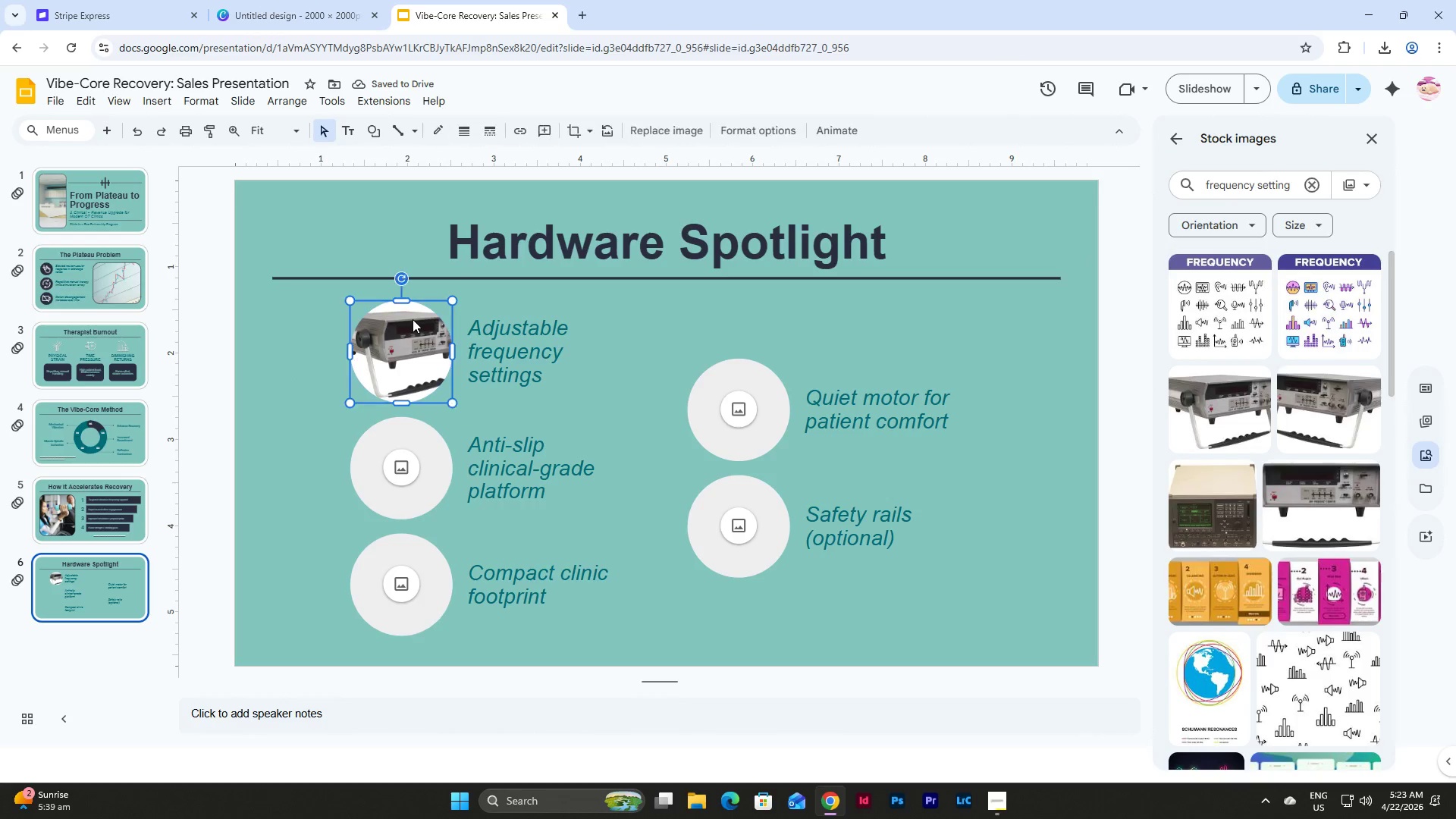 
double_click([413, 319])
 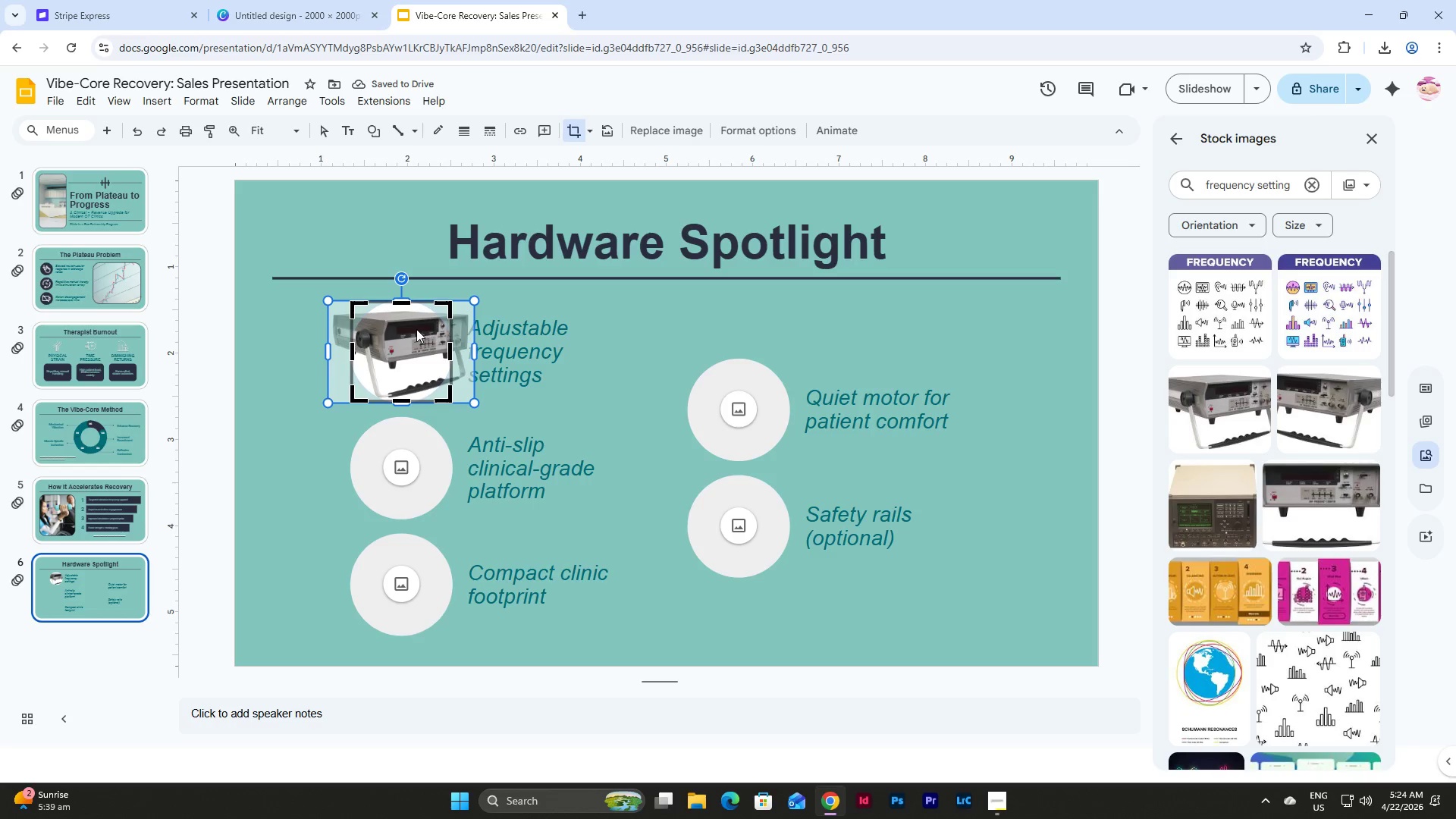 
left_click_drag(start_coordinate=[472, 403], to_coordinate=[492, 426])
 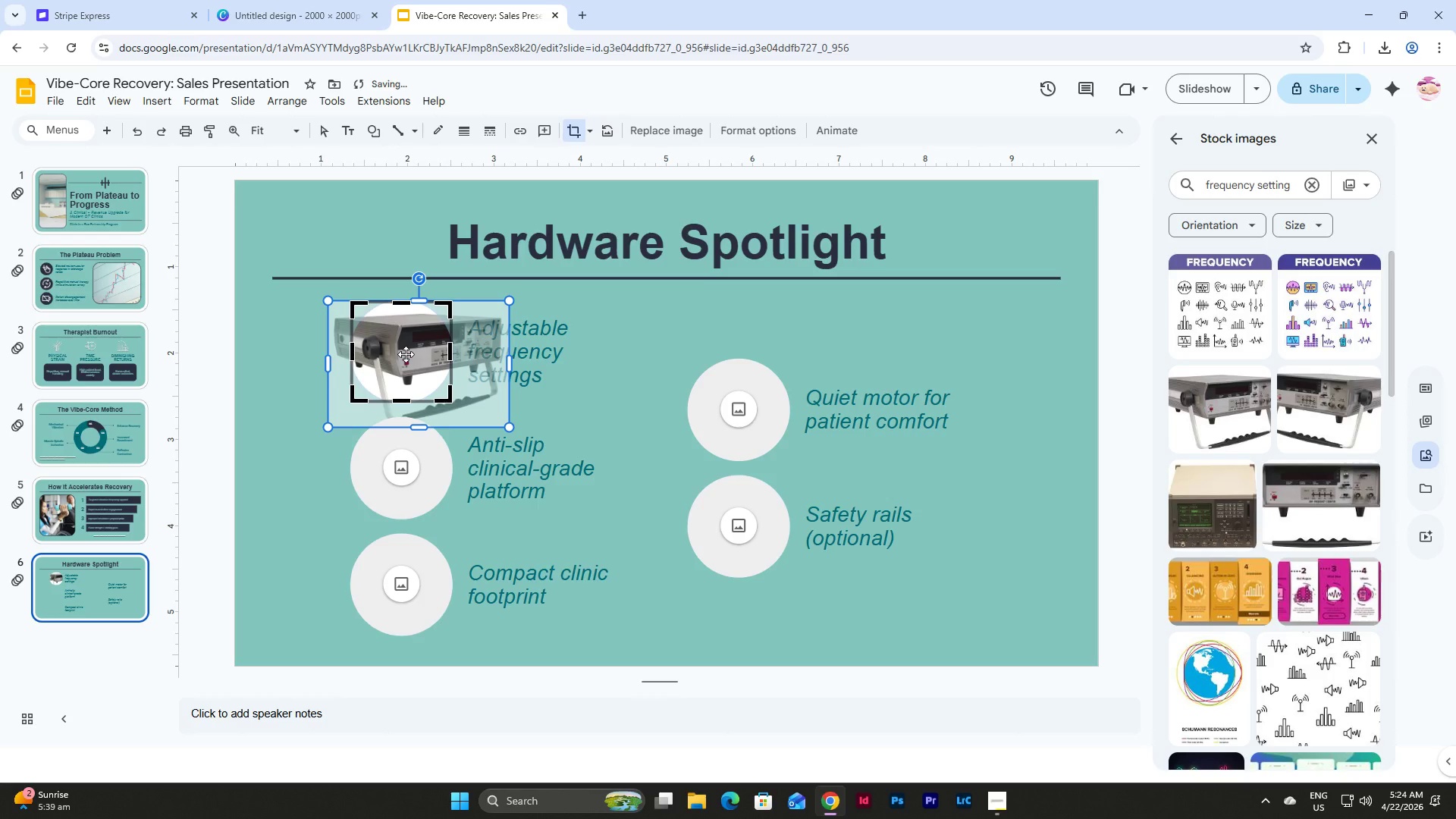 
left_click_drag(start_coordinate=[406, 354], to_coordinate=[390, 359])
 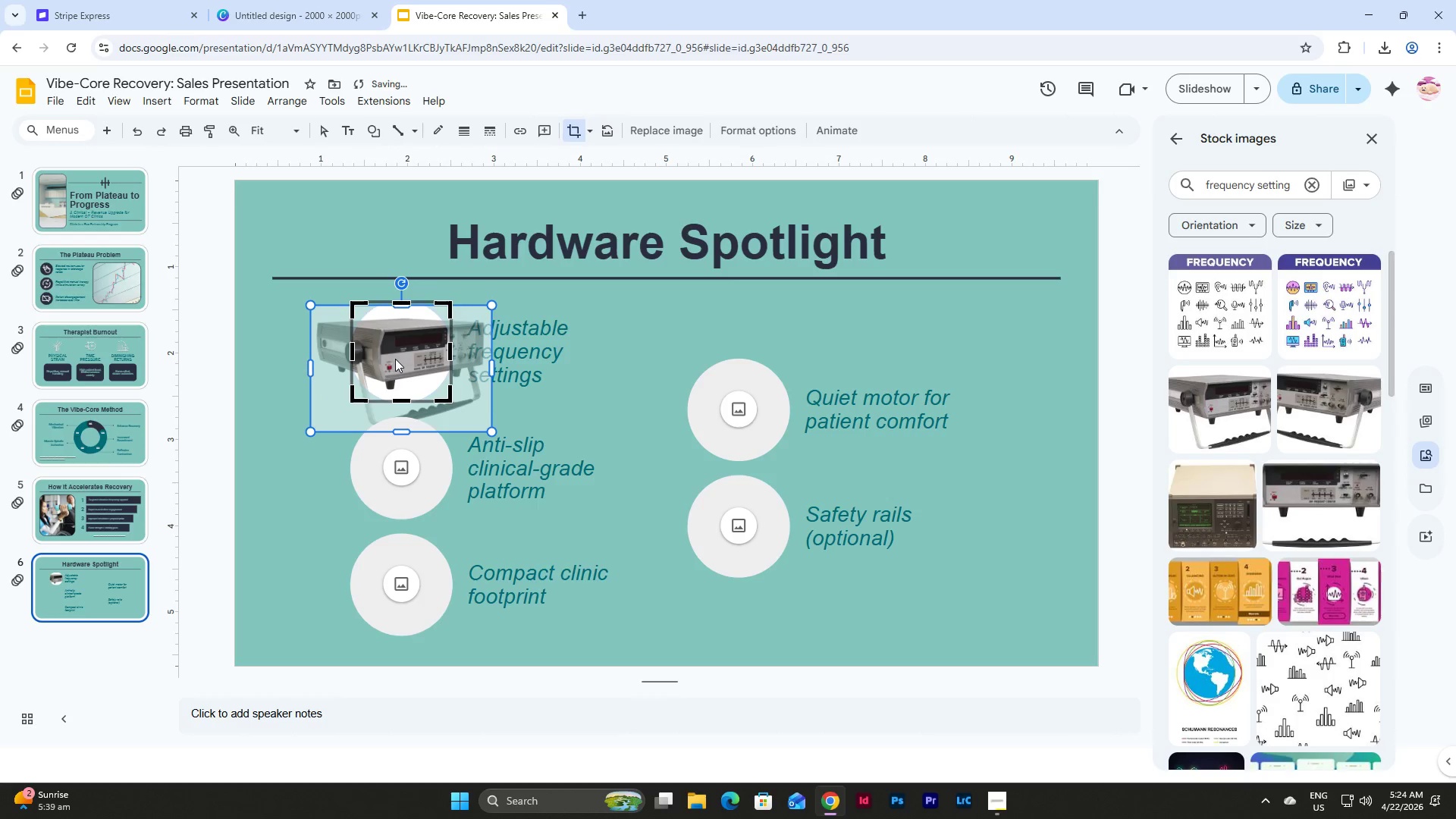 
left_click_drag(start_coordinate=[395, 359], to_coordinate=[396, 353])
 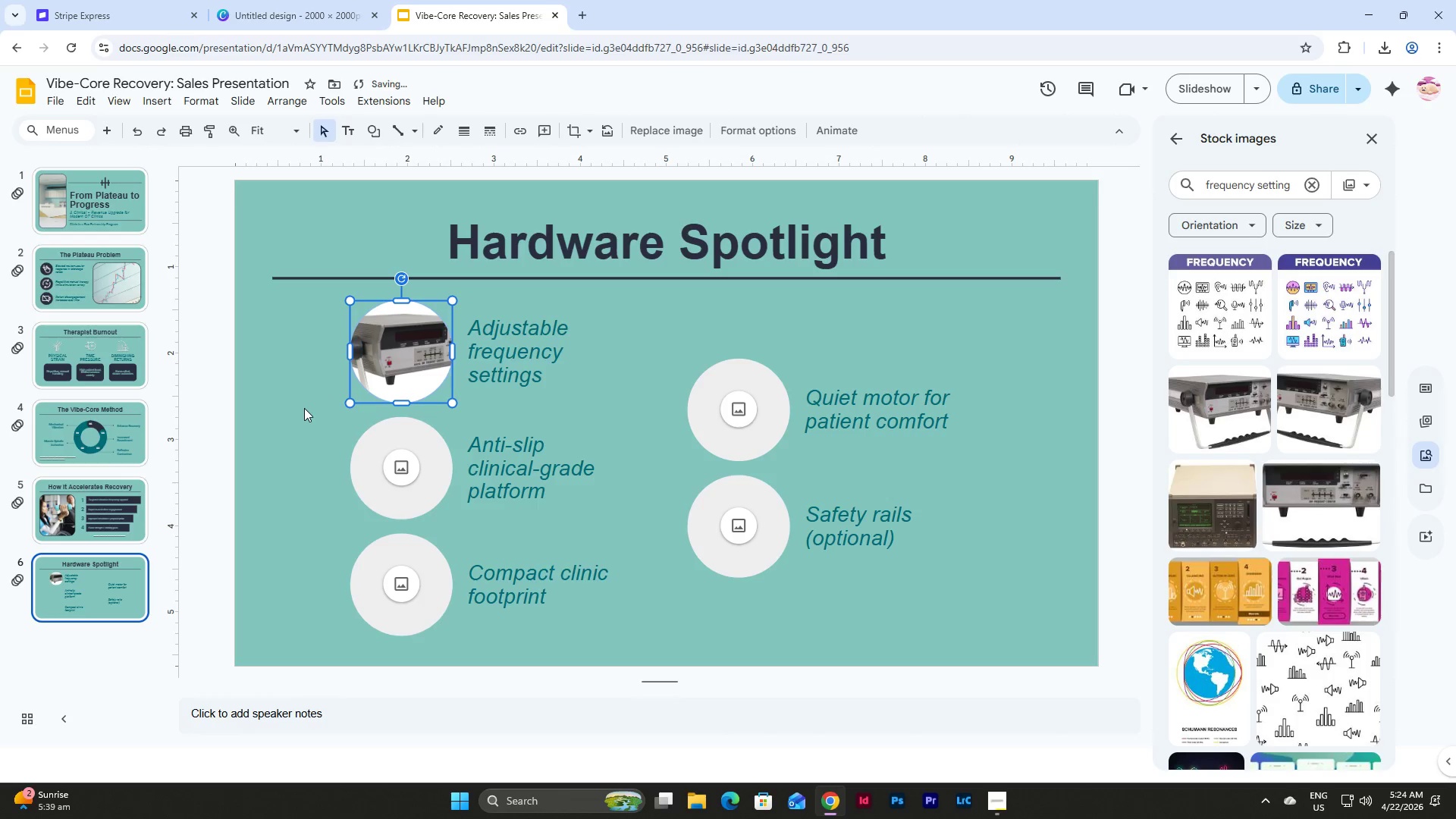 
double_click([304, 408])
 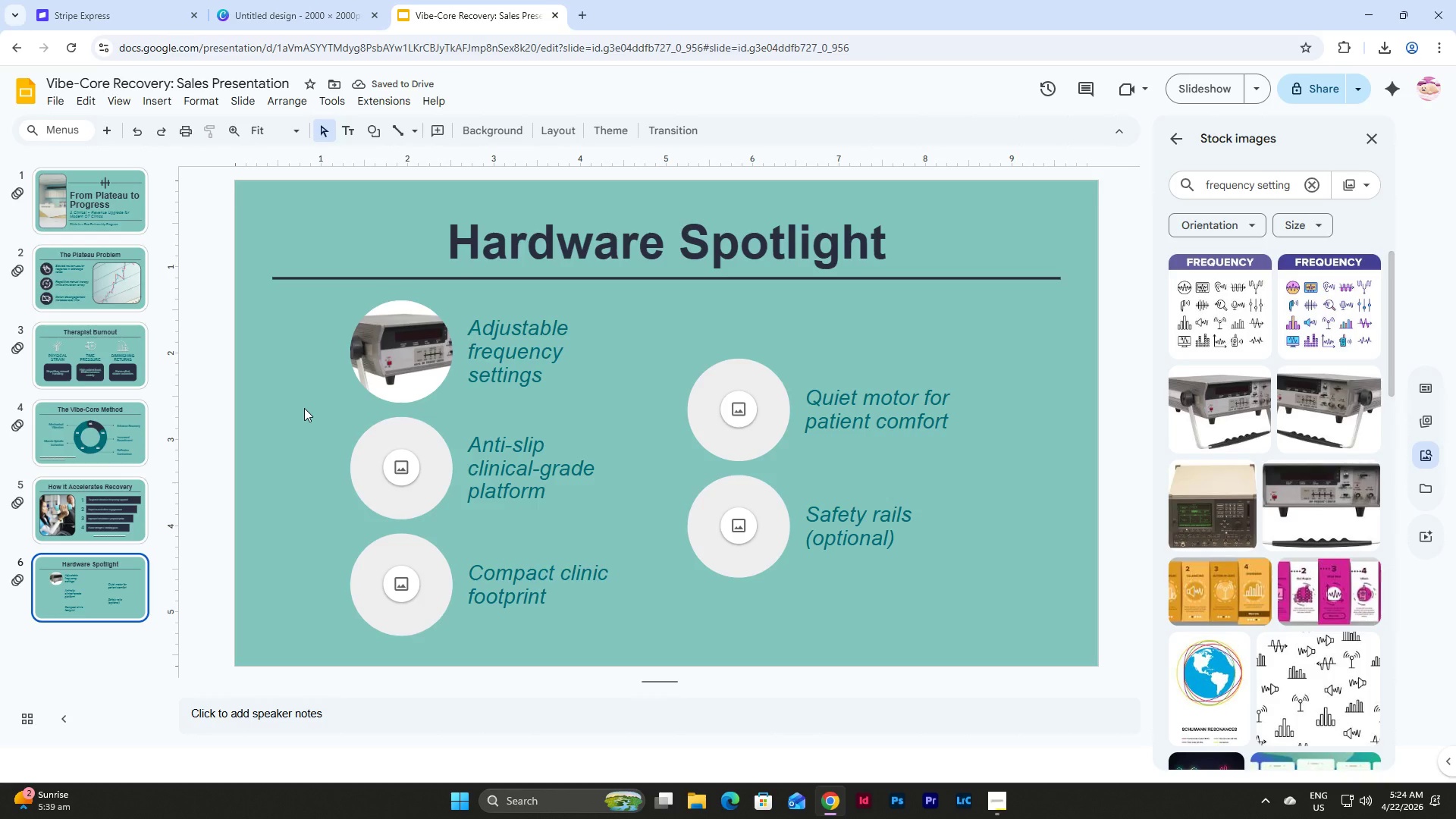 
key(Control+Z)
 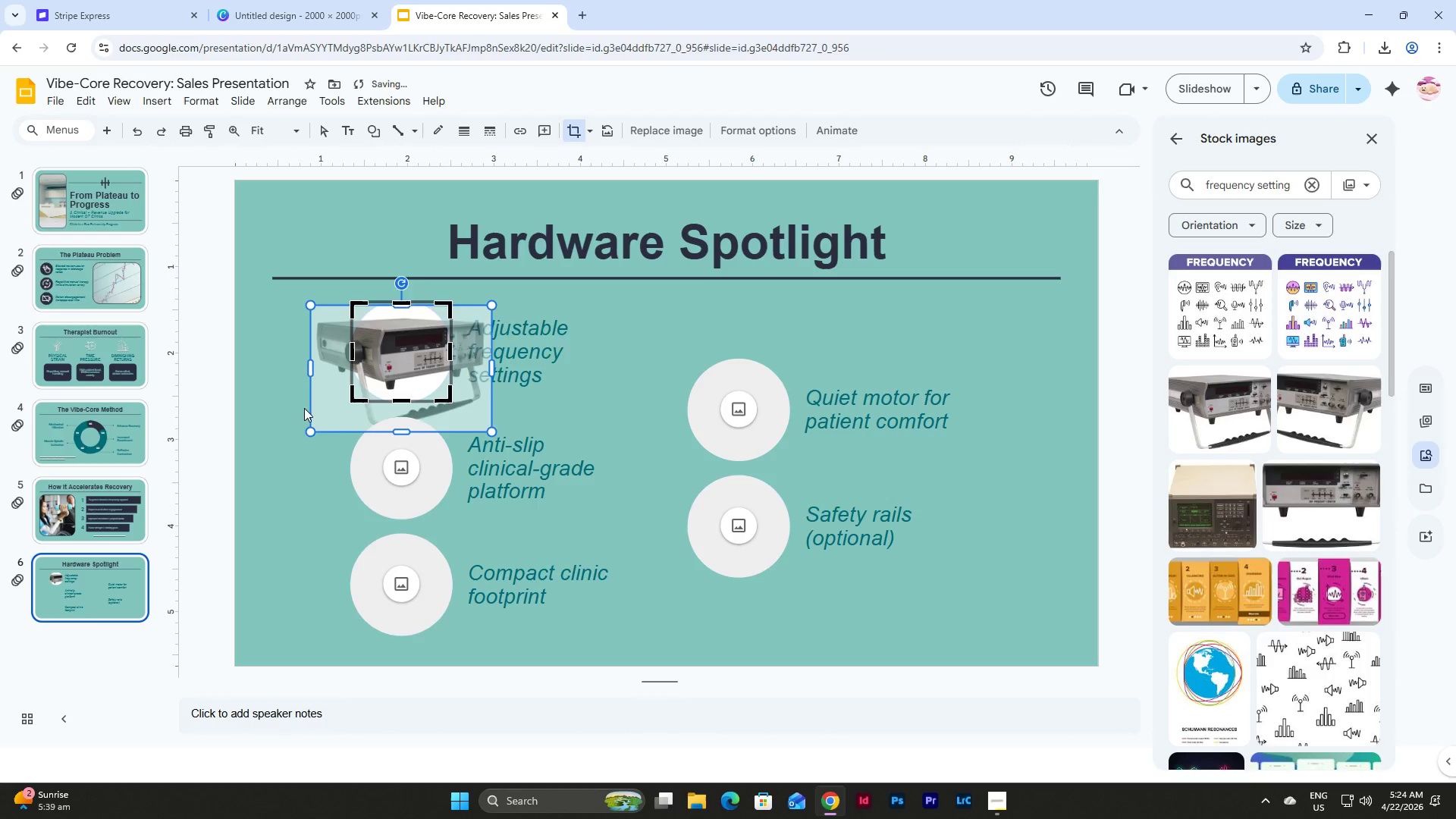 
key(Control+Z)
 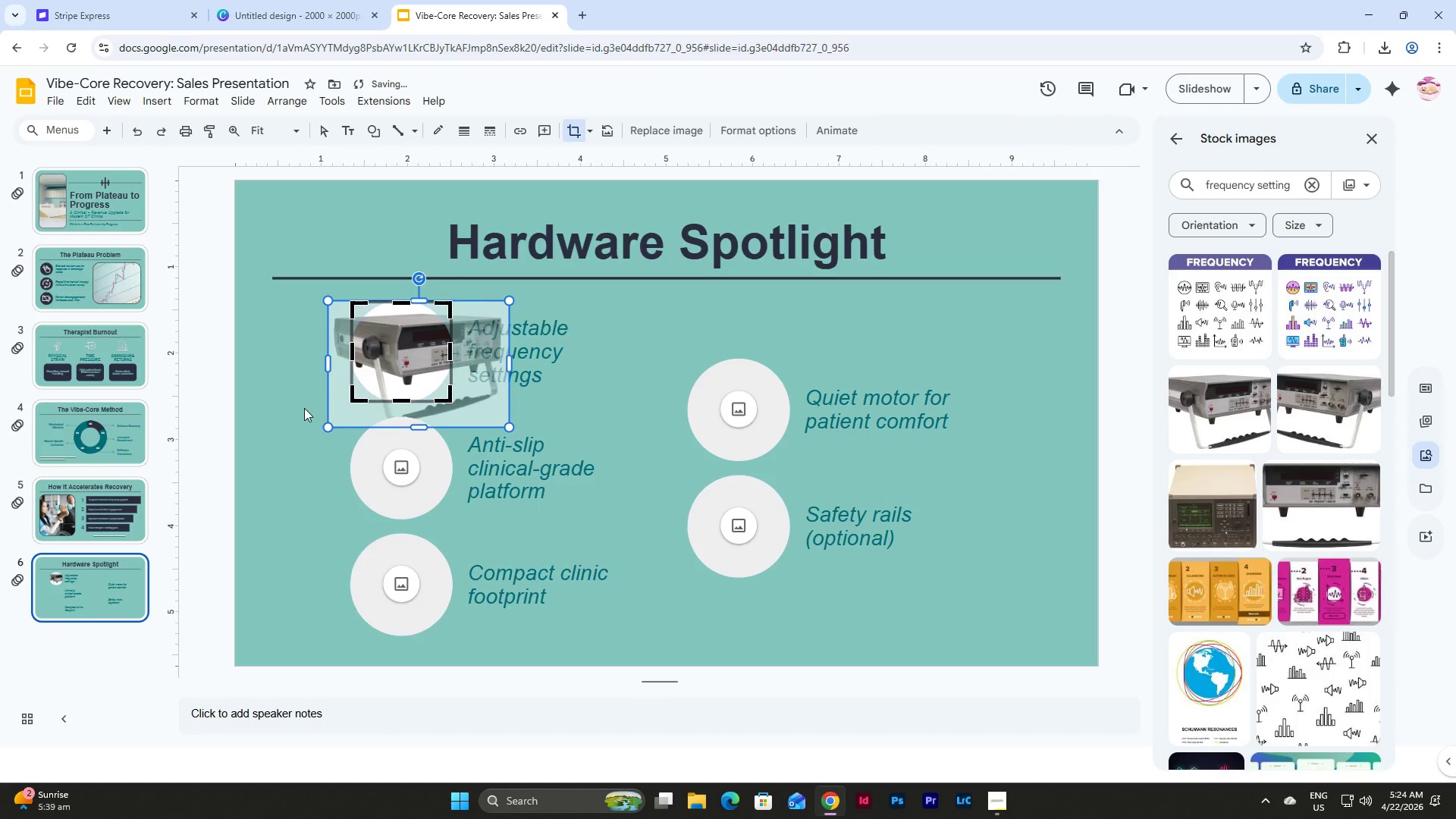 
key(Control+Z)
 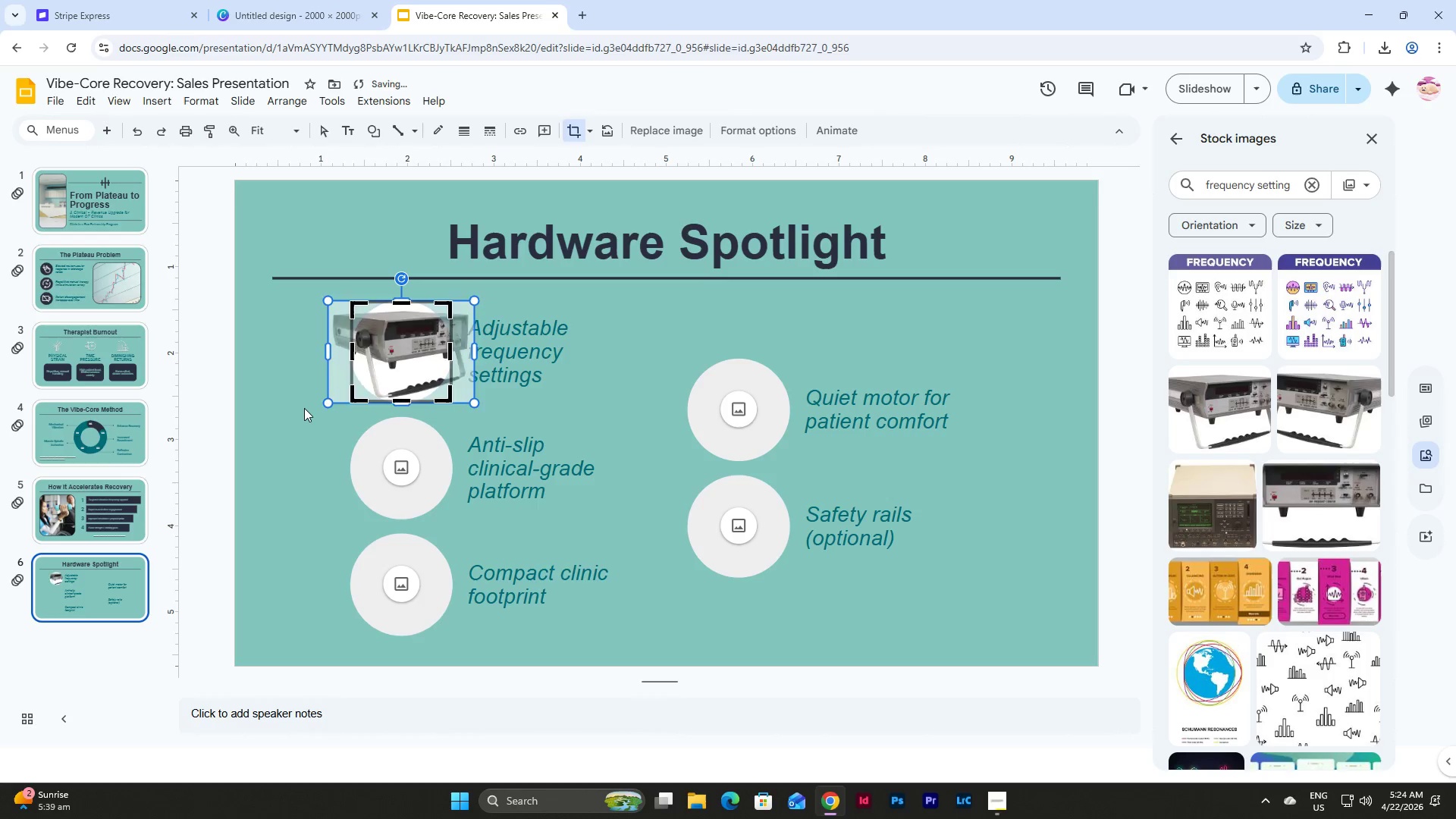 
key(Control+Z)
 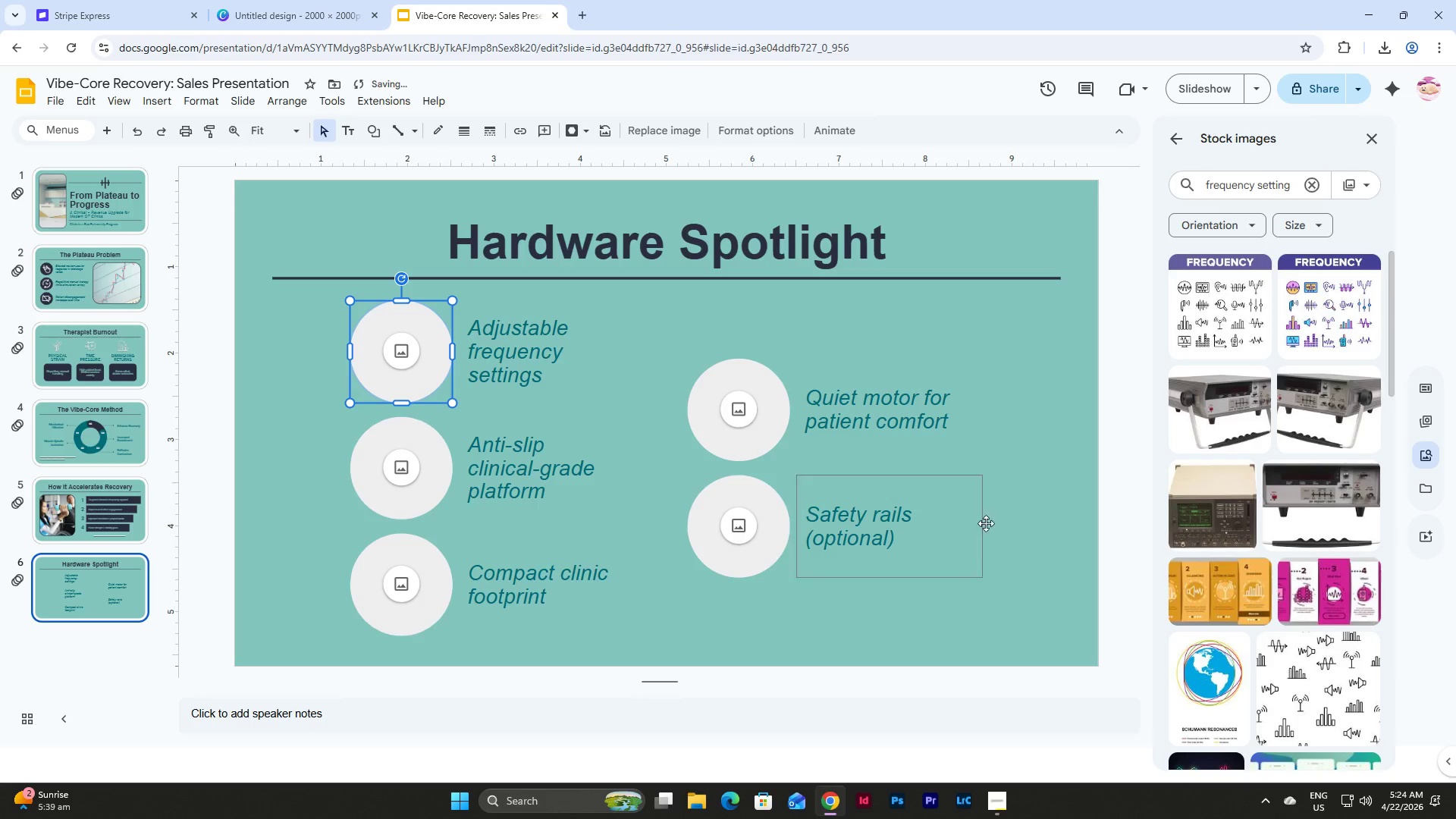 
left_click([1008, 612])
 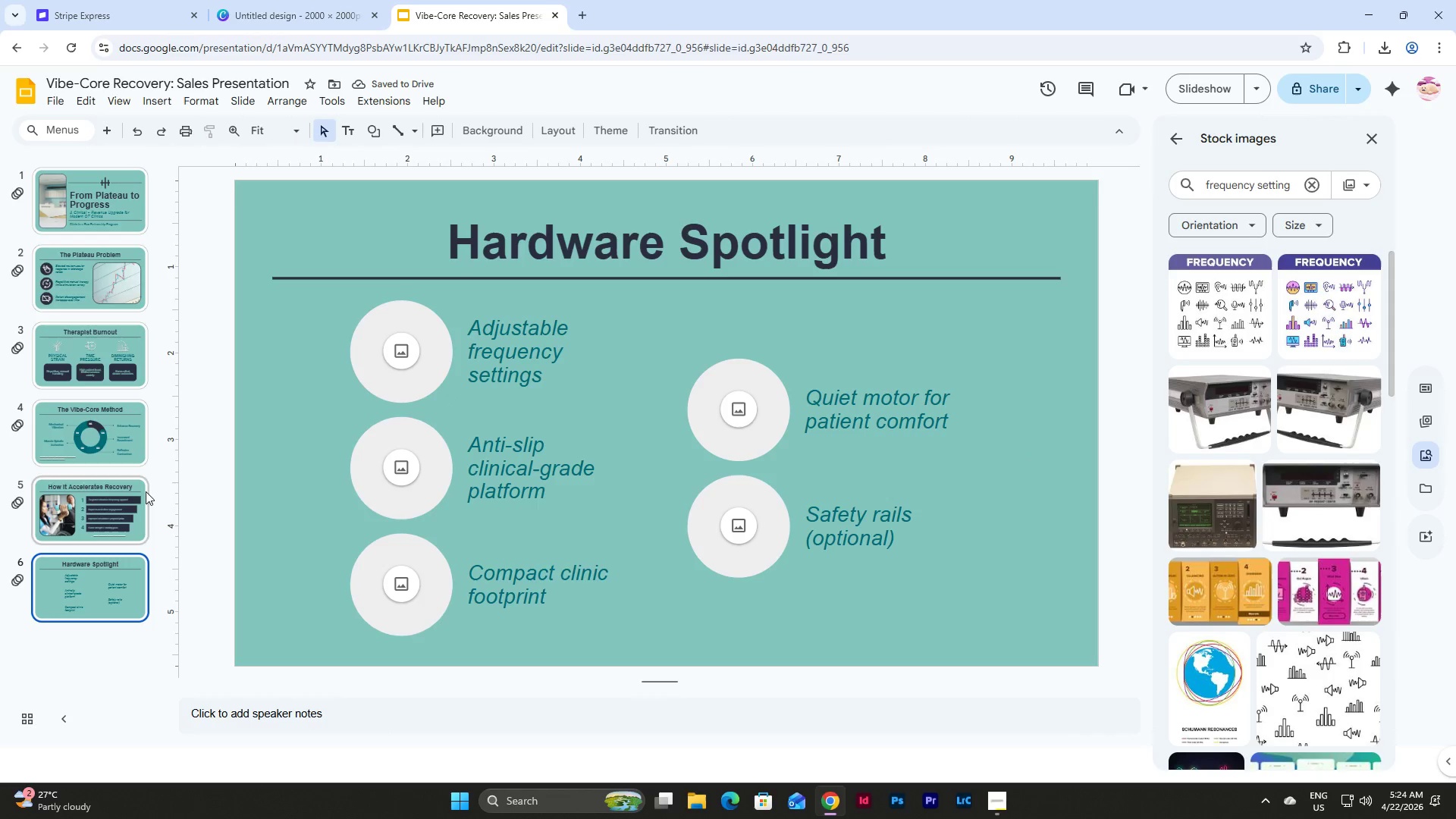 
scroll: coordinate [1271, 547], scroll_direction: down, amount: 4.0
 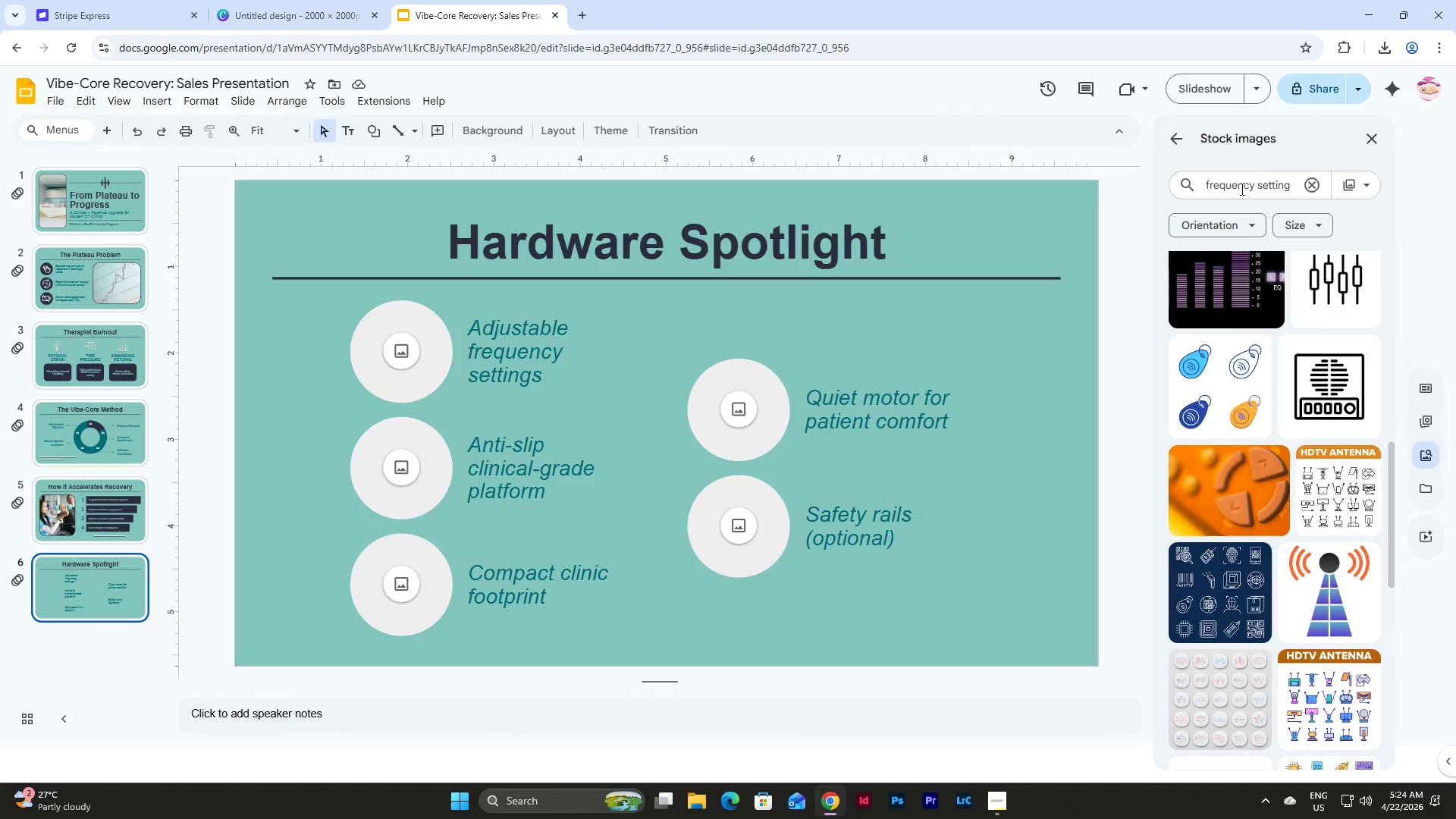 
left_click_drag(start_coordinate=[1287, 187], to_coordinate=[1248, 181])
 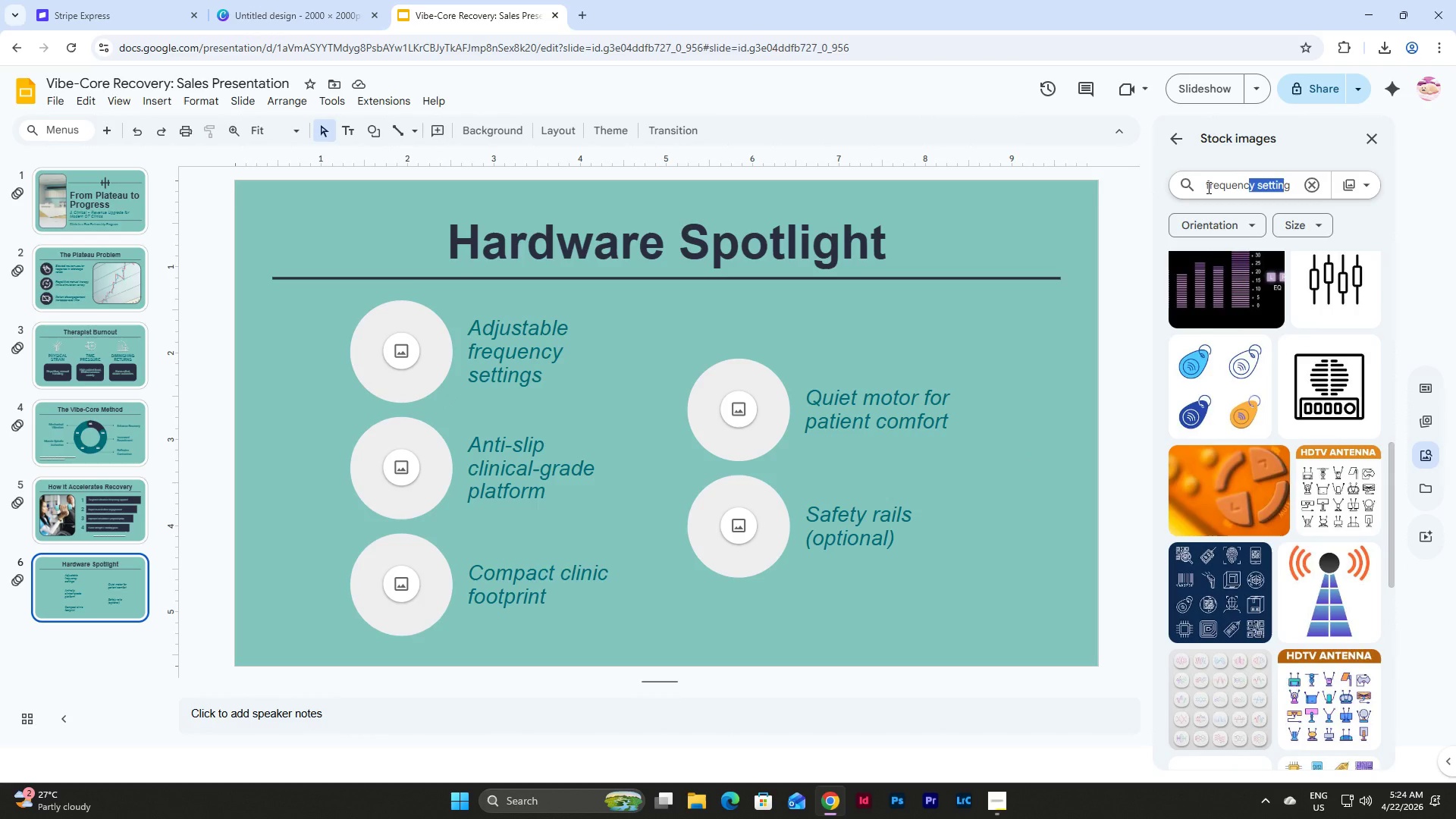 
left_click_drag(start_coordinate=[1207, 187], to_coordinate=[1294, 184])
 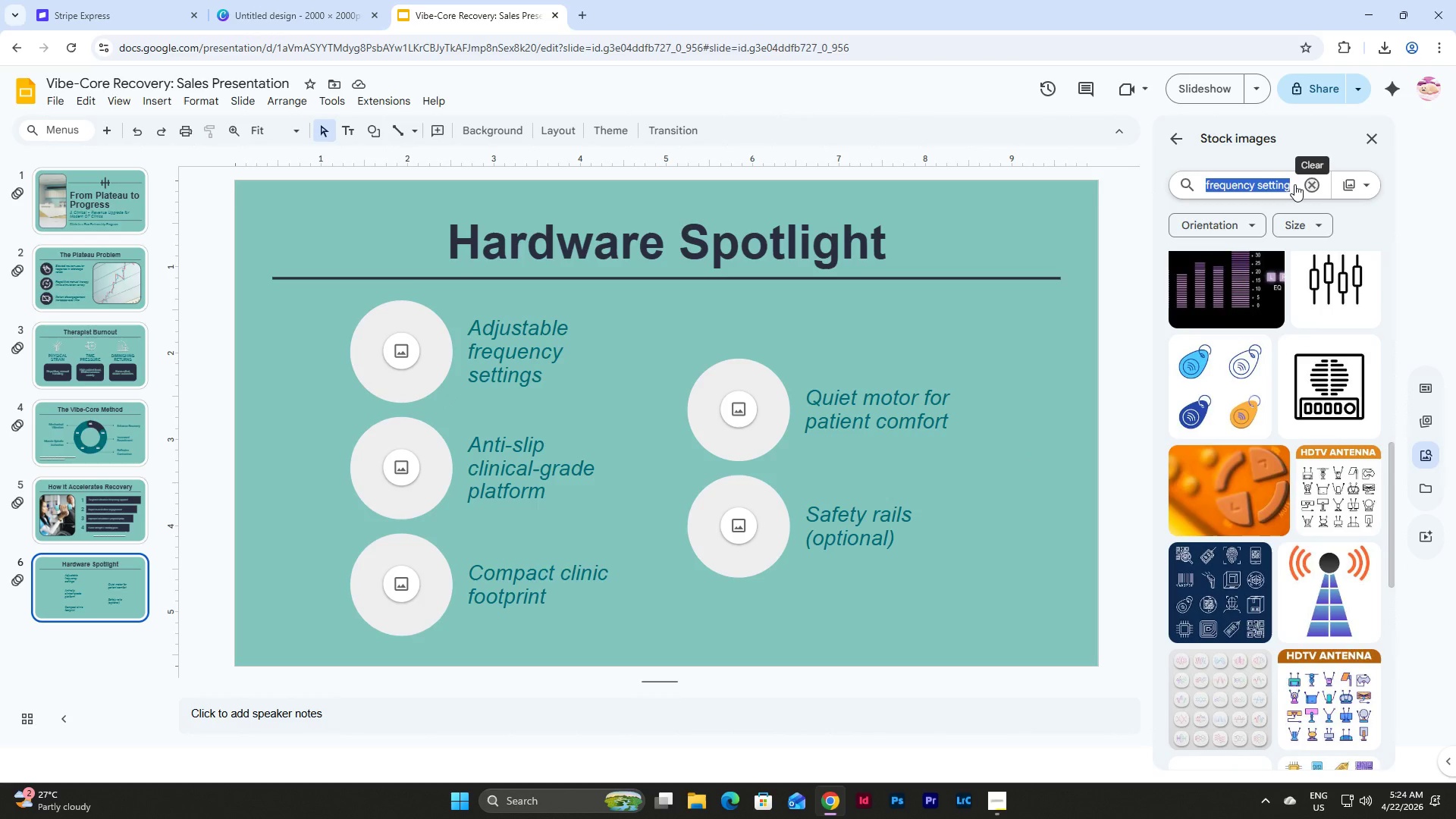 
type(on and off)
 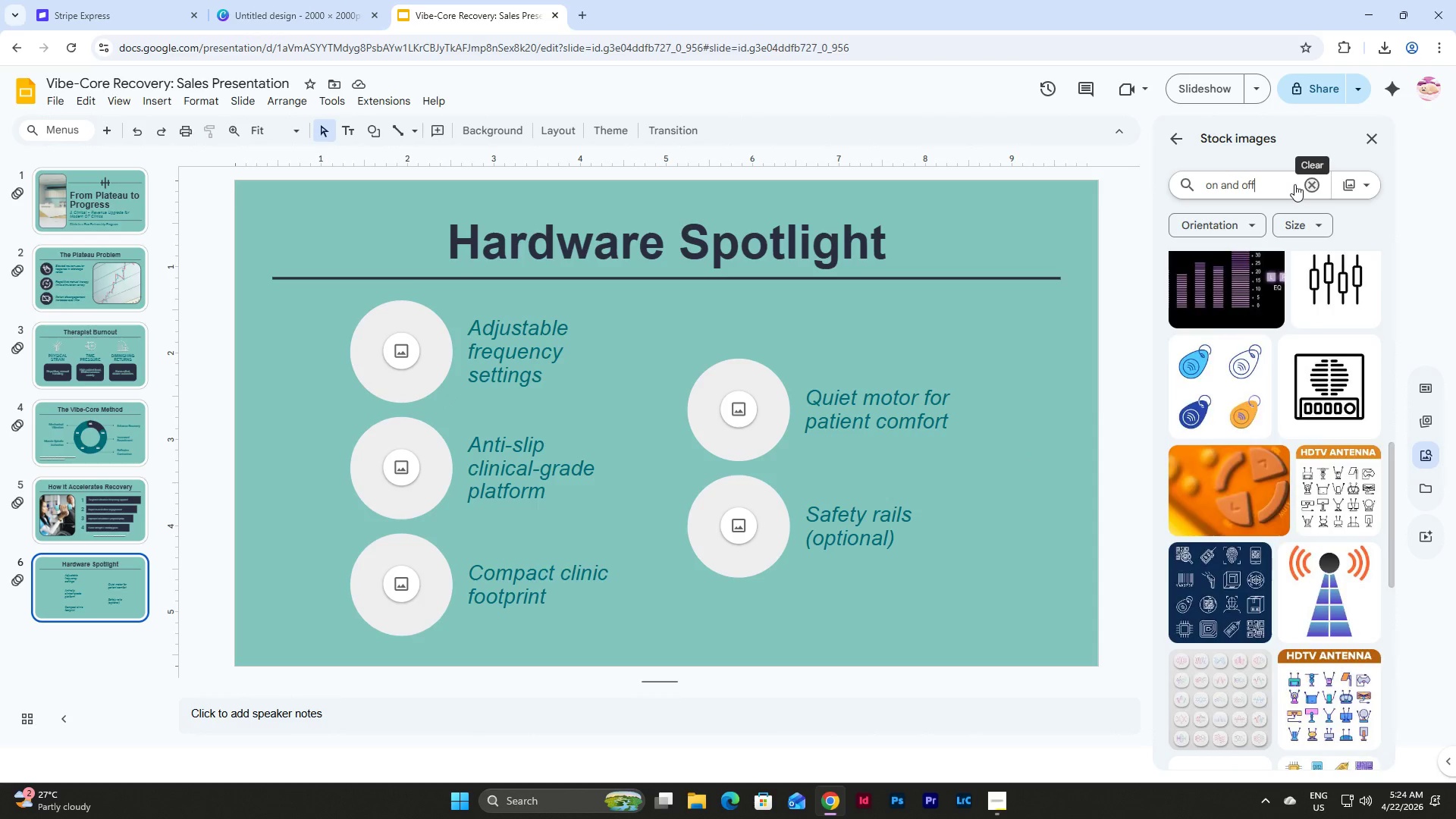 
key(Enter)
 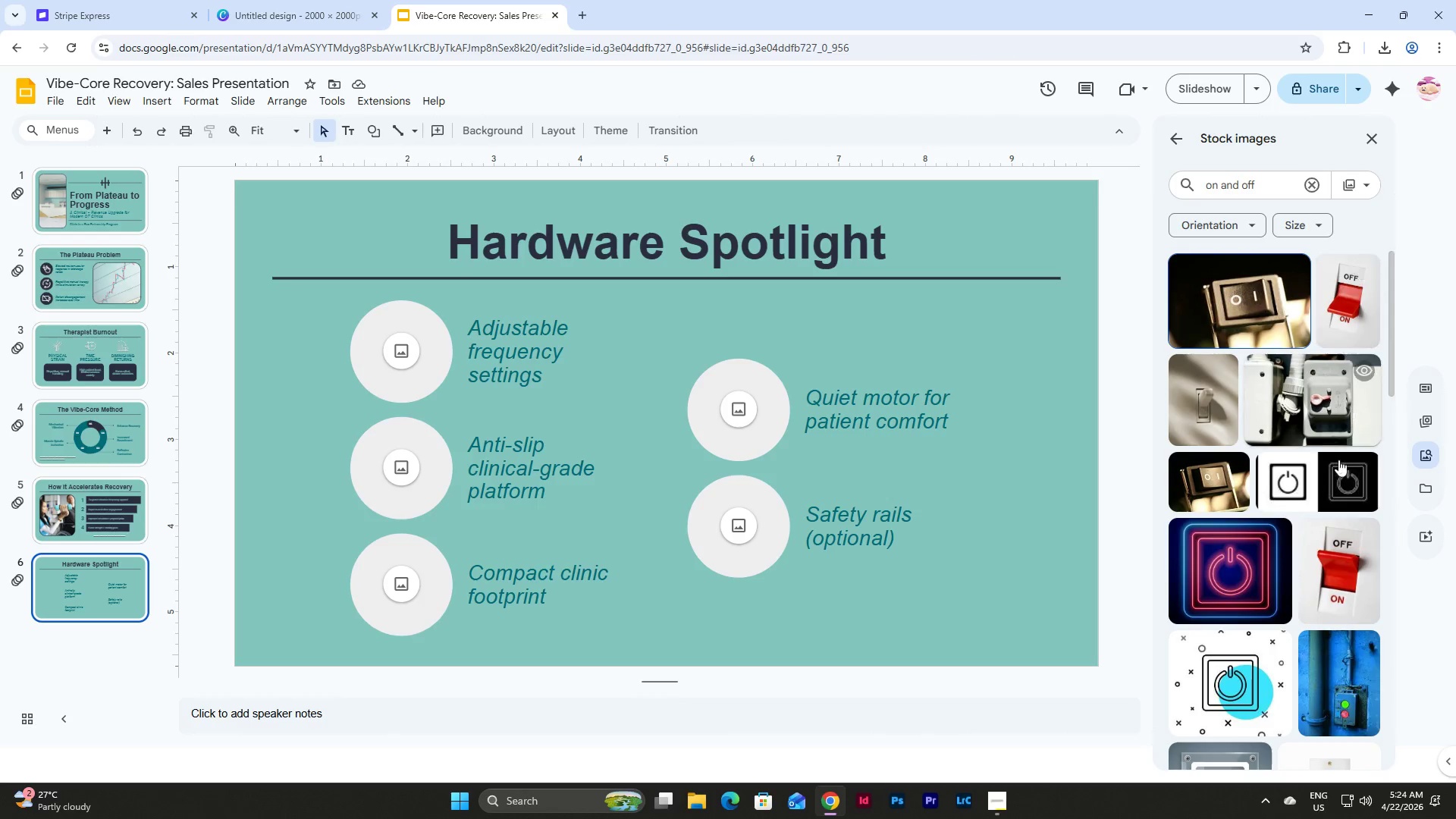 
left_click([415, 342])
 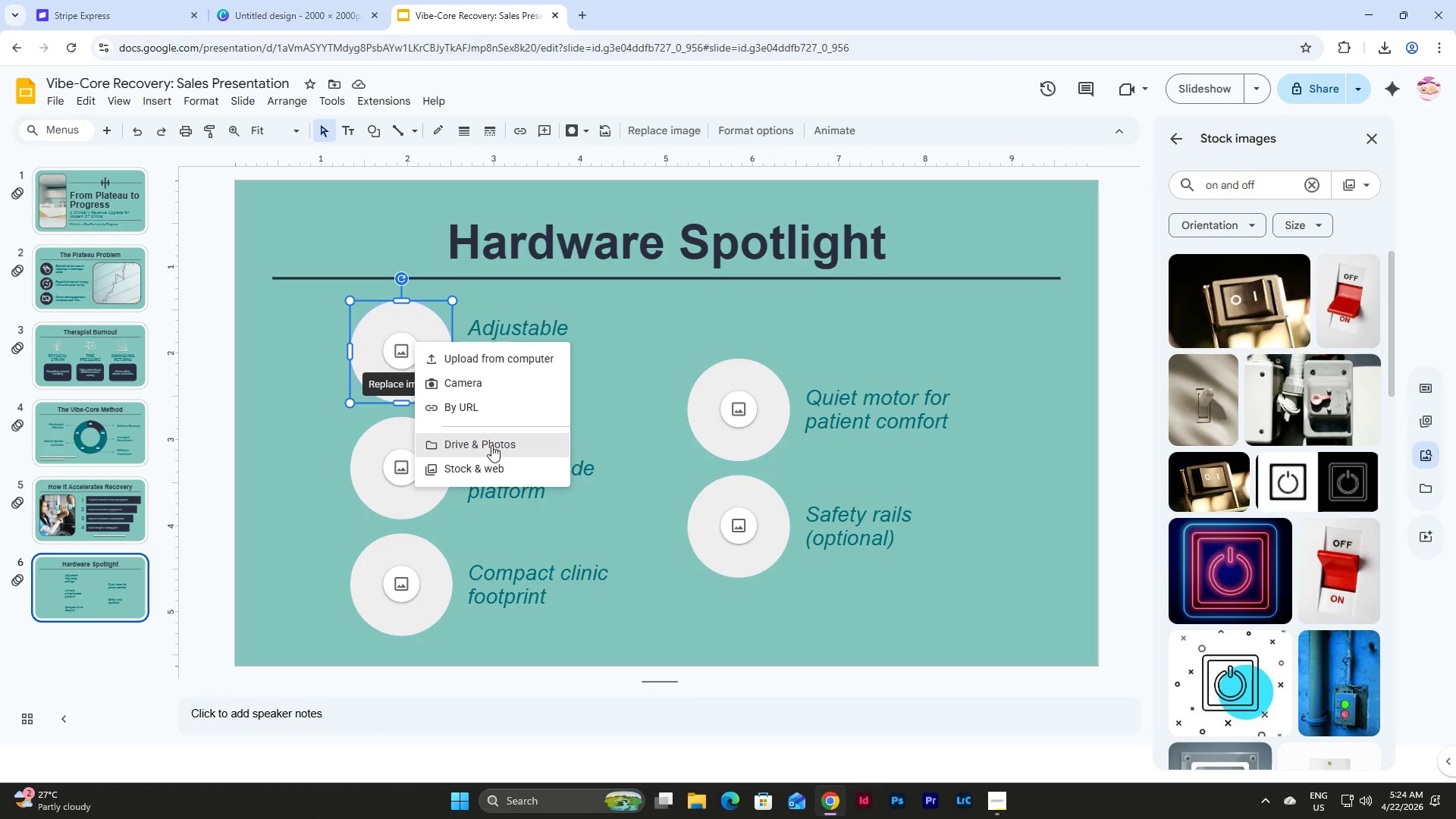 
left_click([494, 472])
 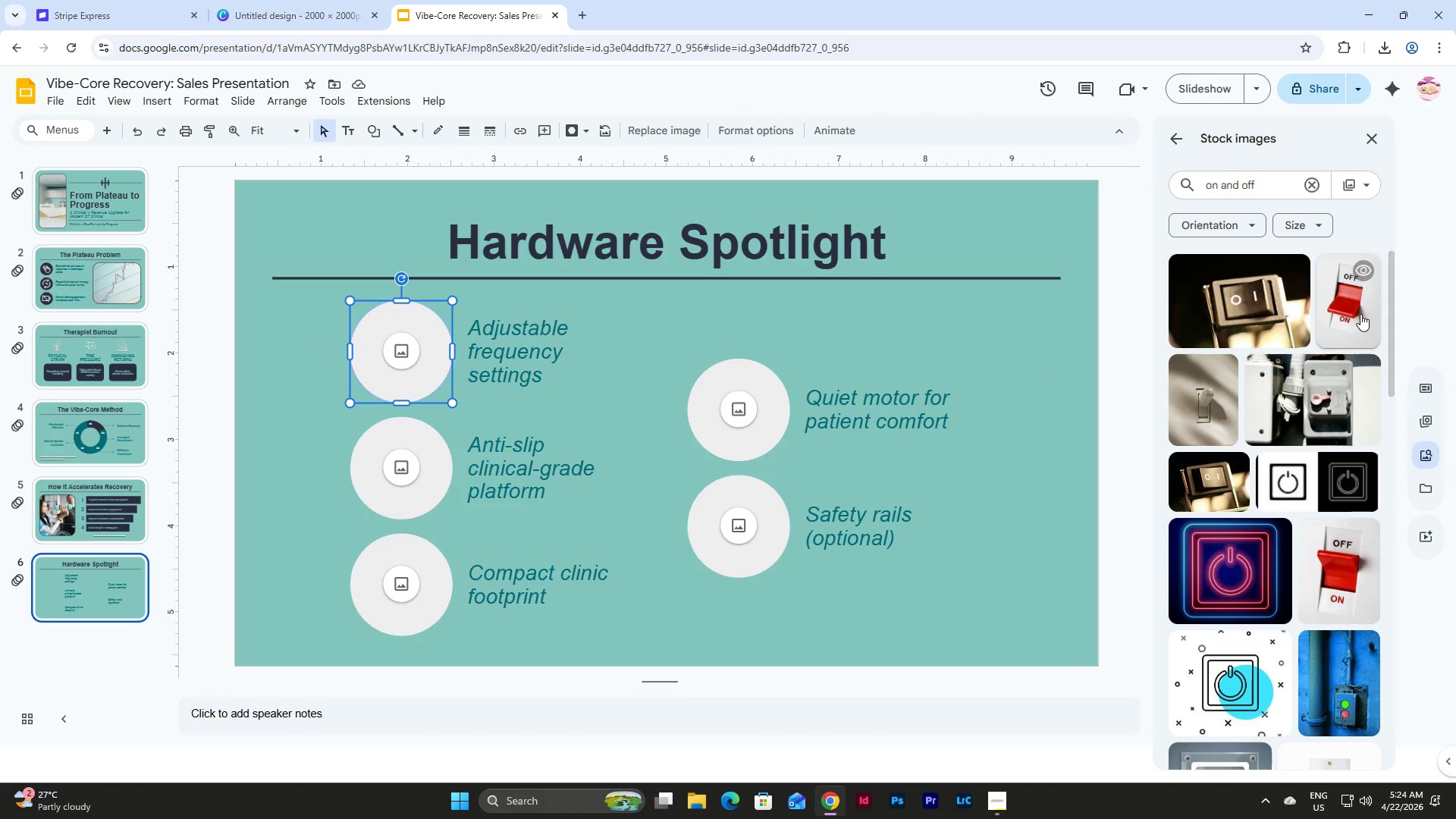 
left_click([1356, 311])
 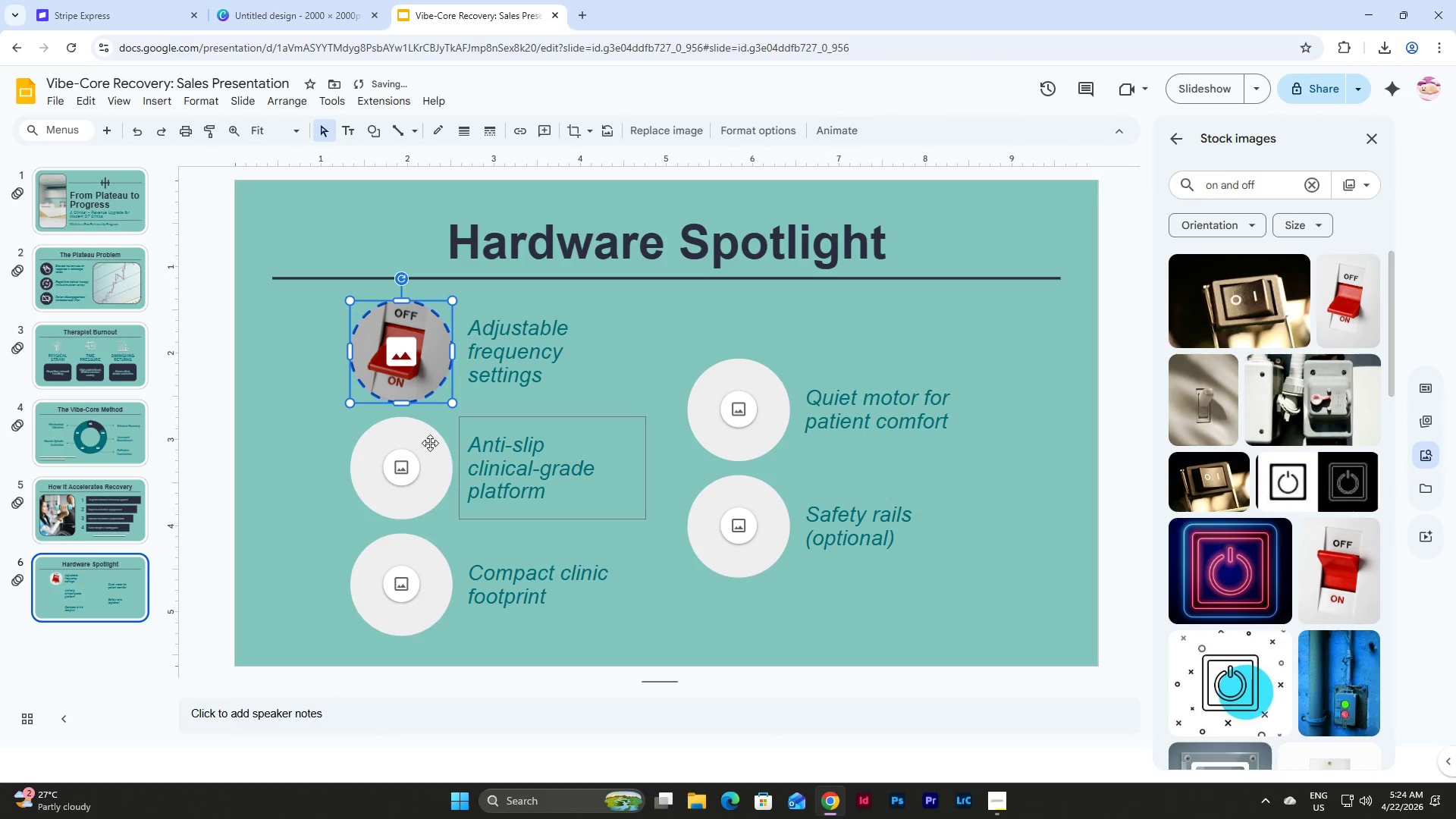 
left_click([319, 391])
 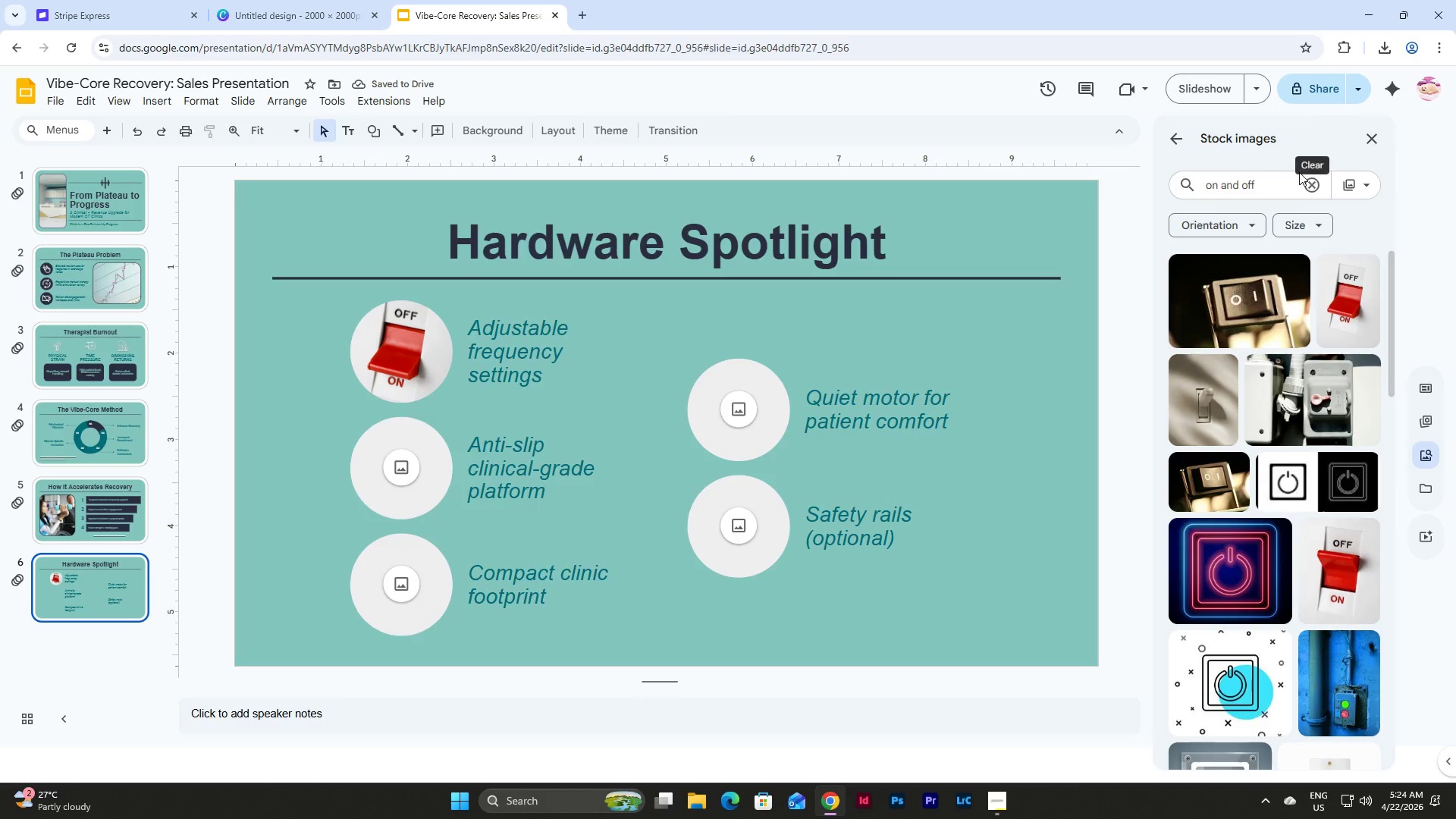 
left_click_drag(start_coordinate=[1266, 184], to_coordinate=[1176, 176])
 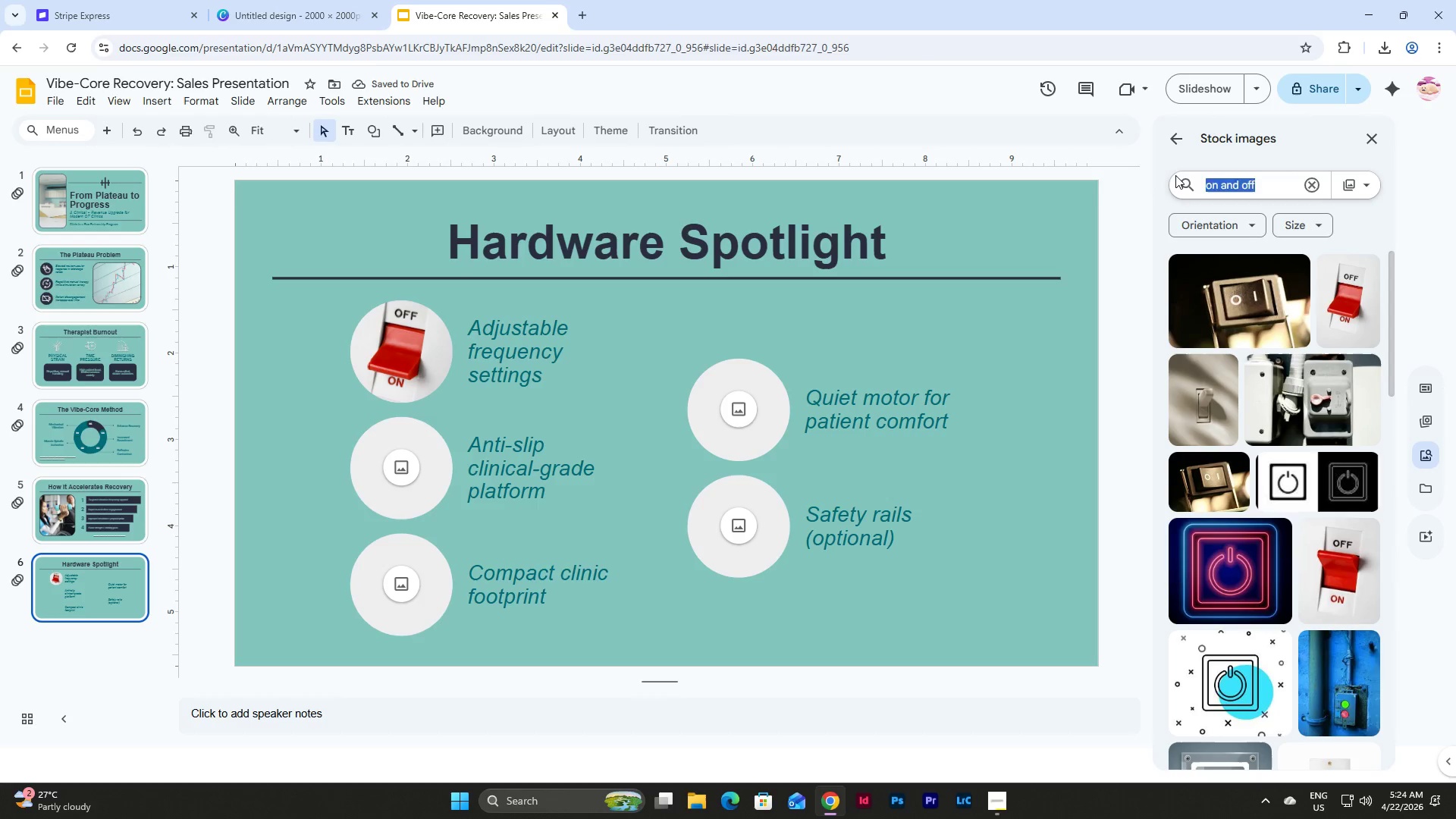 
type(anti-slip playt)
key(Backspace)
key(Backspace)
type(yf)
key(Backspace)
key(Backspace)
type(tform)
 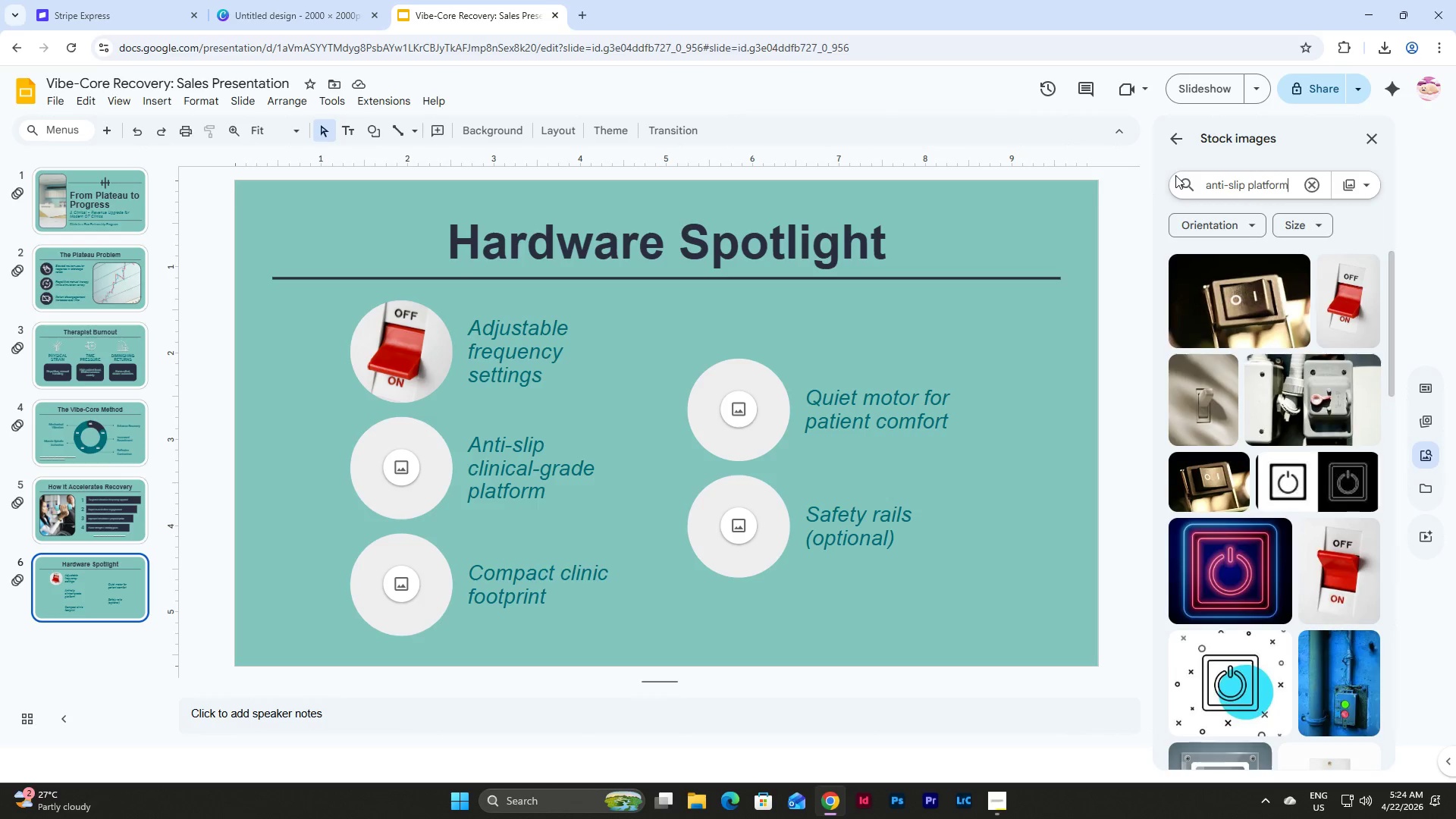 
key(Enter)
 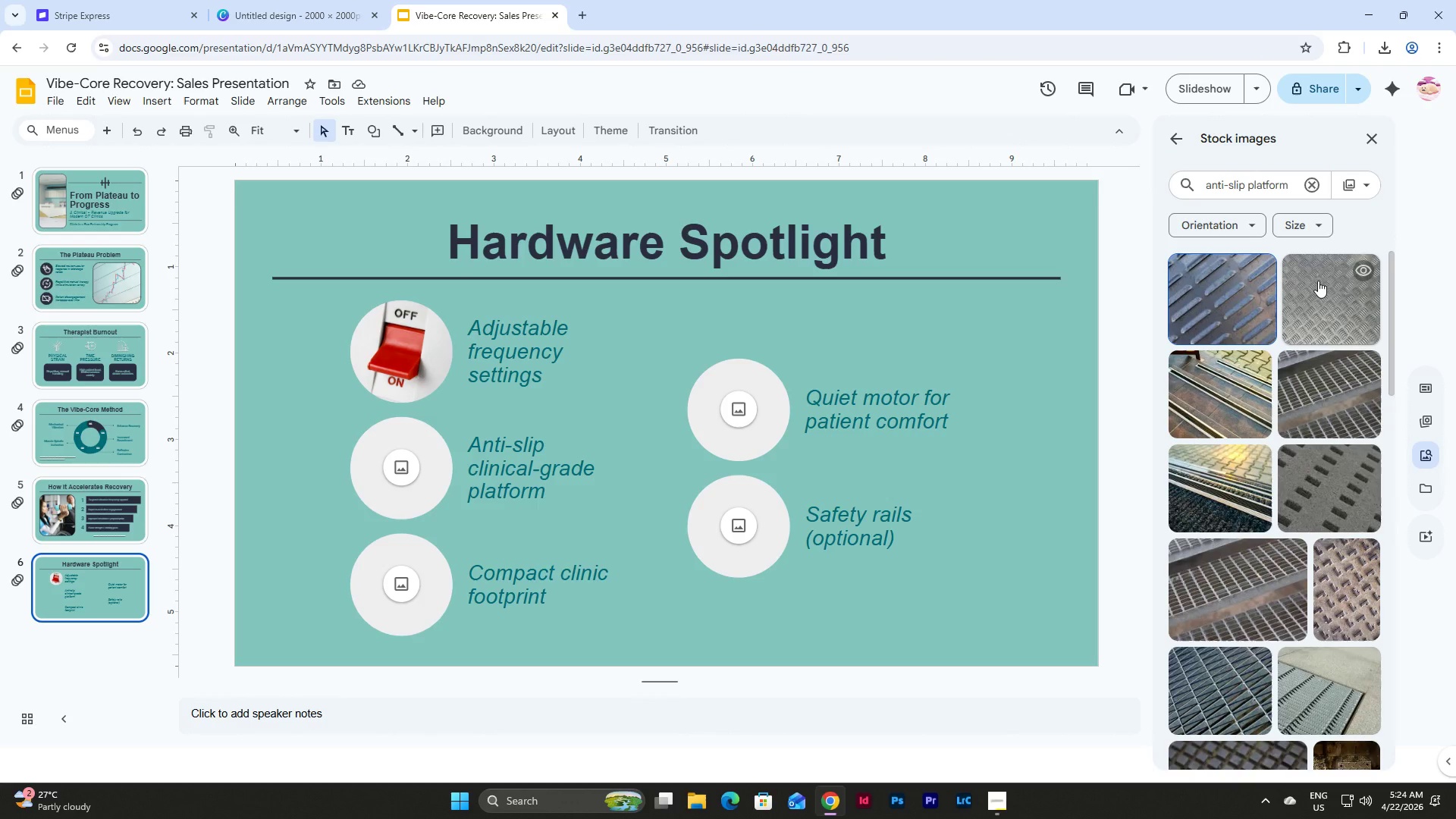 
scroll: coordinate [1318, 281], scroll_direction: down, amount: 4.0
 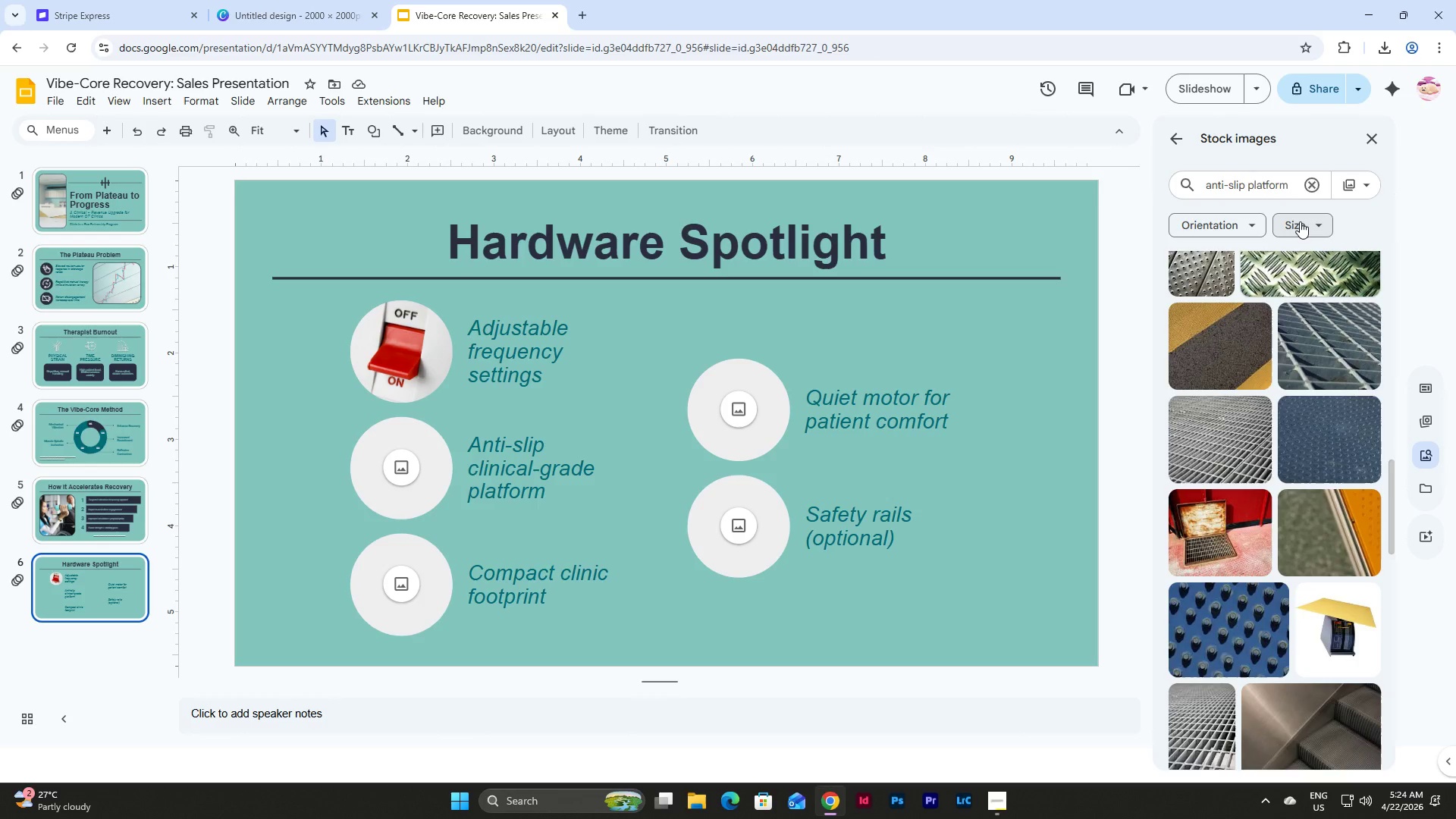 
left_click([1245, 187])
 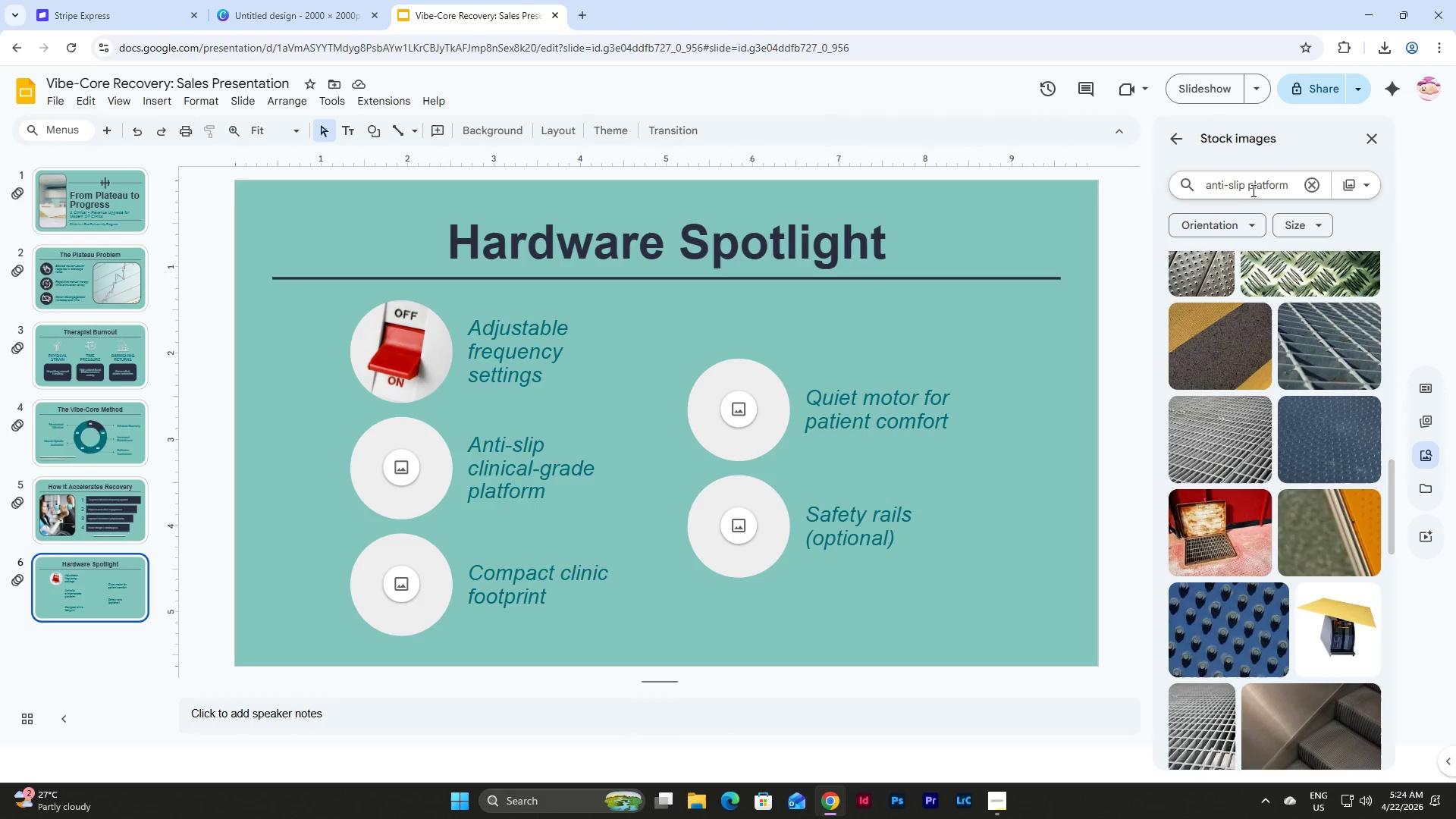 
left_click_drag(start_coordinate=[1250, 189], to_coordinate=[1288, 187])
 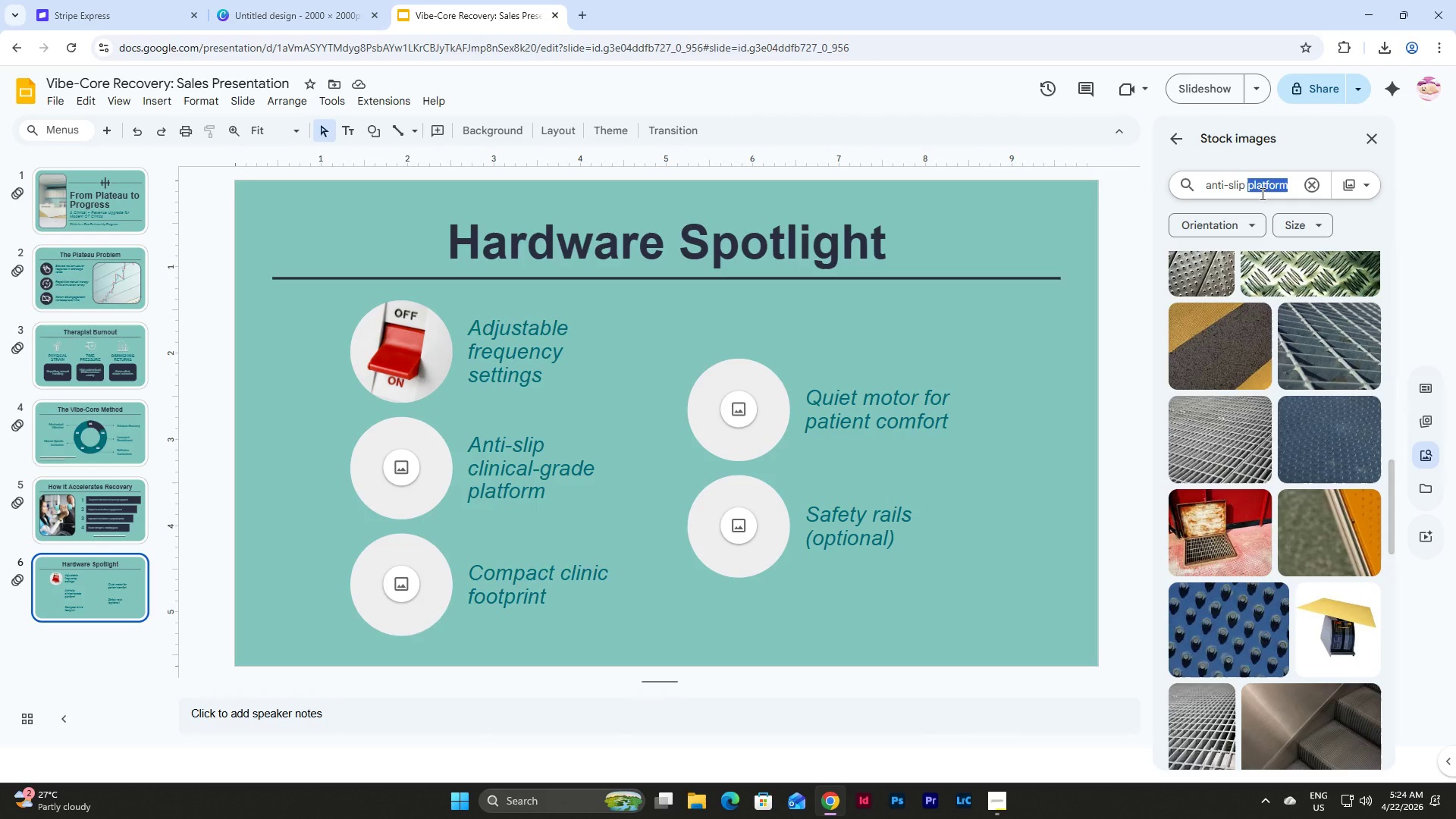 
type(mat)
 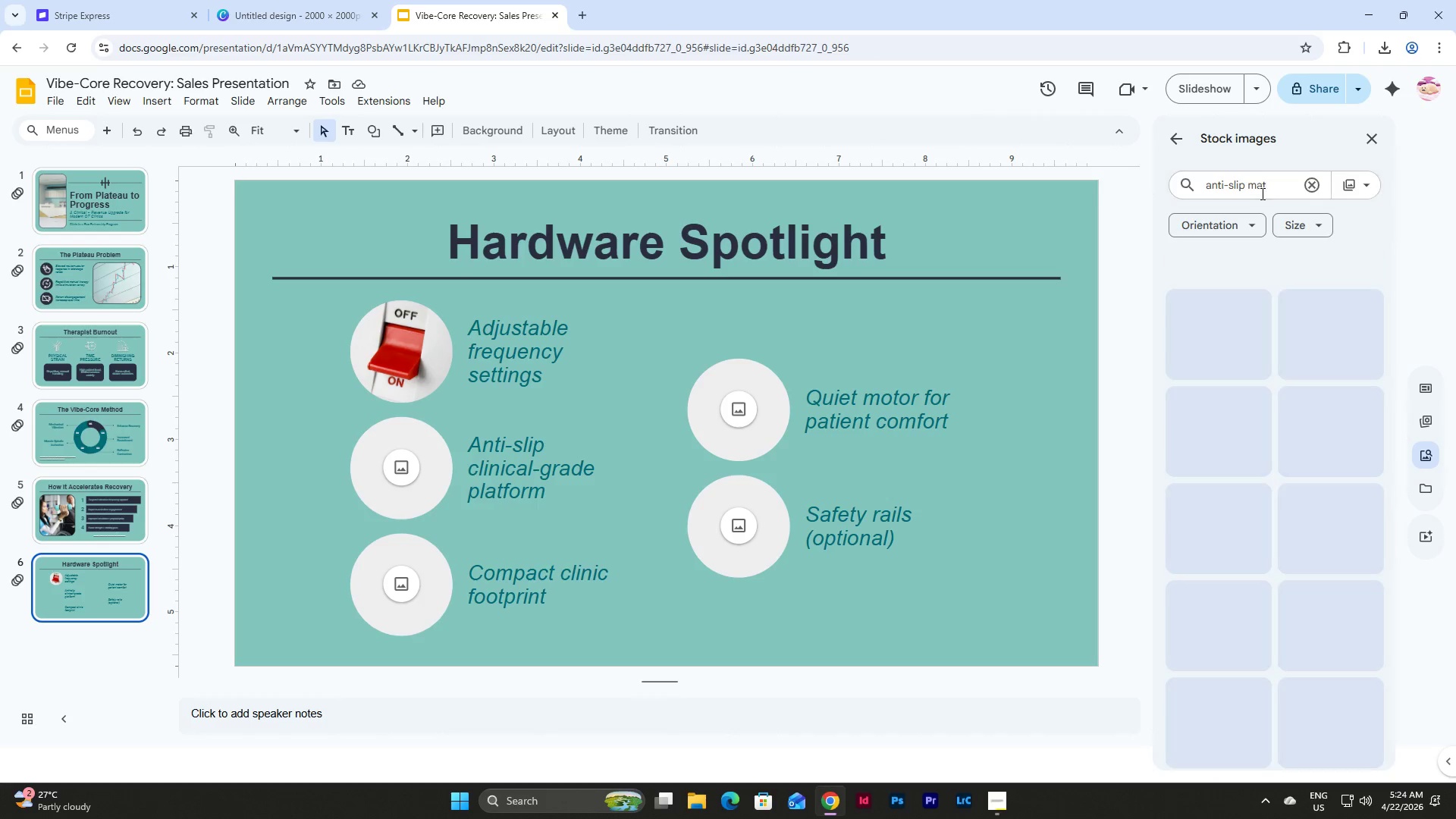 
key(Enter)
 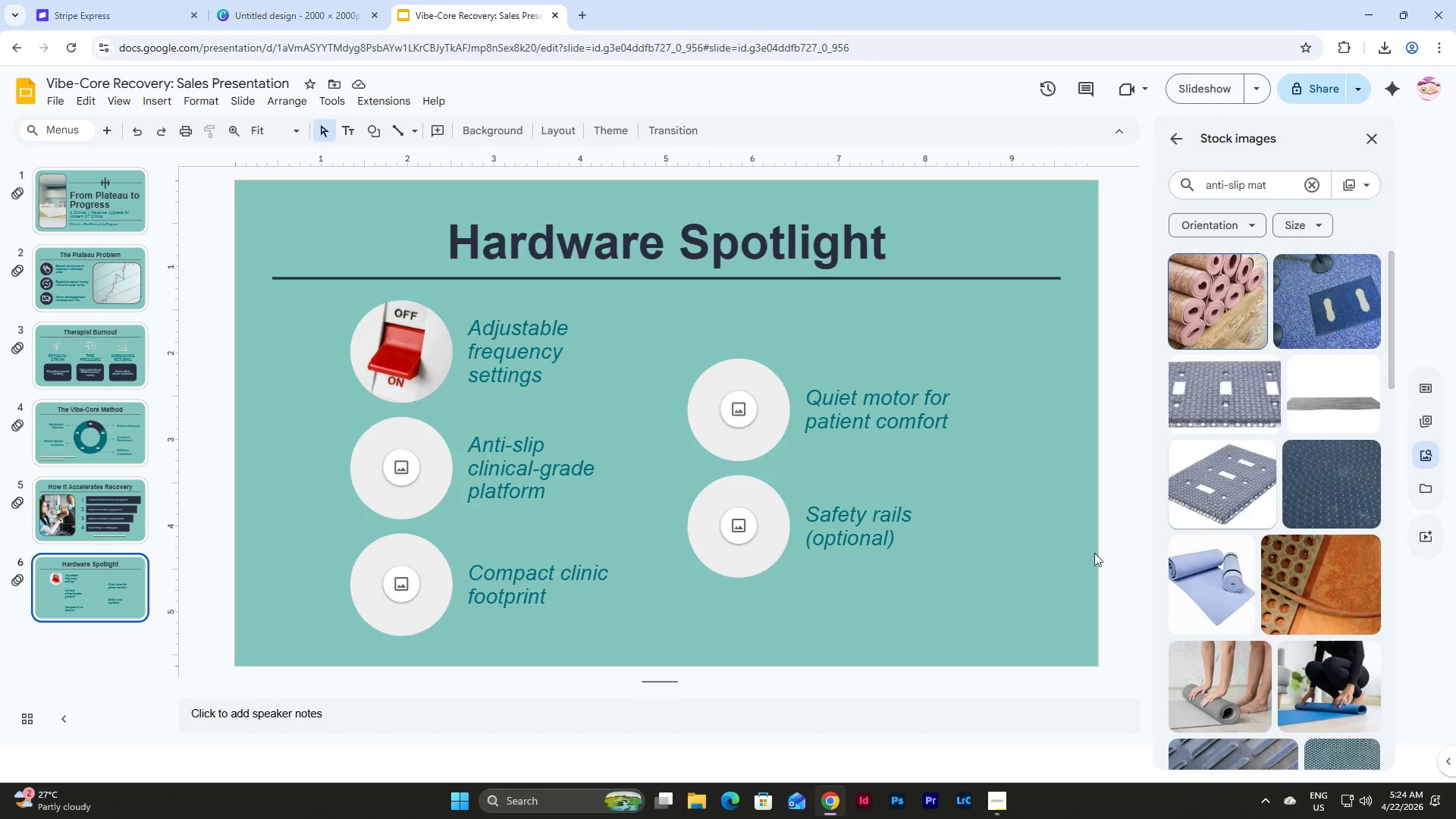 
left_click([407, 466])
 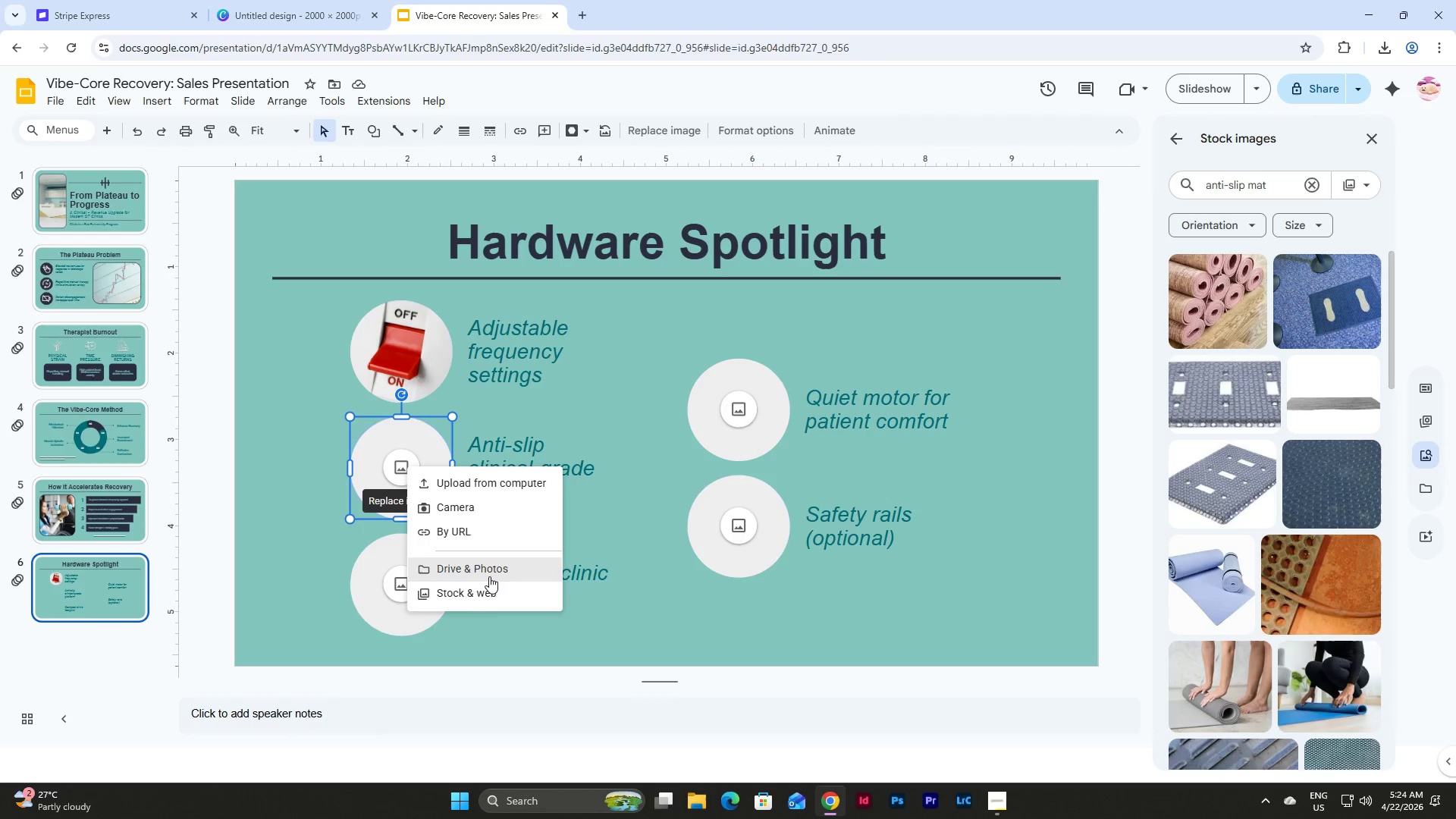 
left_click([485, 591])
 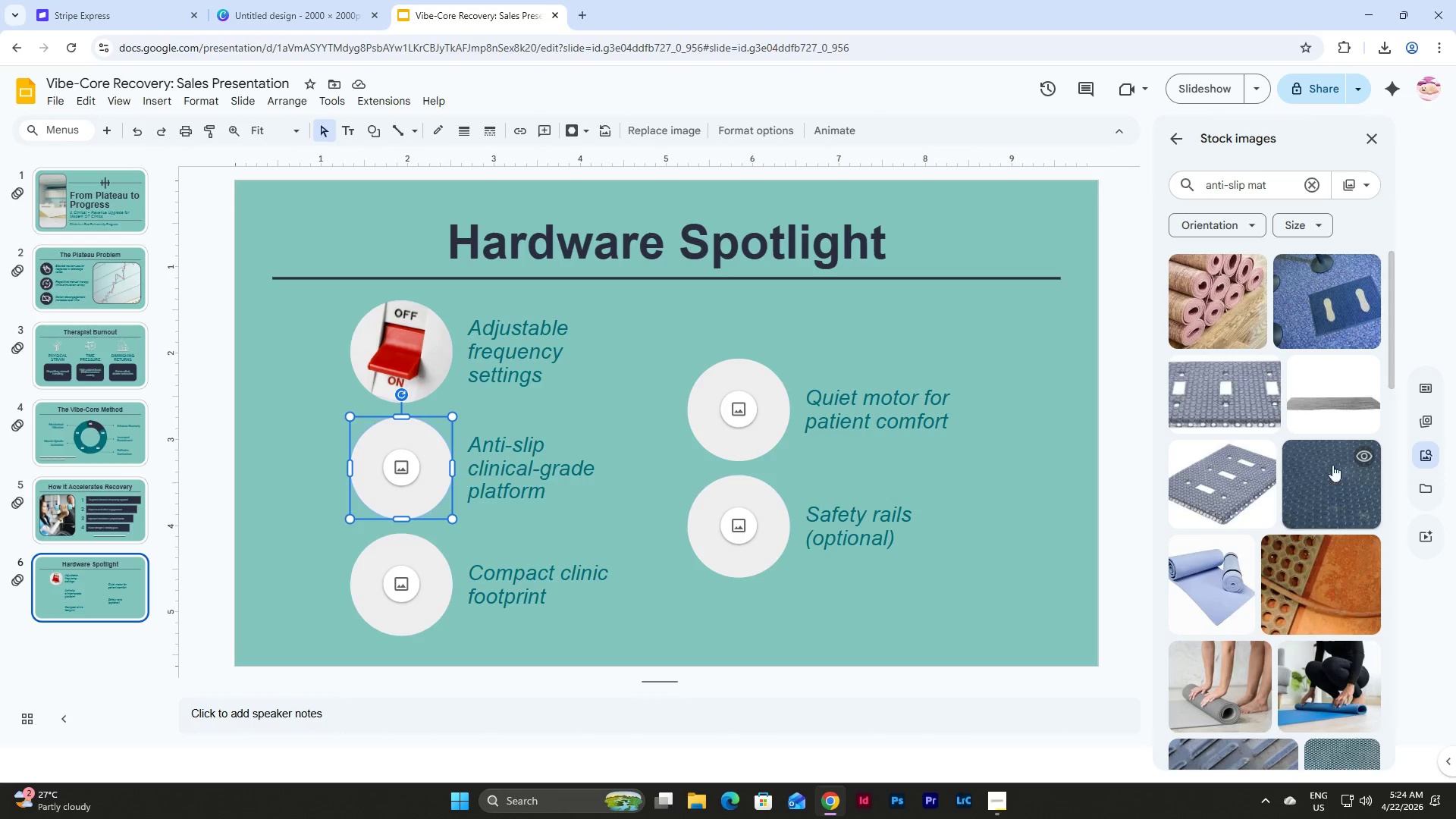 
scroll: coordinate [1278, 459], scroll_direction: down, amount: 3.0
 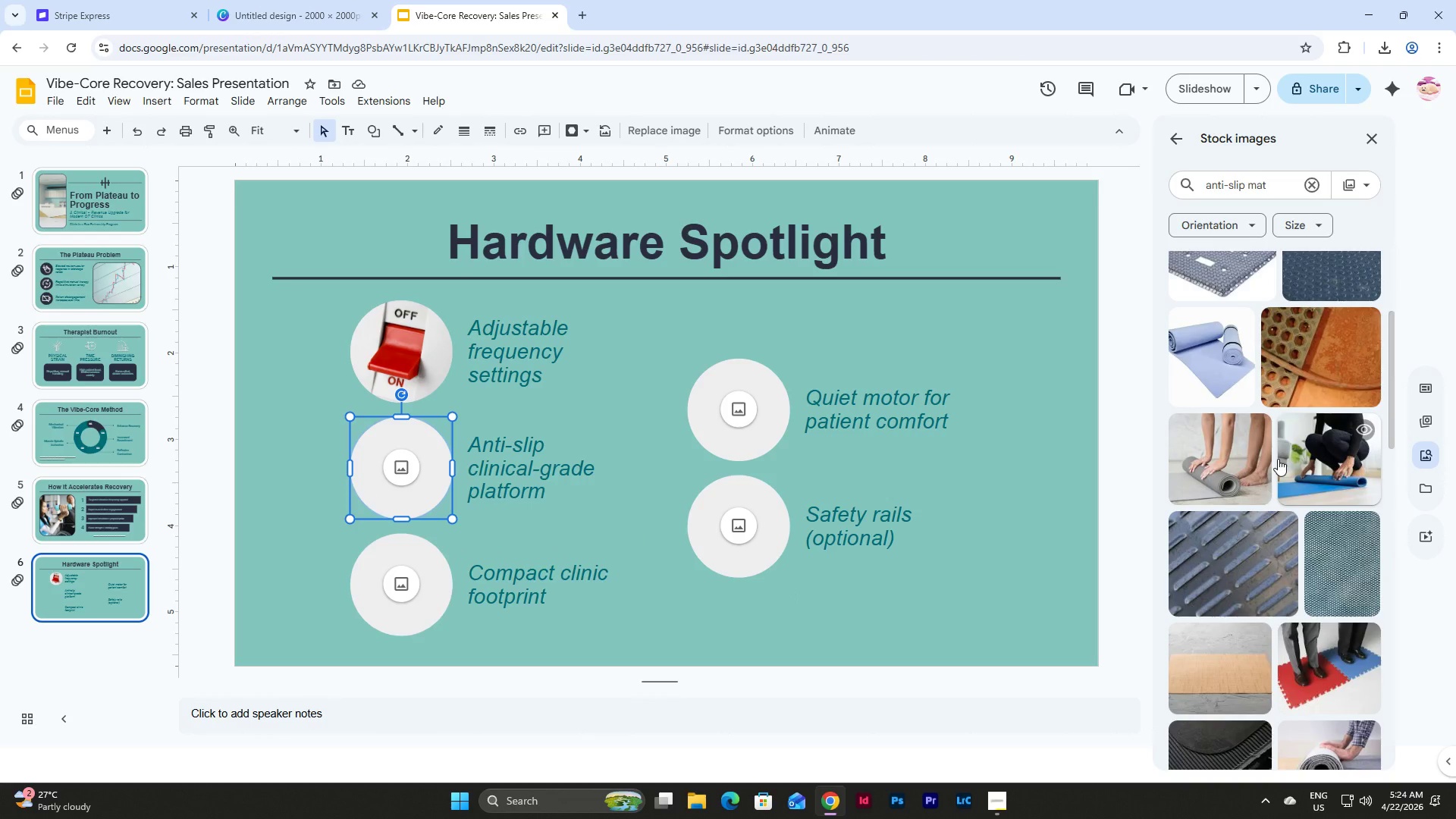 
scroll: coordinate [1278, 459], scroll_direction: up, amount: 3.0
 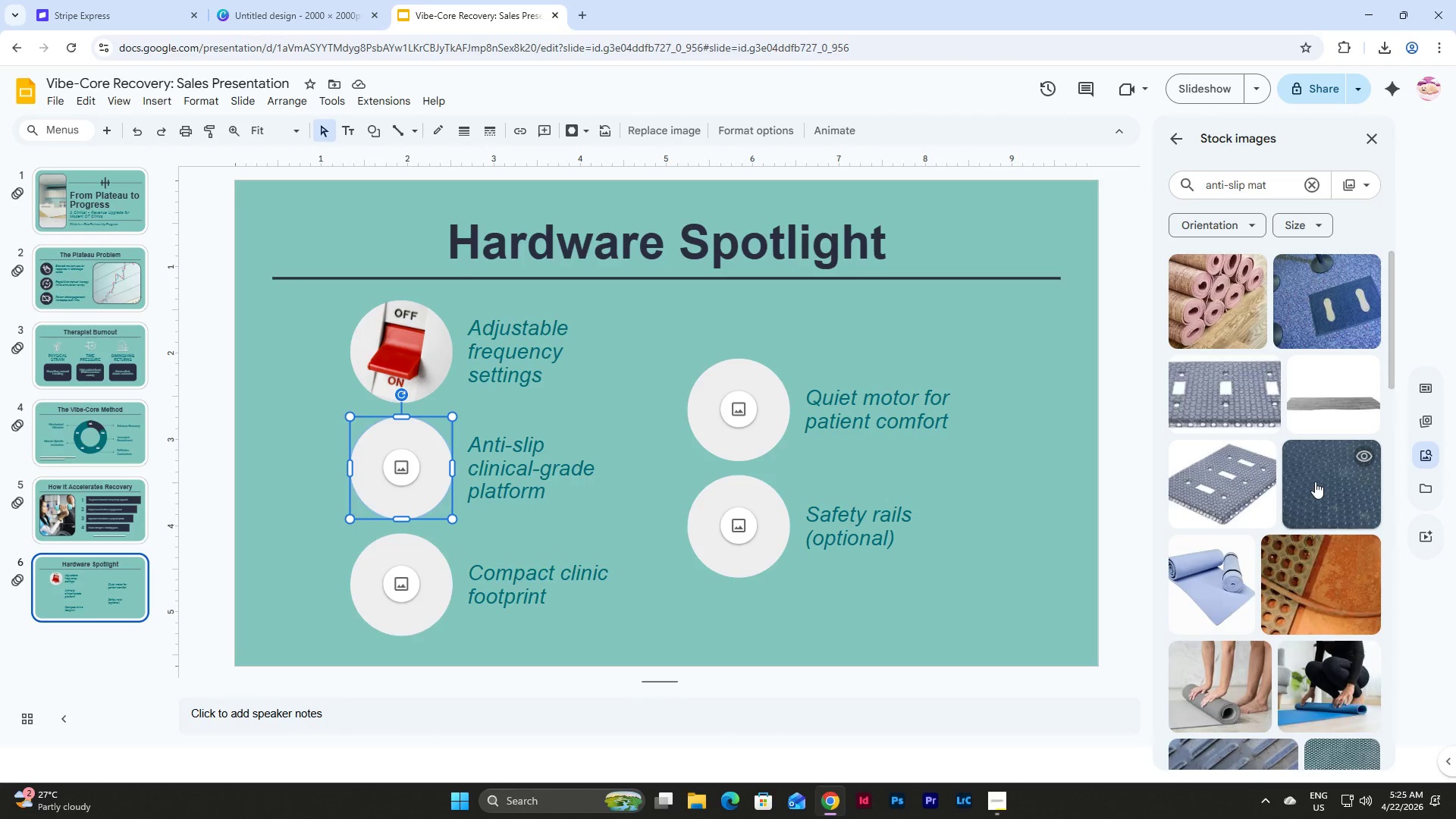 
left_click([1317, 482])
 